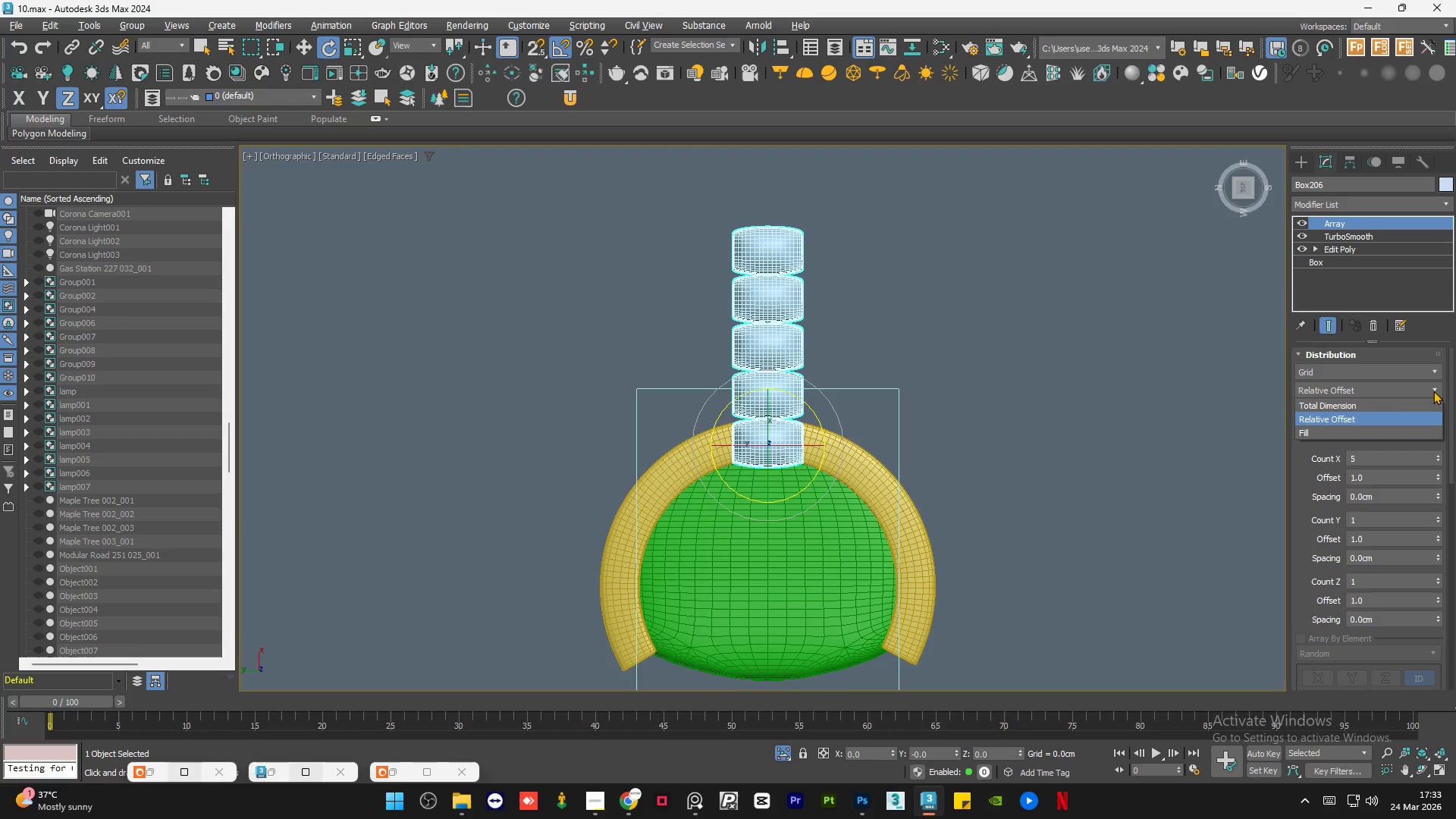 
left_click([1433, 391])
 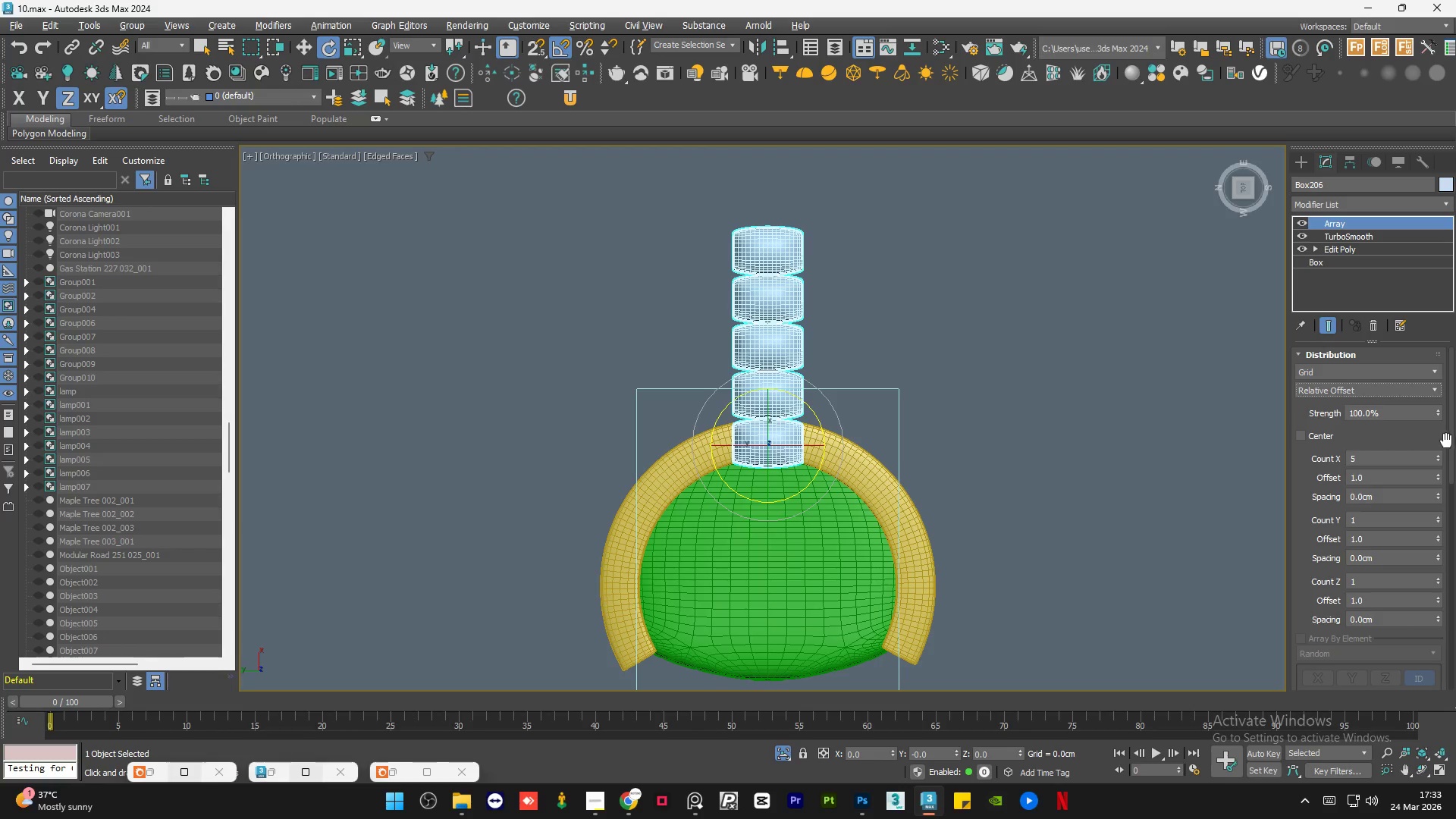 
left_click_drag(start_coordinate=[1451, 436], to_coordinate=[1455, 653])
 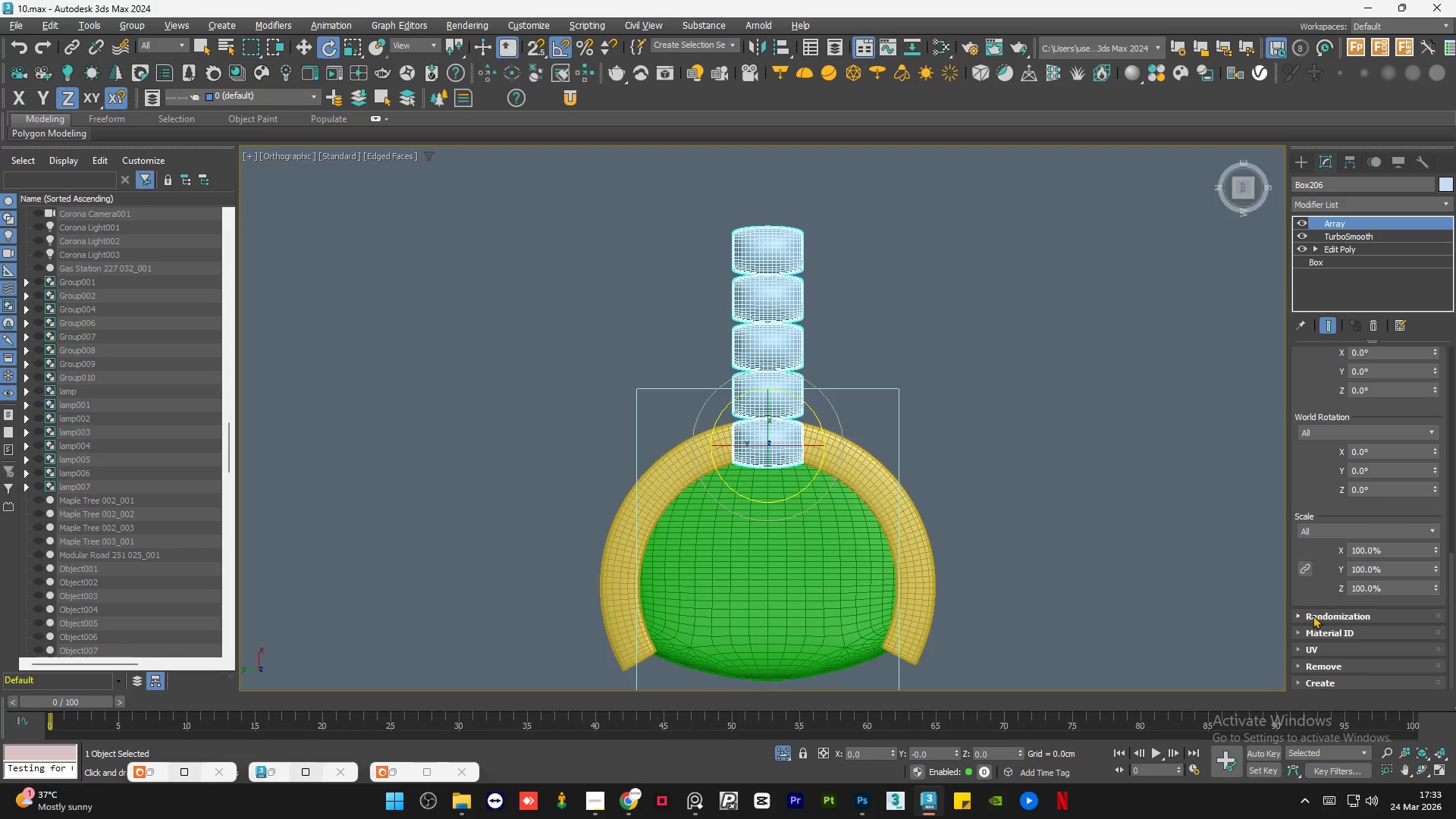 
left_click([1301, 613])
 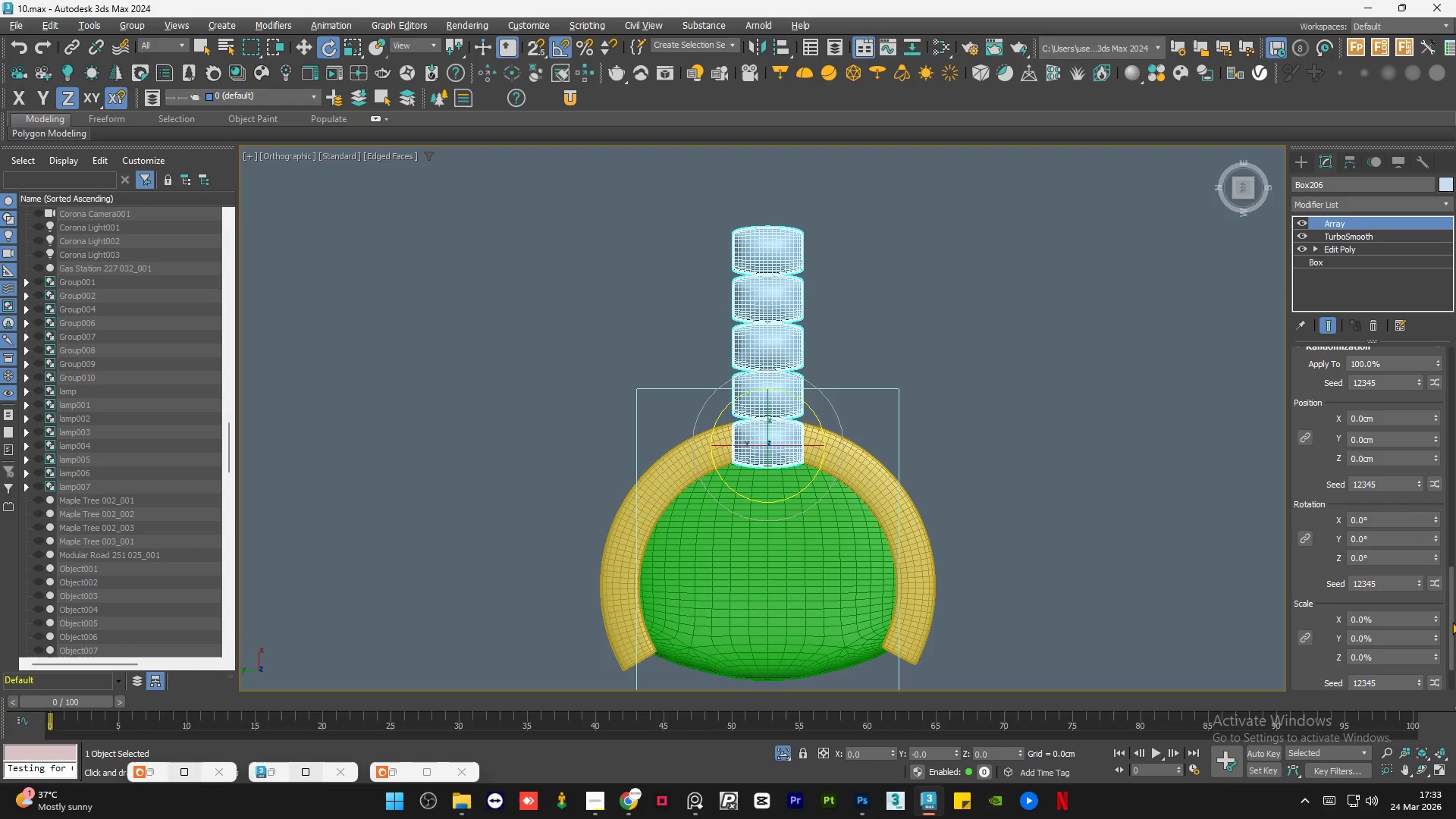 
left_click_drag(start_coordinate=[1452, 622], to_coordinate=[1454, 492])
 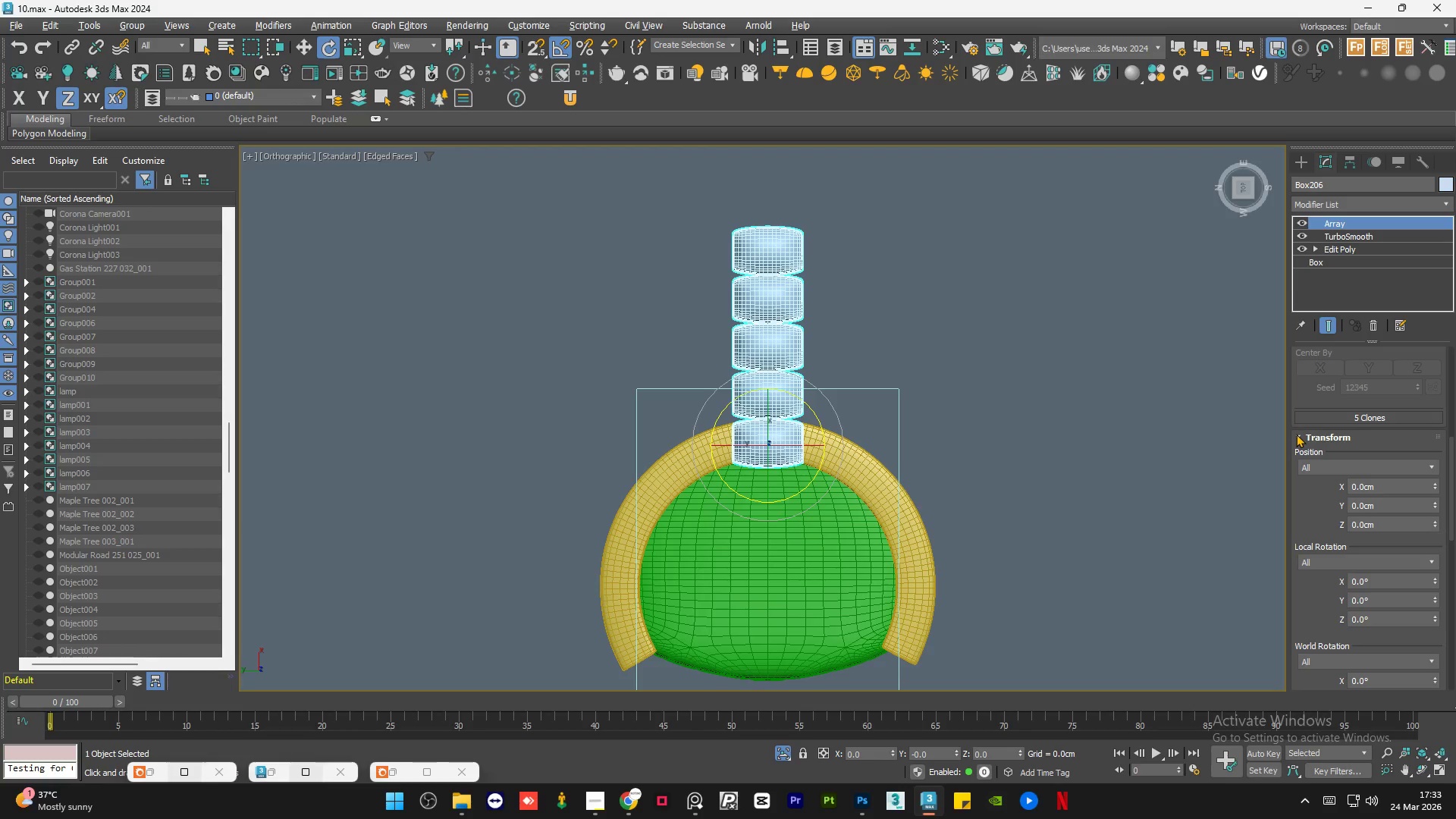 
left_click([1296, 434])
 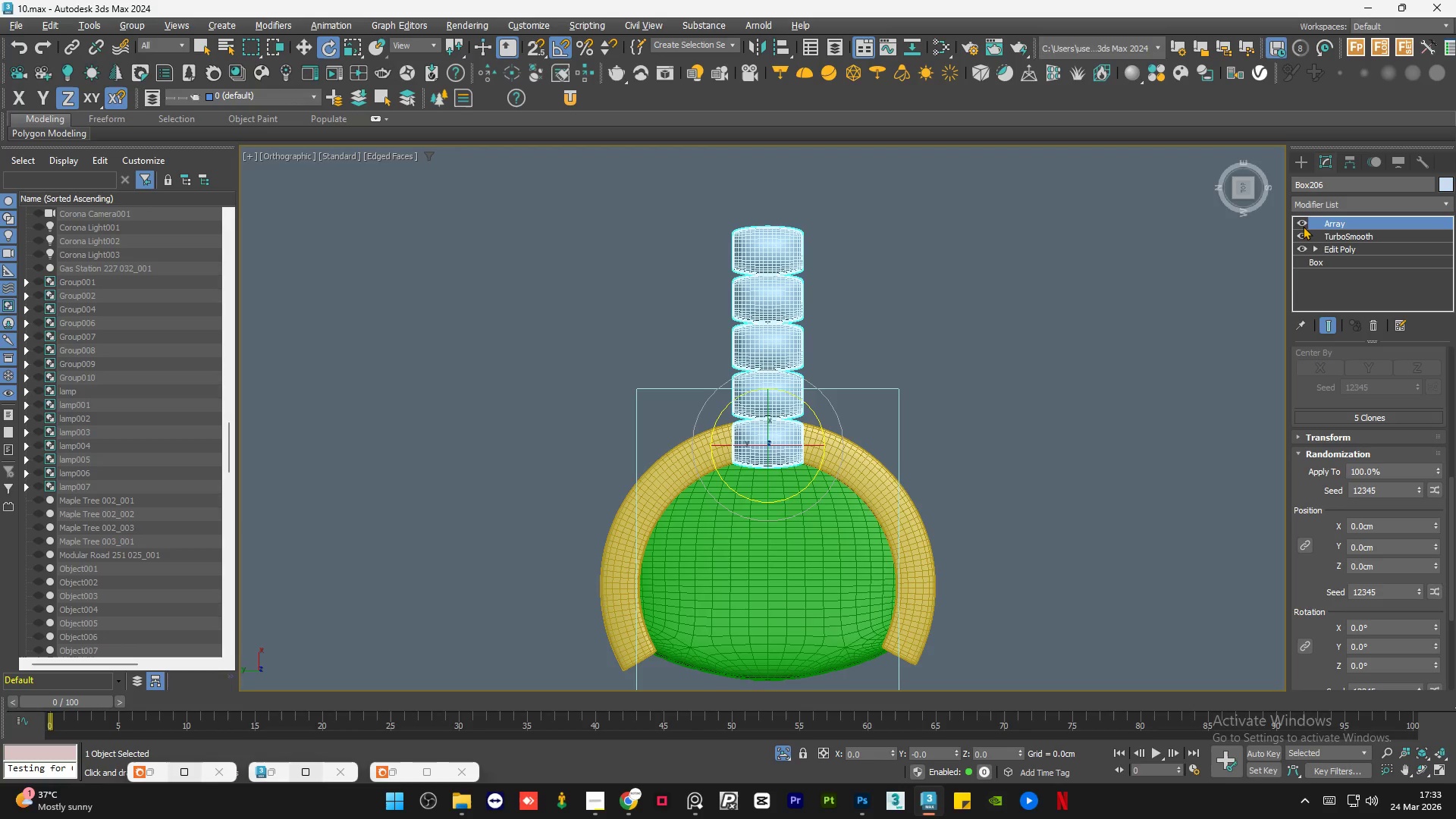 
double_click([1299, 223])
 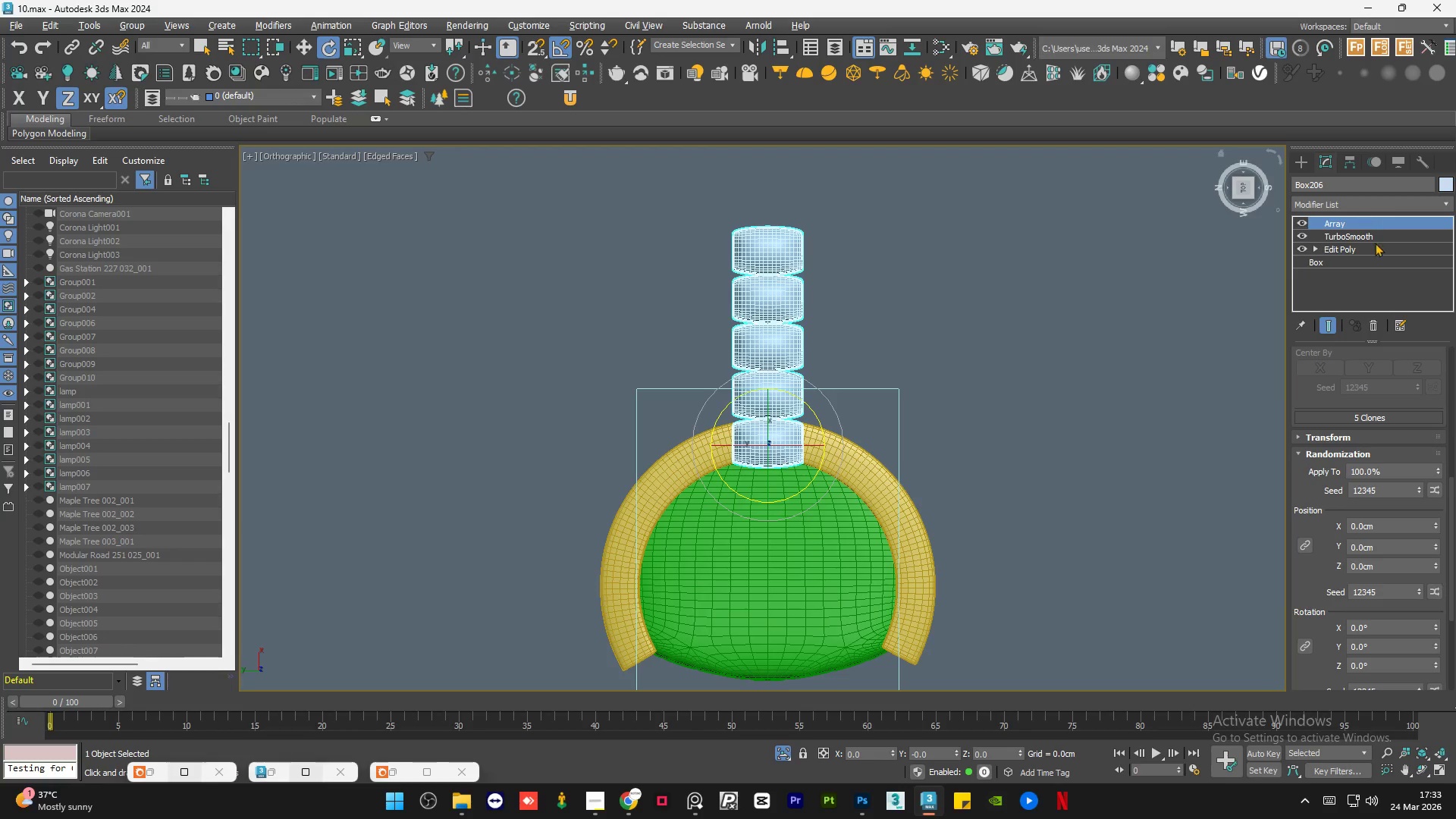 
left_click_drag(start_coordinate=[1451, 504], to_coordinate=[1455, 356])
 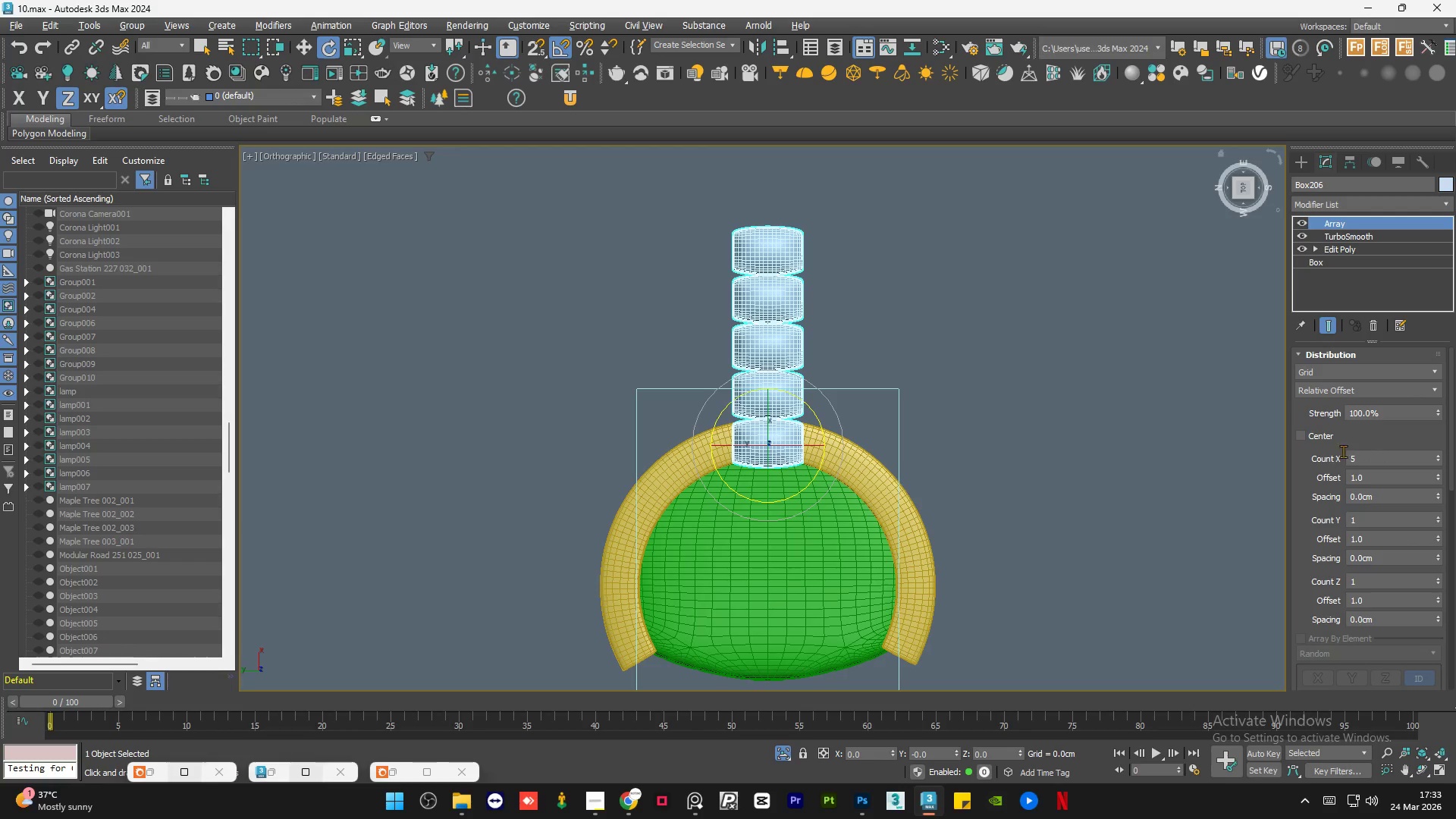 
mouse_move([1395, 458])
 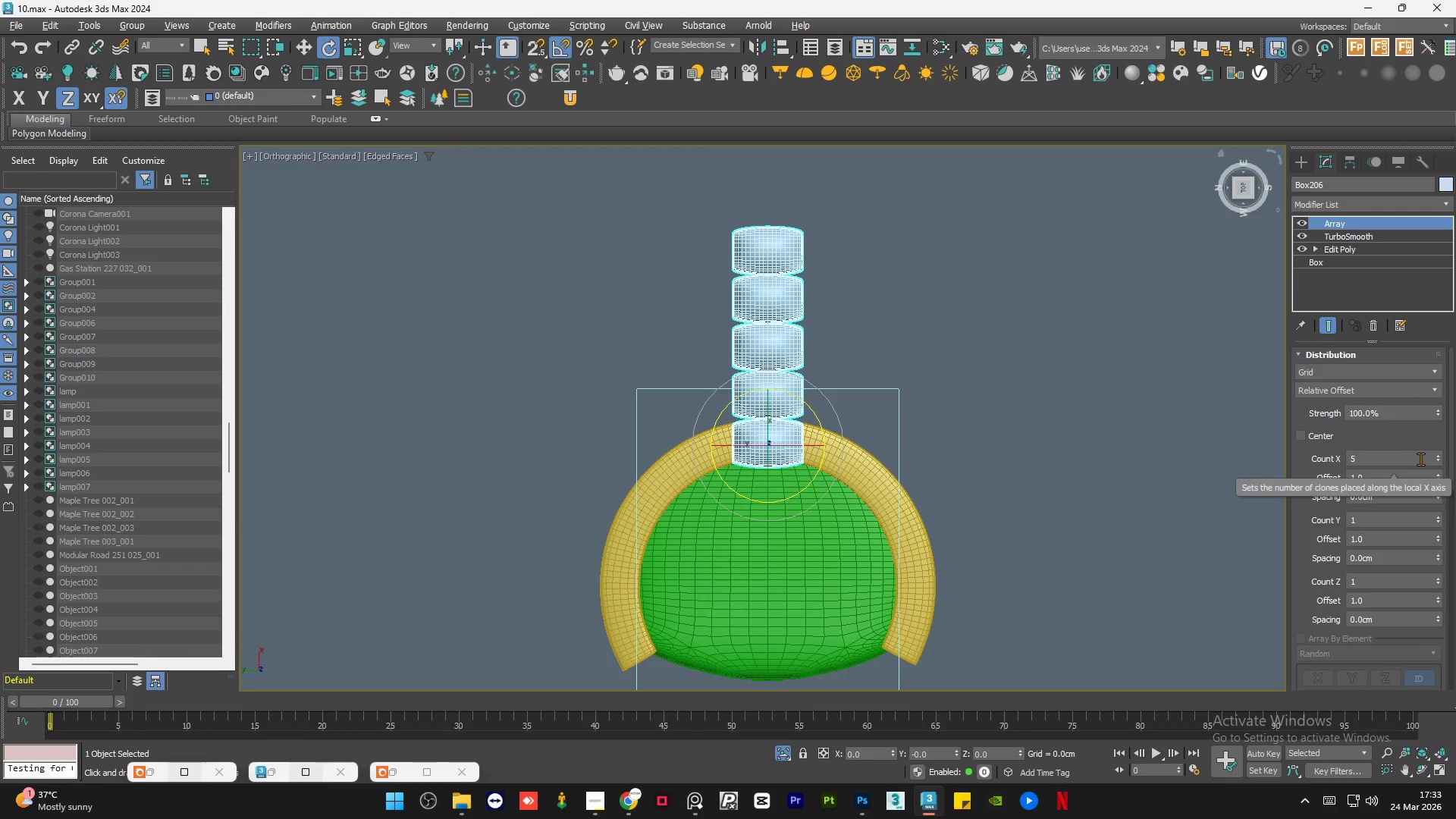 
double_click([1420, 459])
 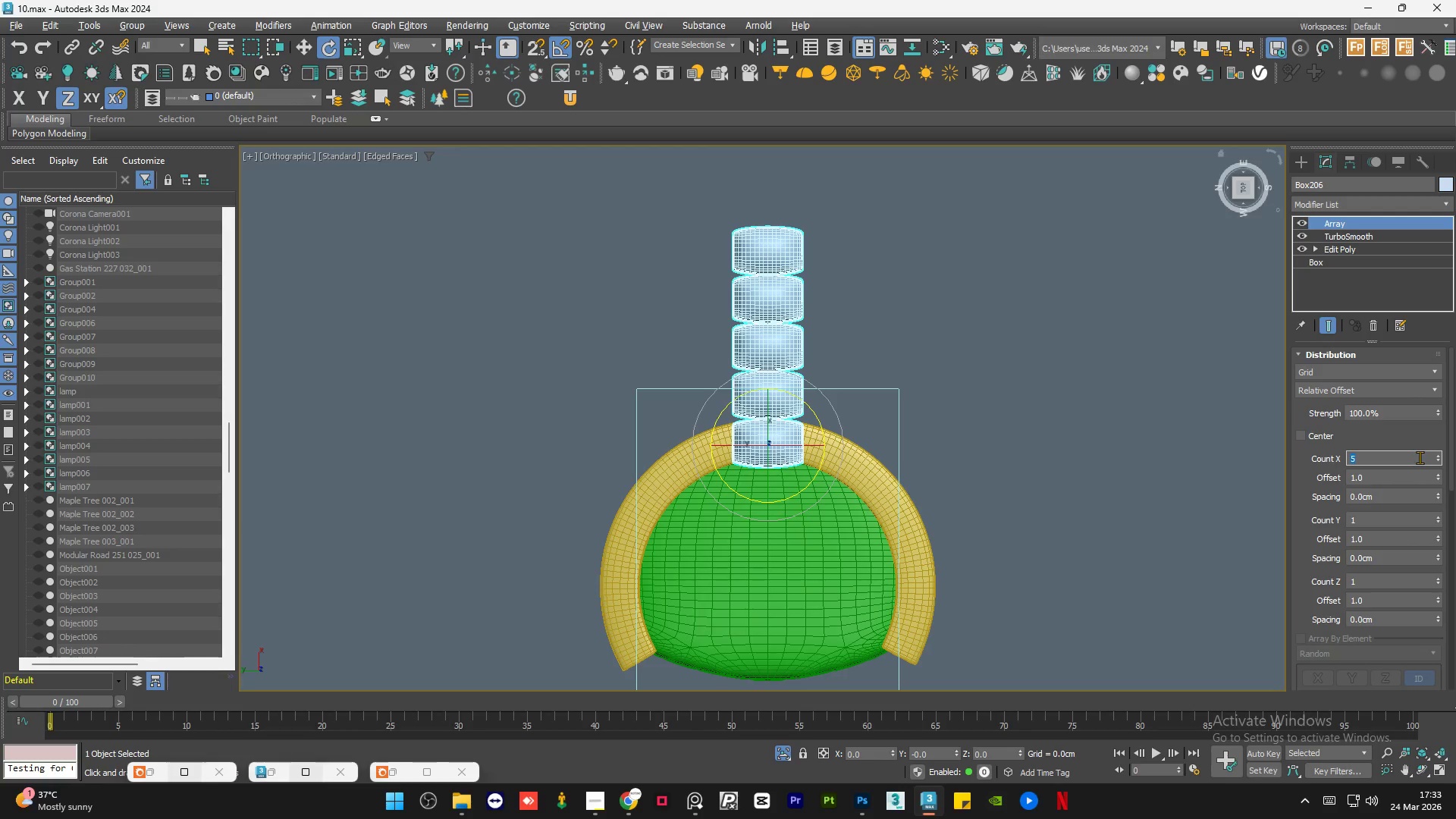 
key(Numpad1)
 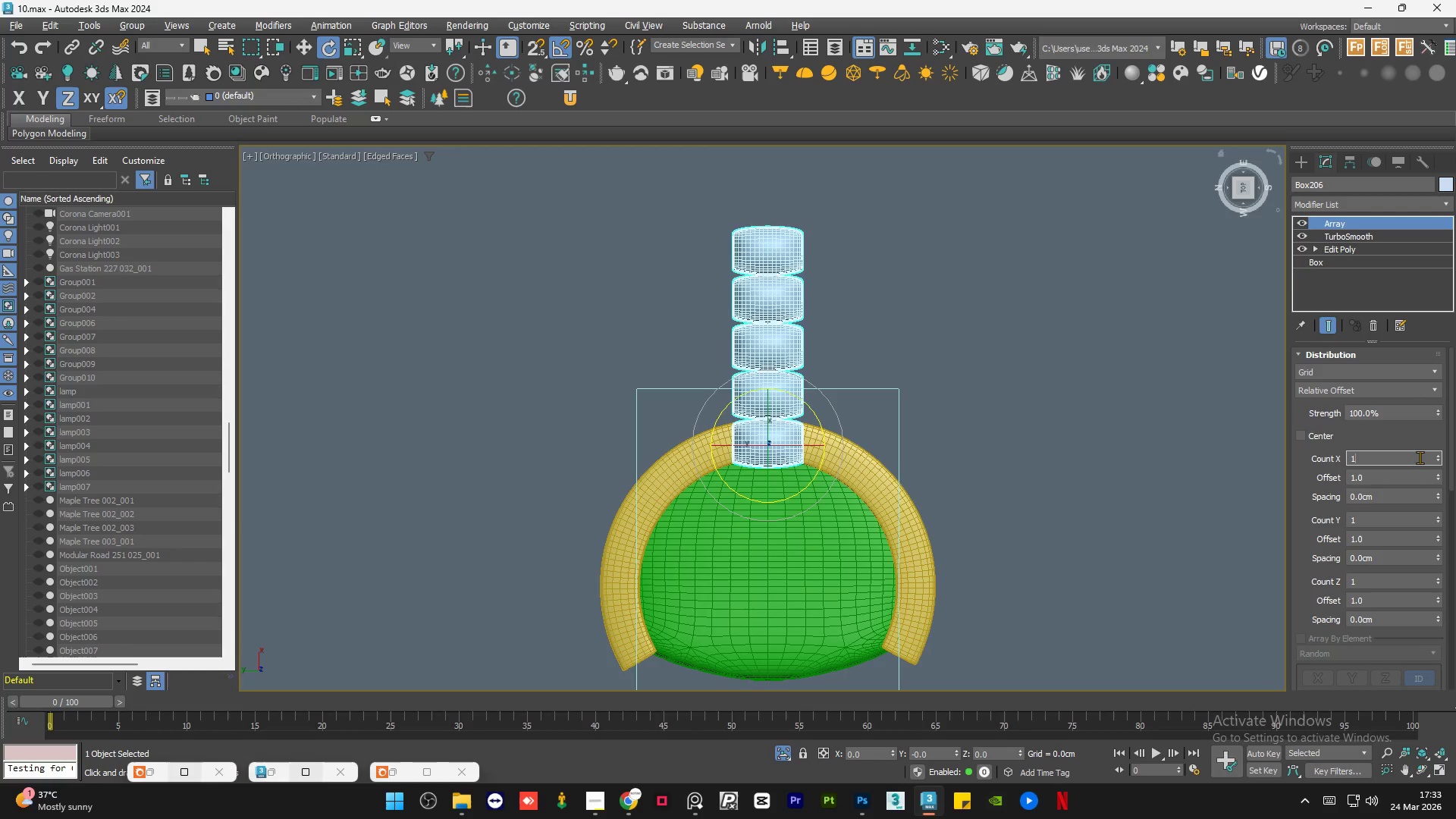 
key(NumpadEnter)
 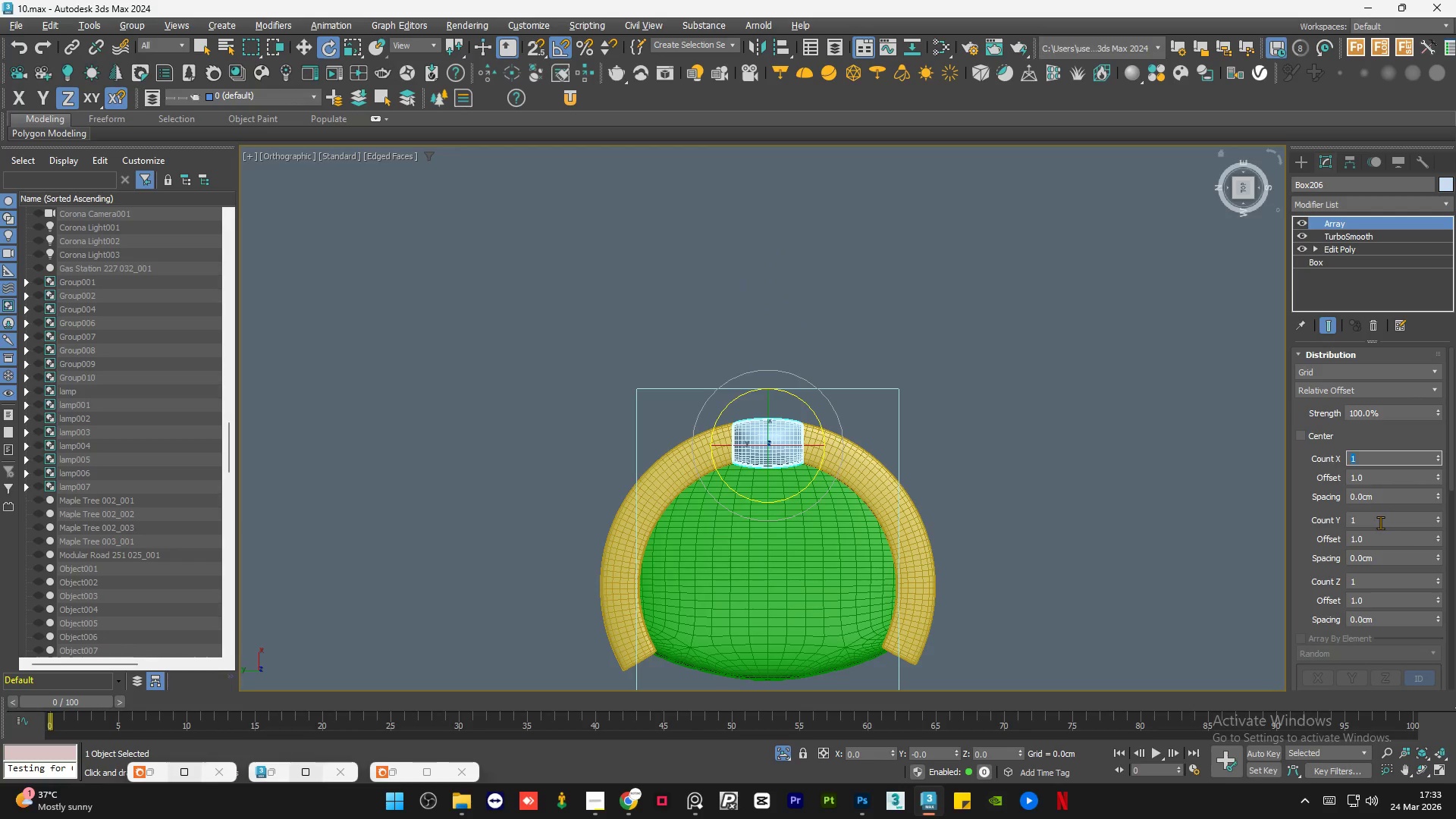 
double_click([1380, 523])
 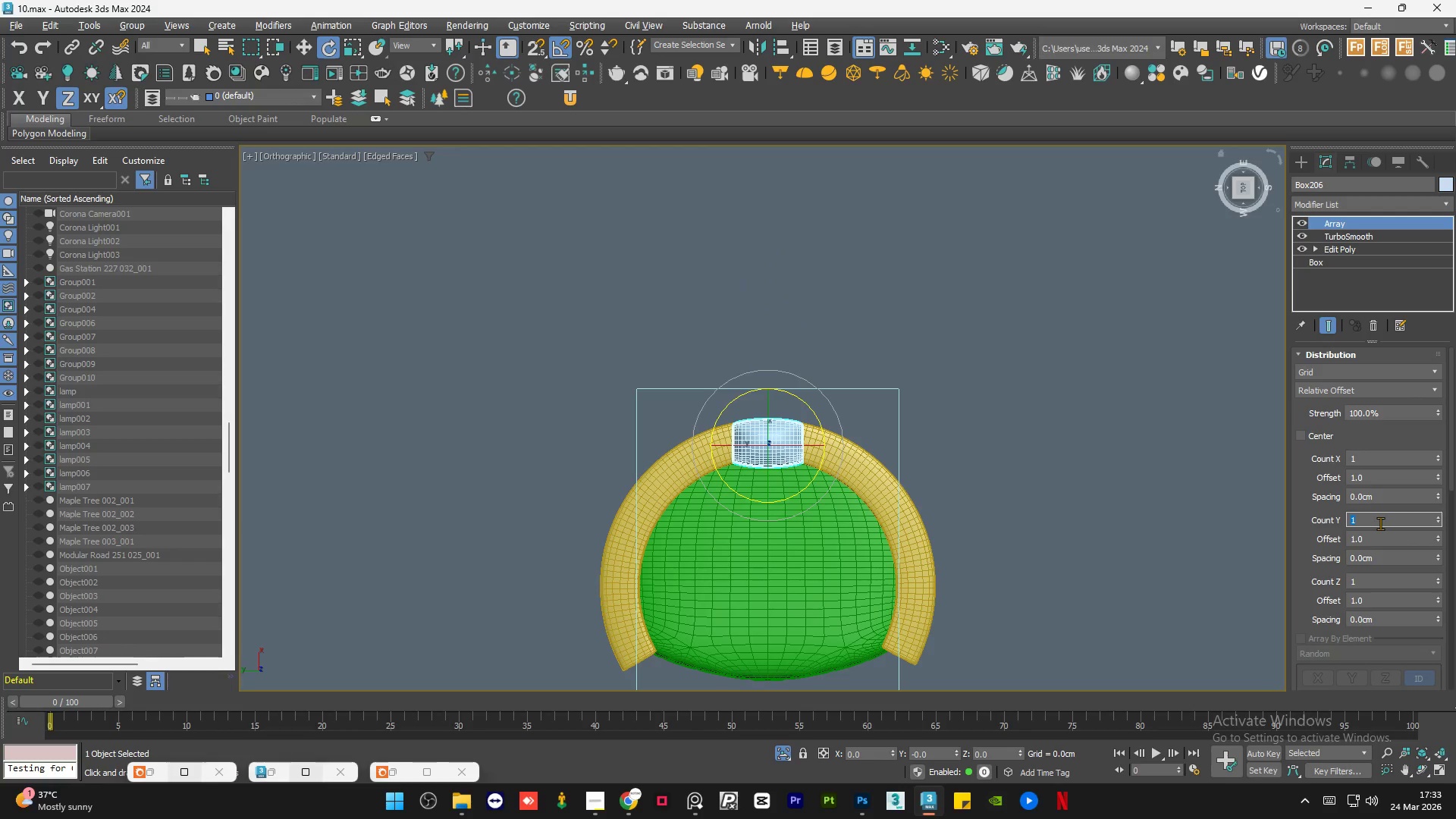 
key(Numpad5)
 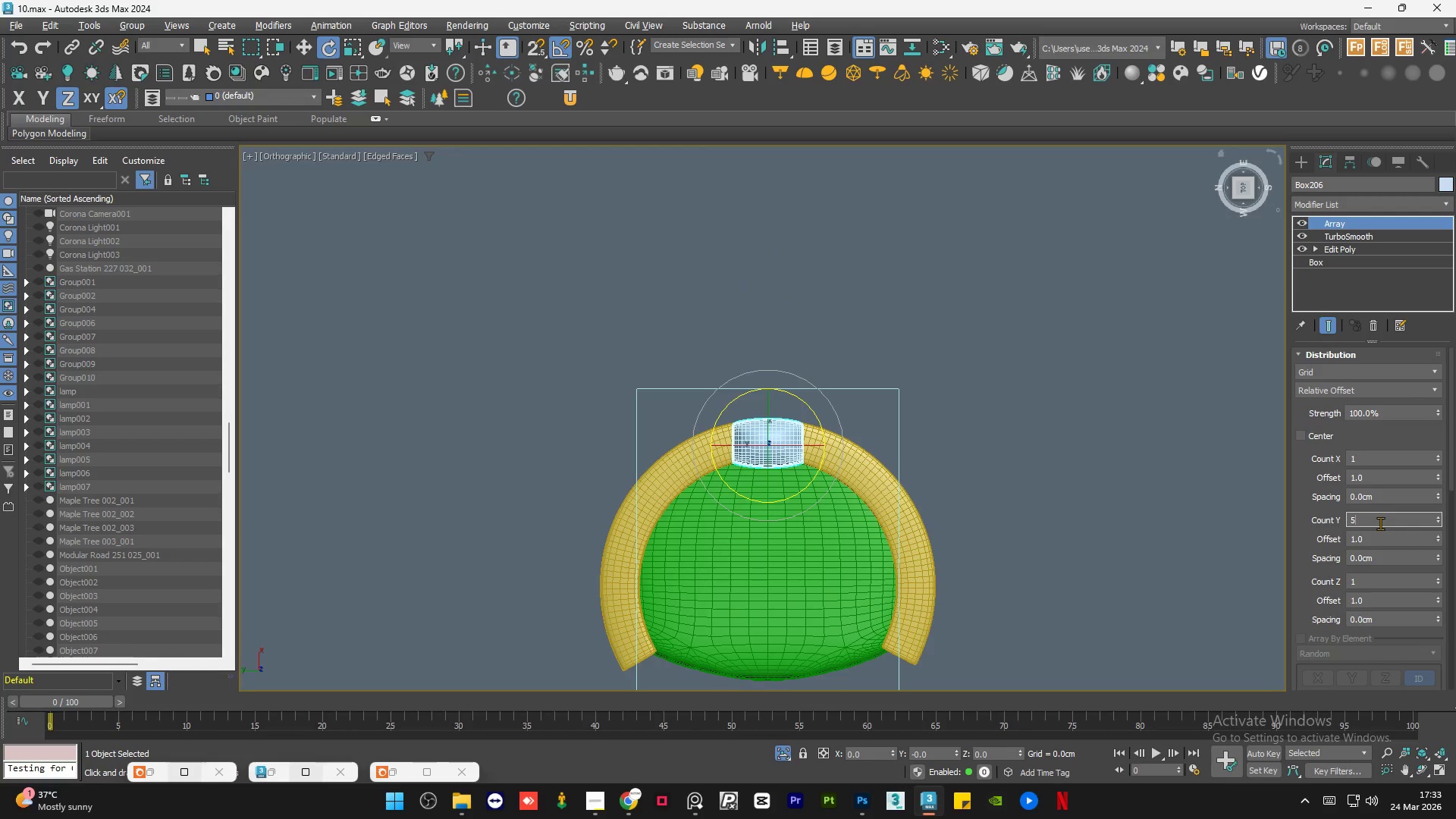 
key(NumpadEnter)
 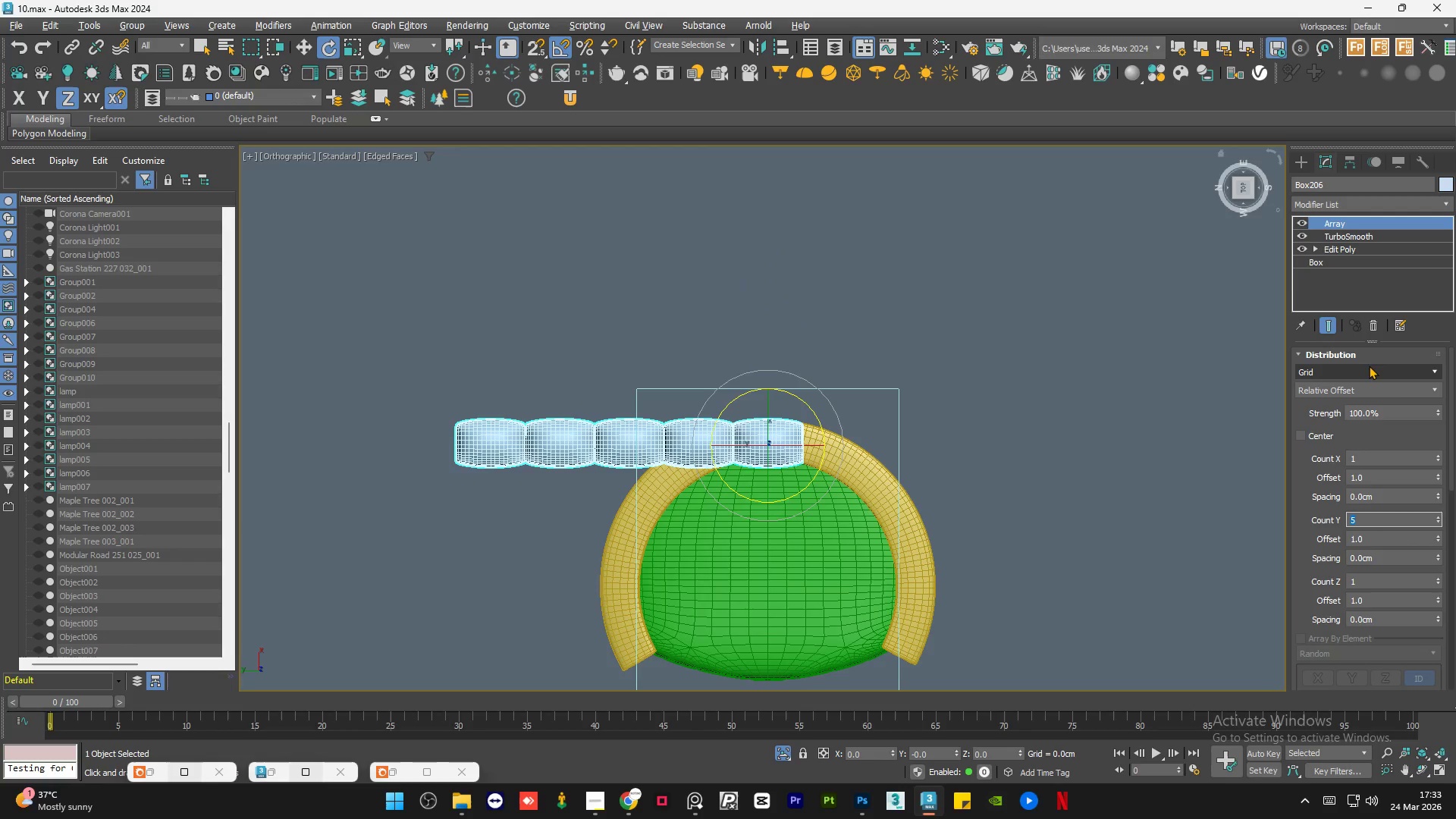 
left_click([1411, 368])
 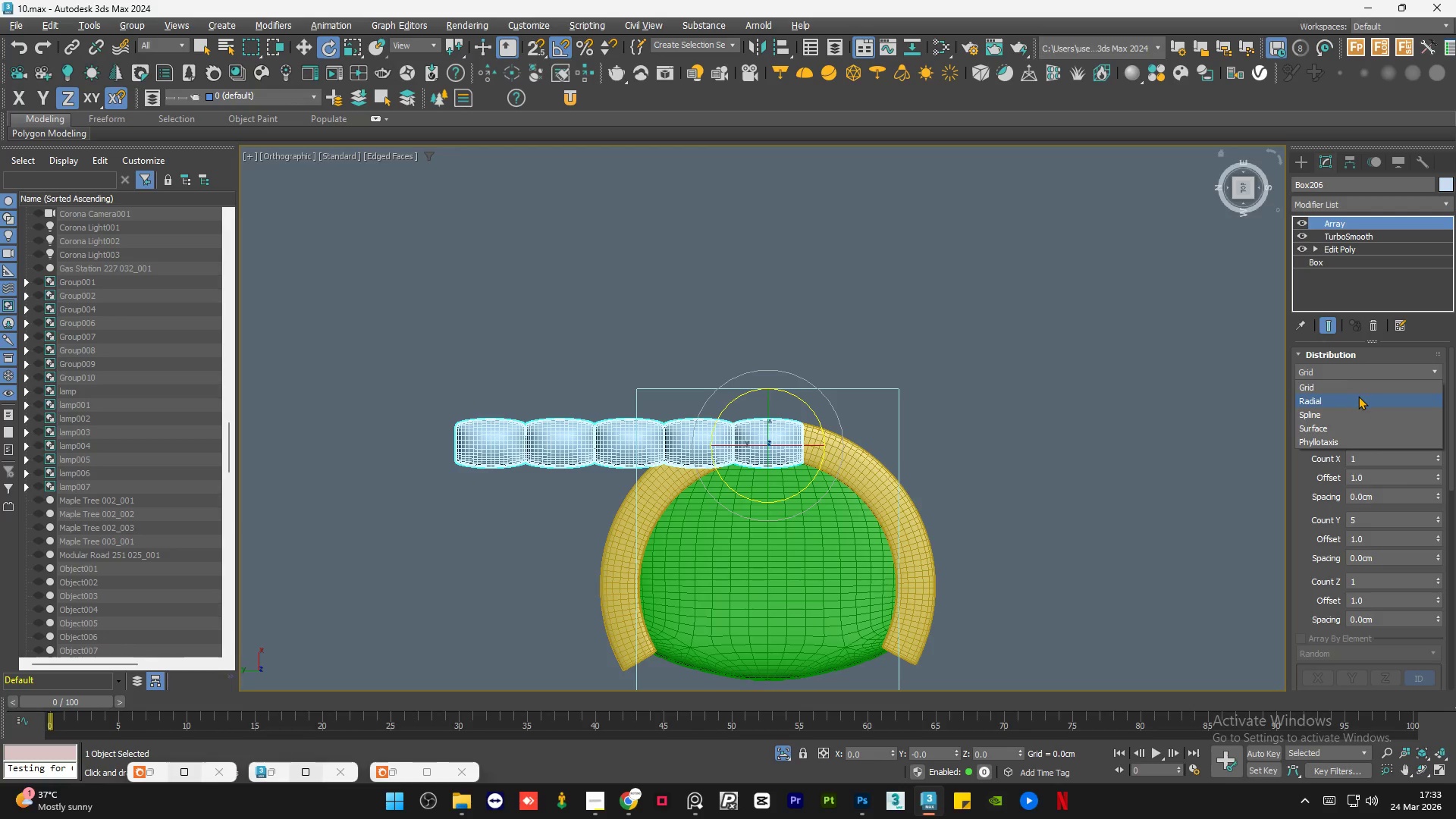 
left_click([1352, 401])
 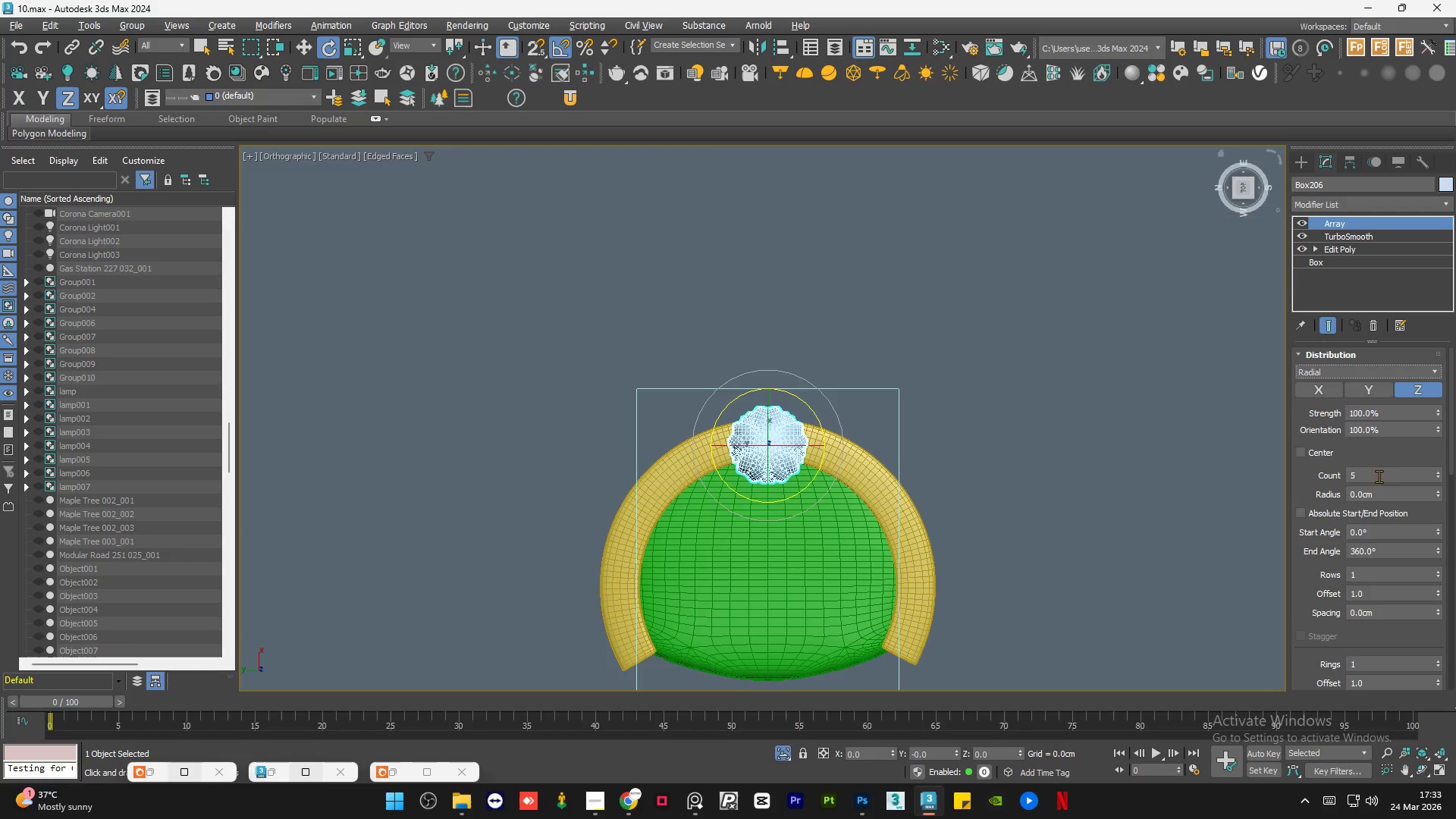 
double_click([1379, 473])
 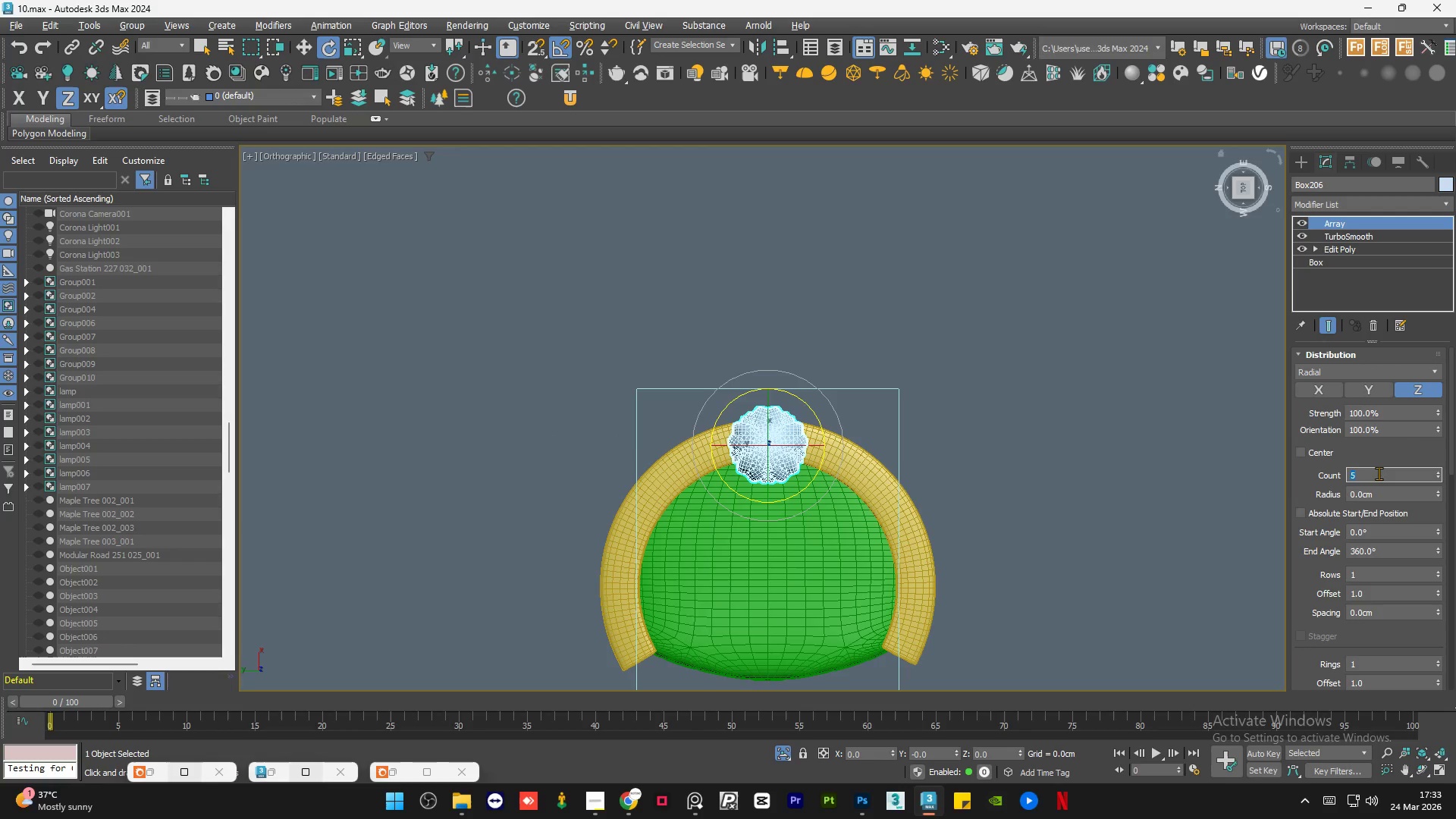 
key(Numpad0)
 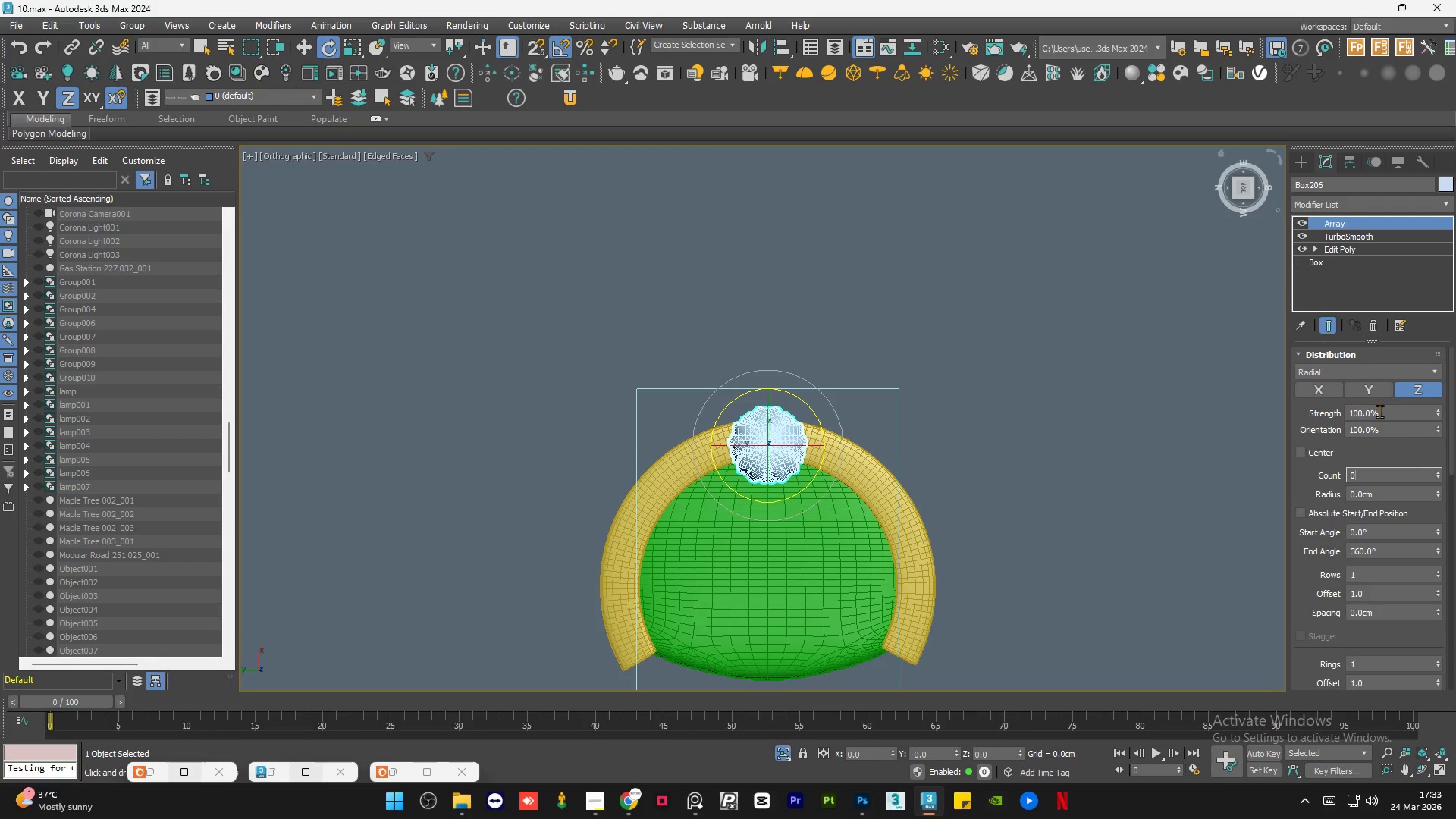 
left_click([1313, 448])
 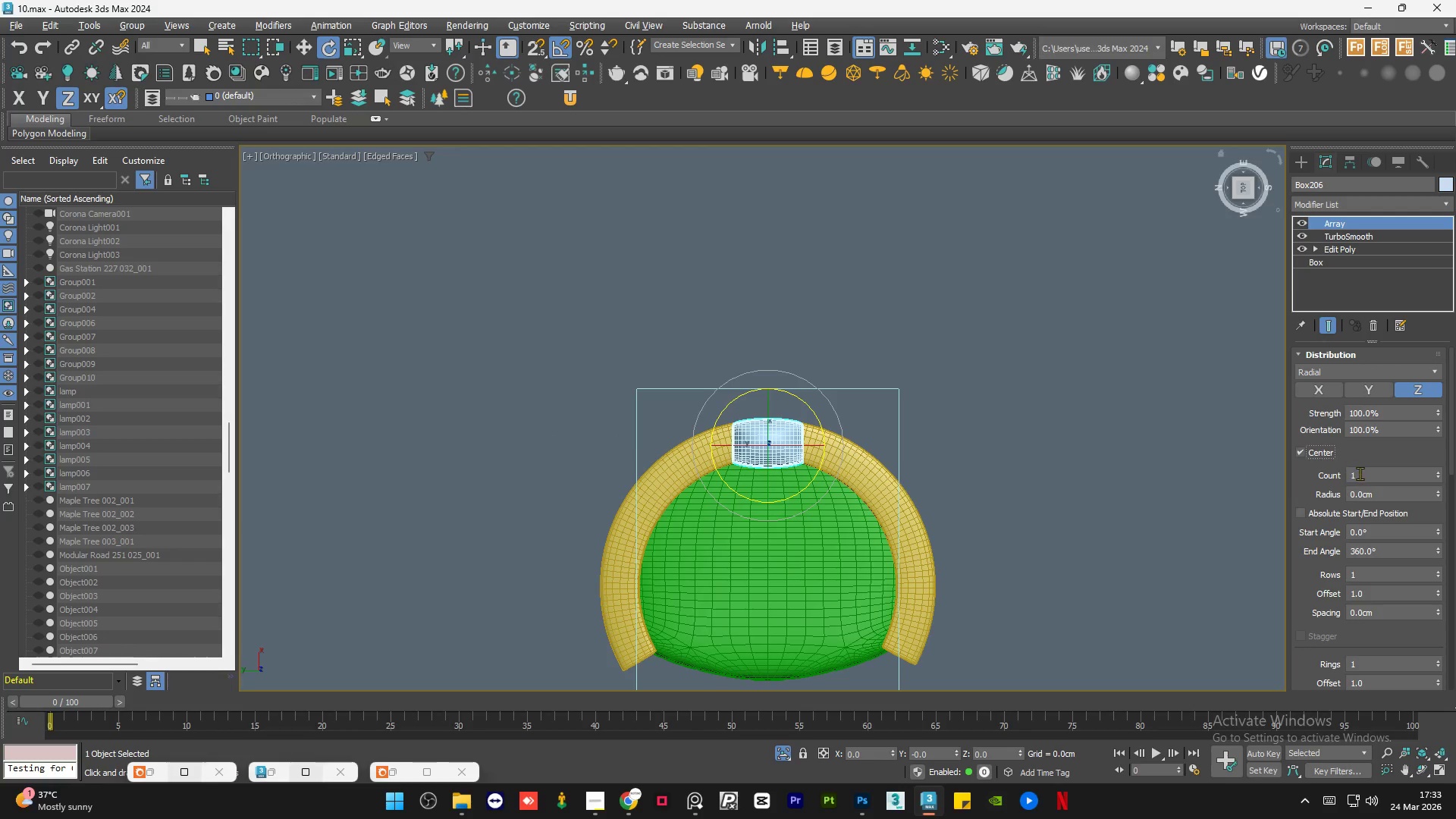 
double_click([1364, 475])
 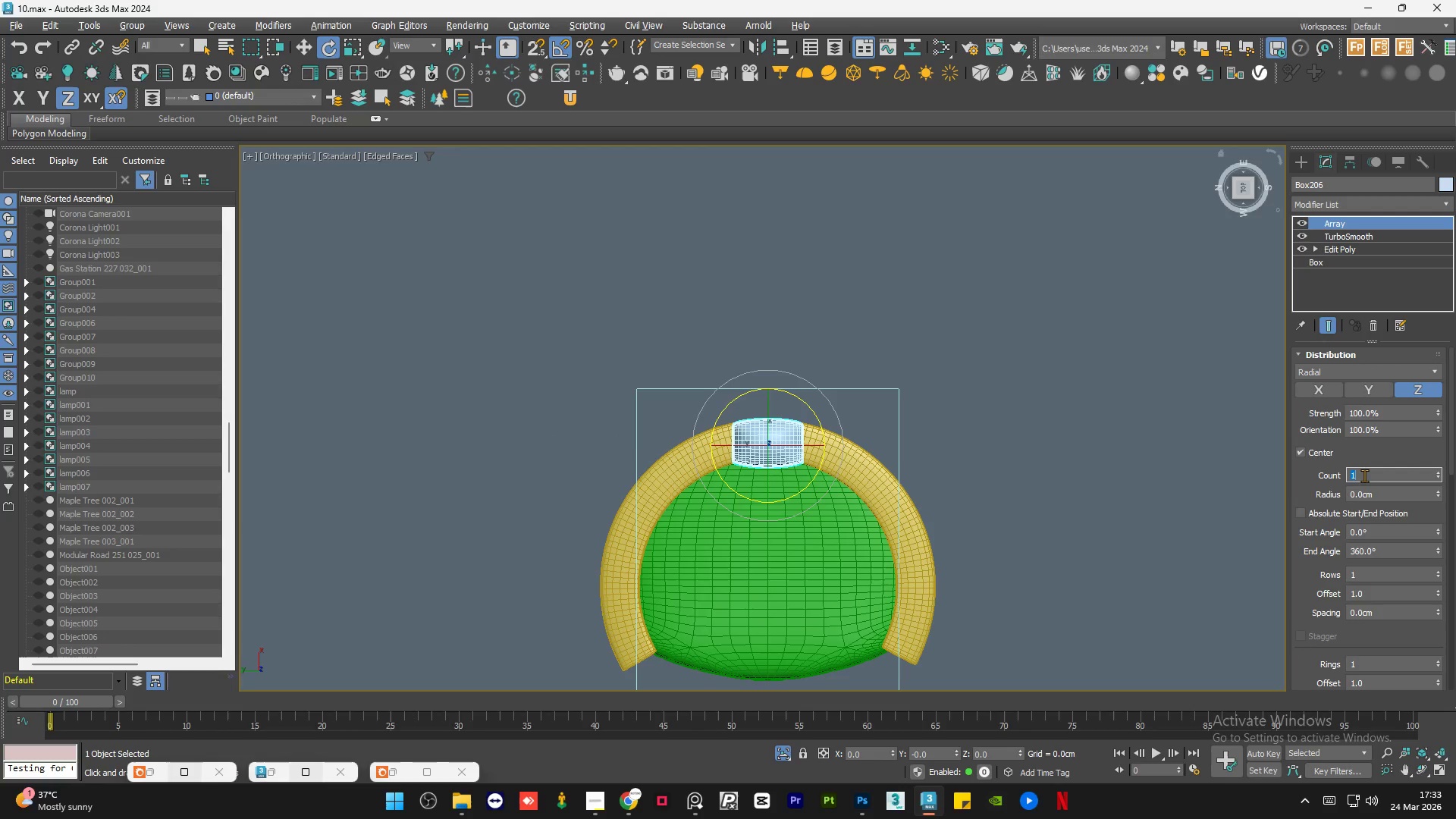 
key(Numpad5)
 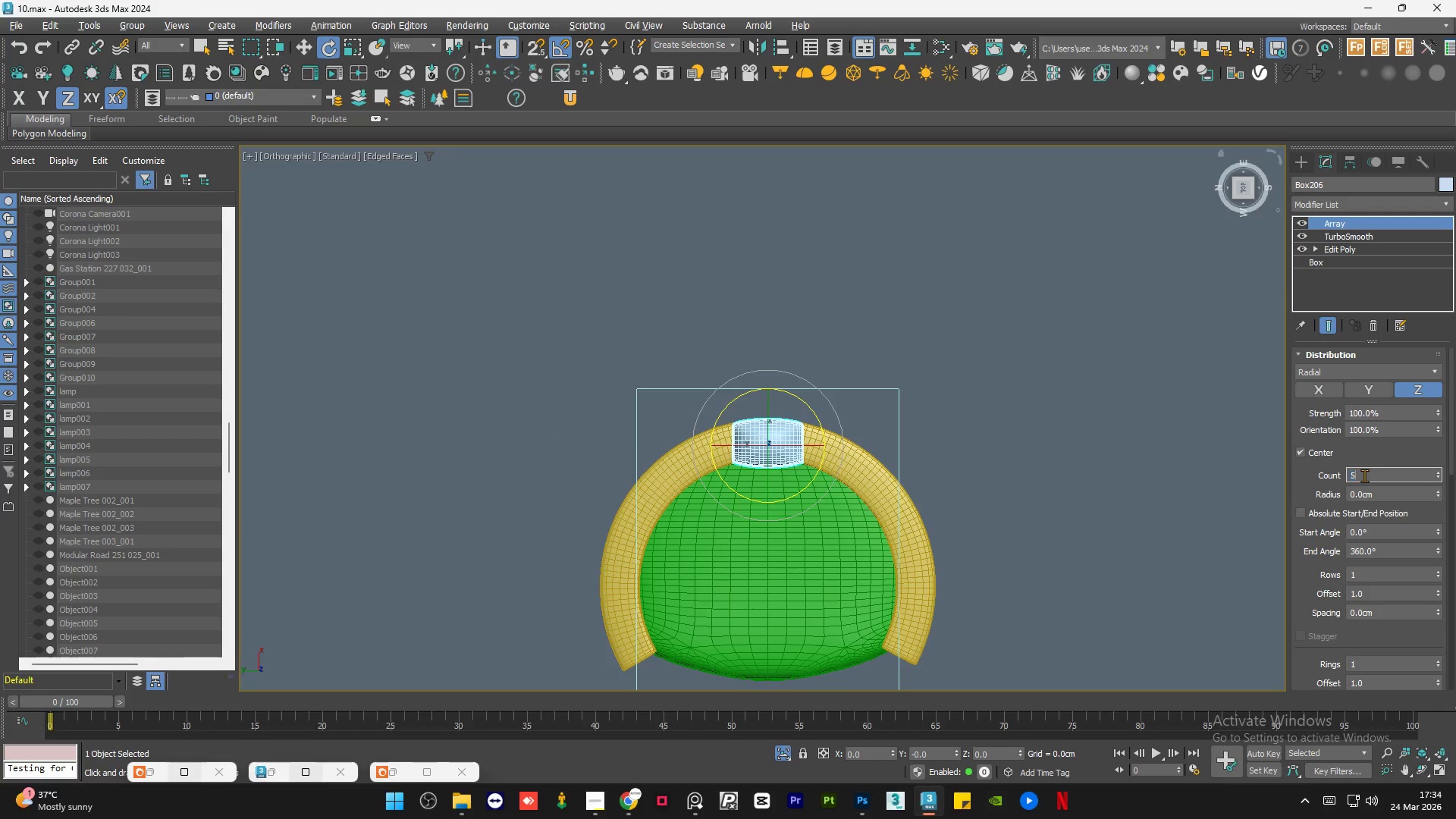 
key(NumpadEnter)
 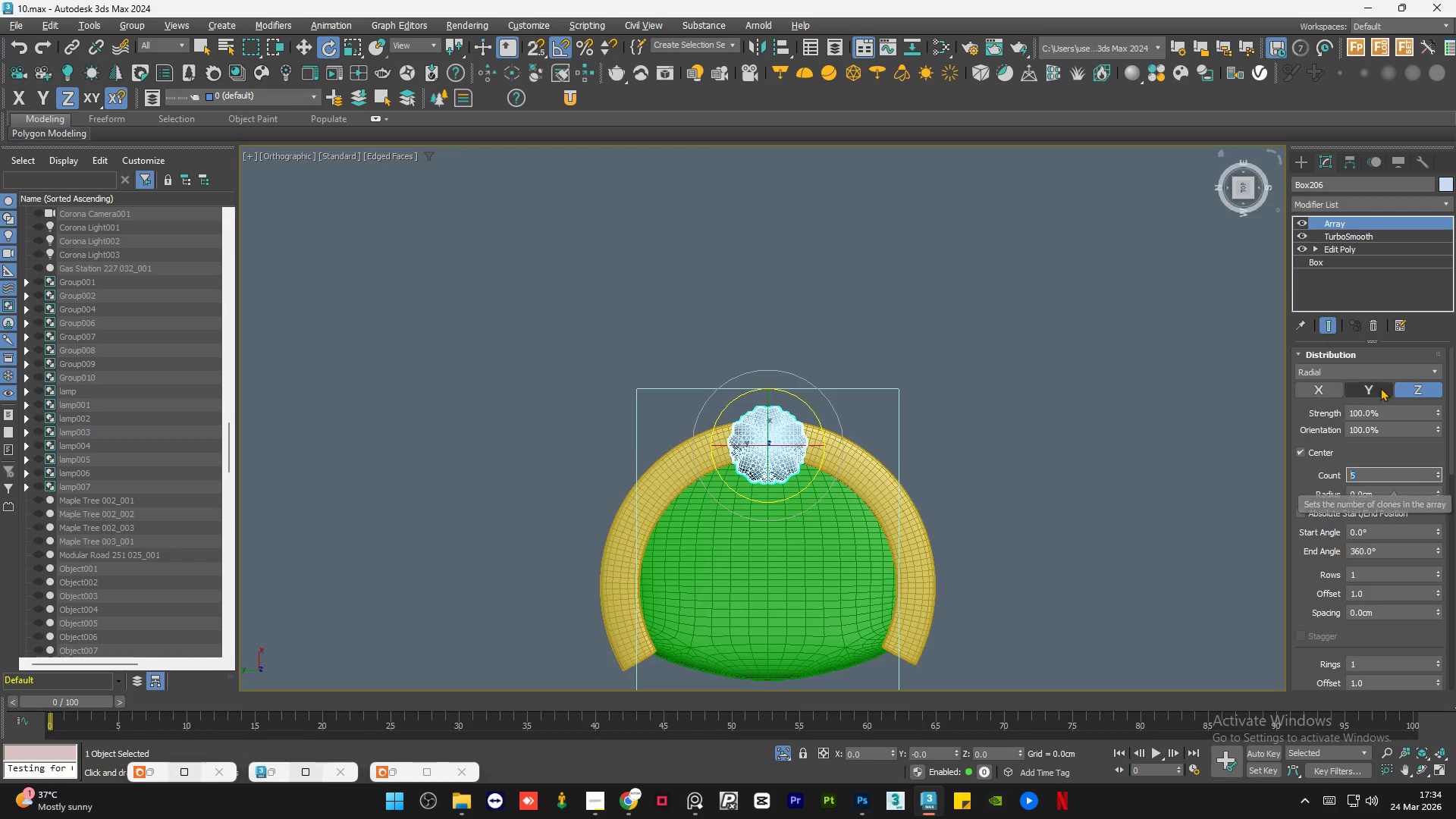 
left_click([1370, 386])
 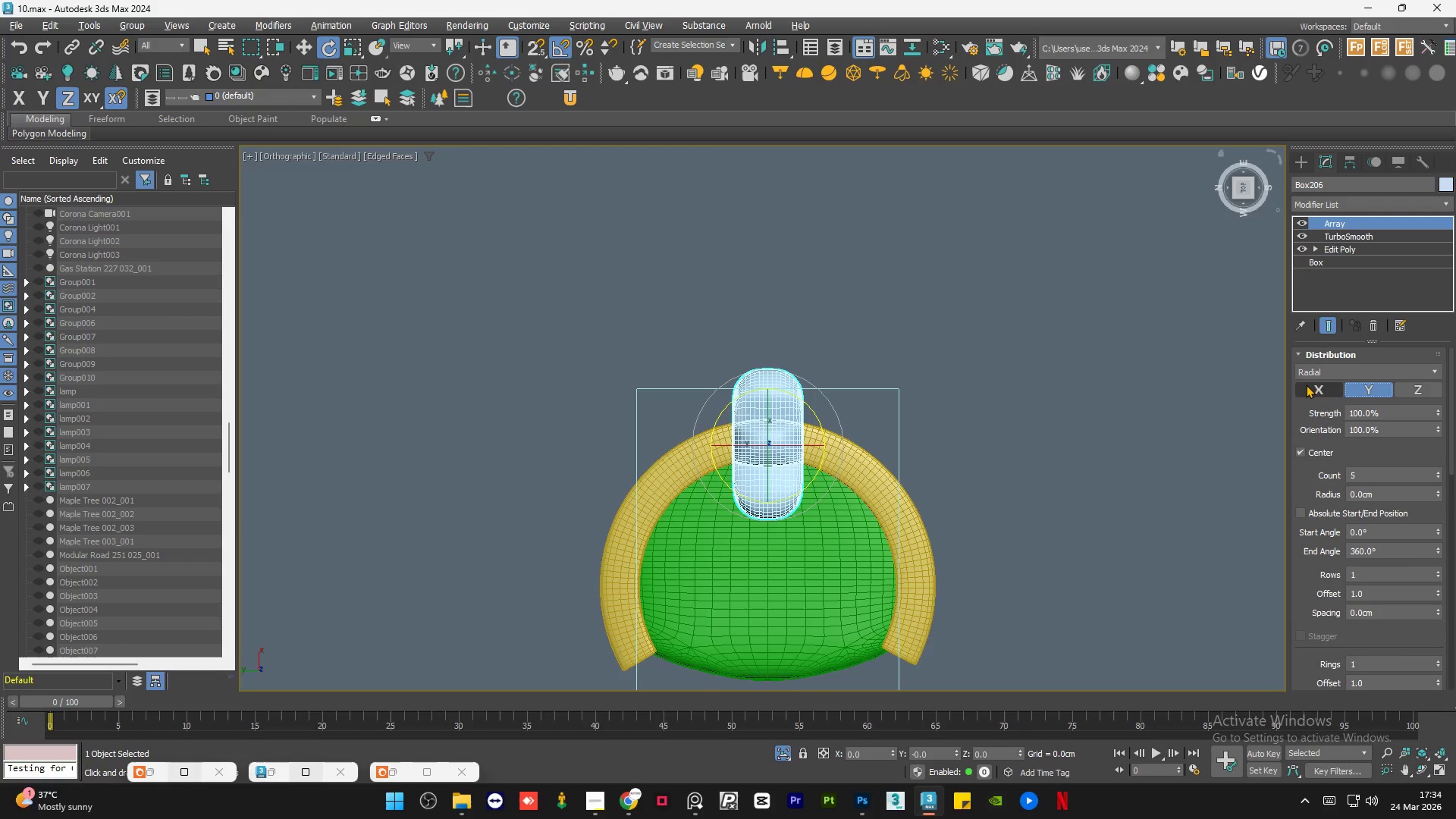 
left_click([1306, 384])
 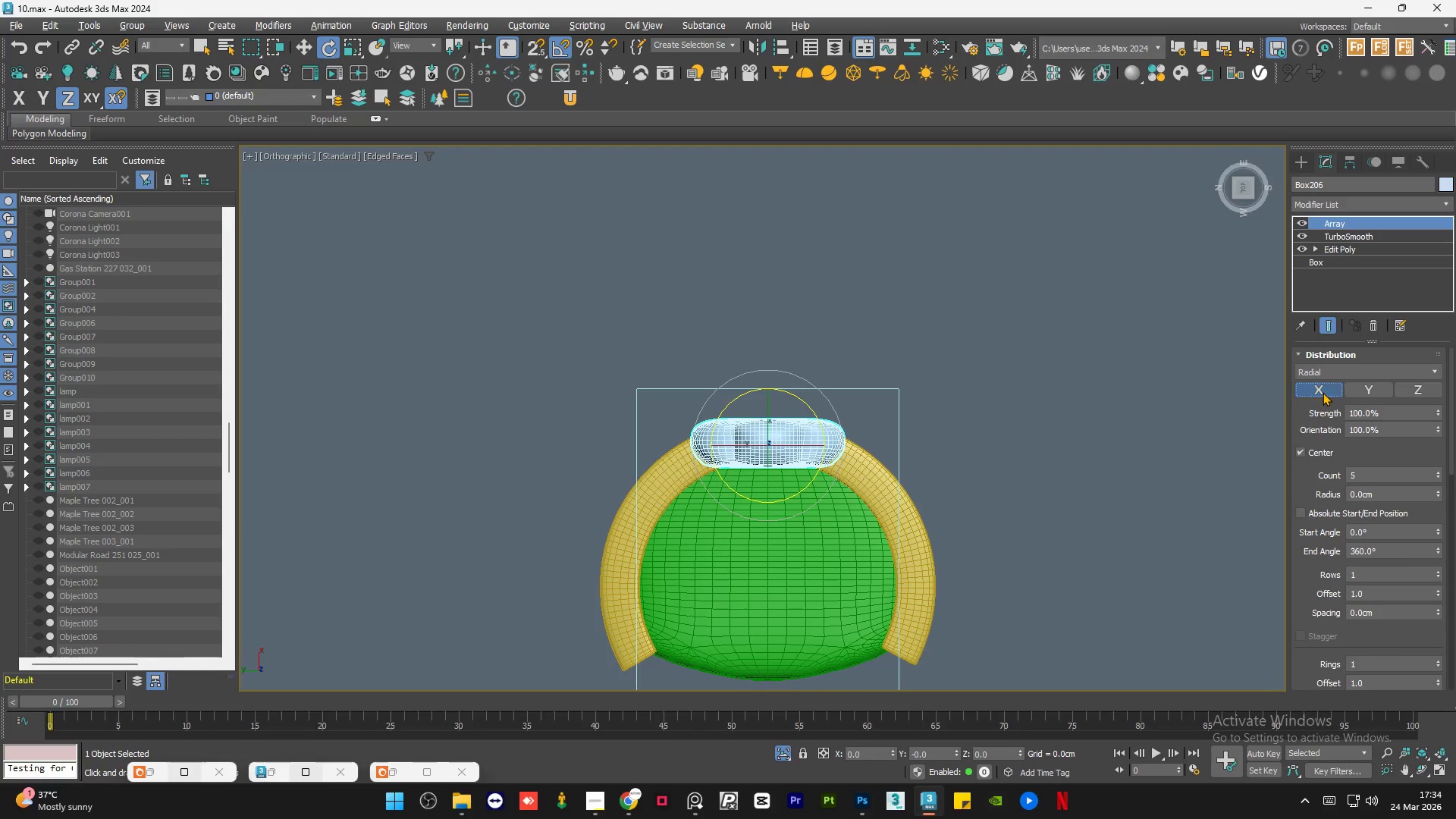 
left_click([1350, 373])
 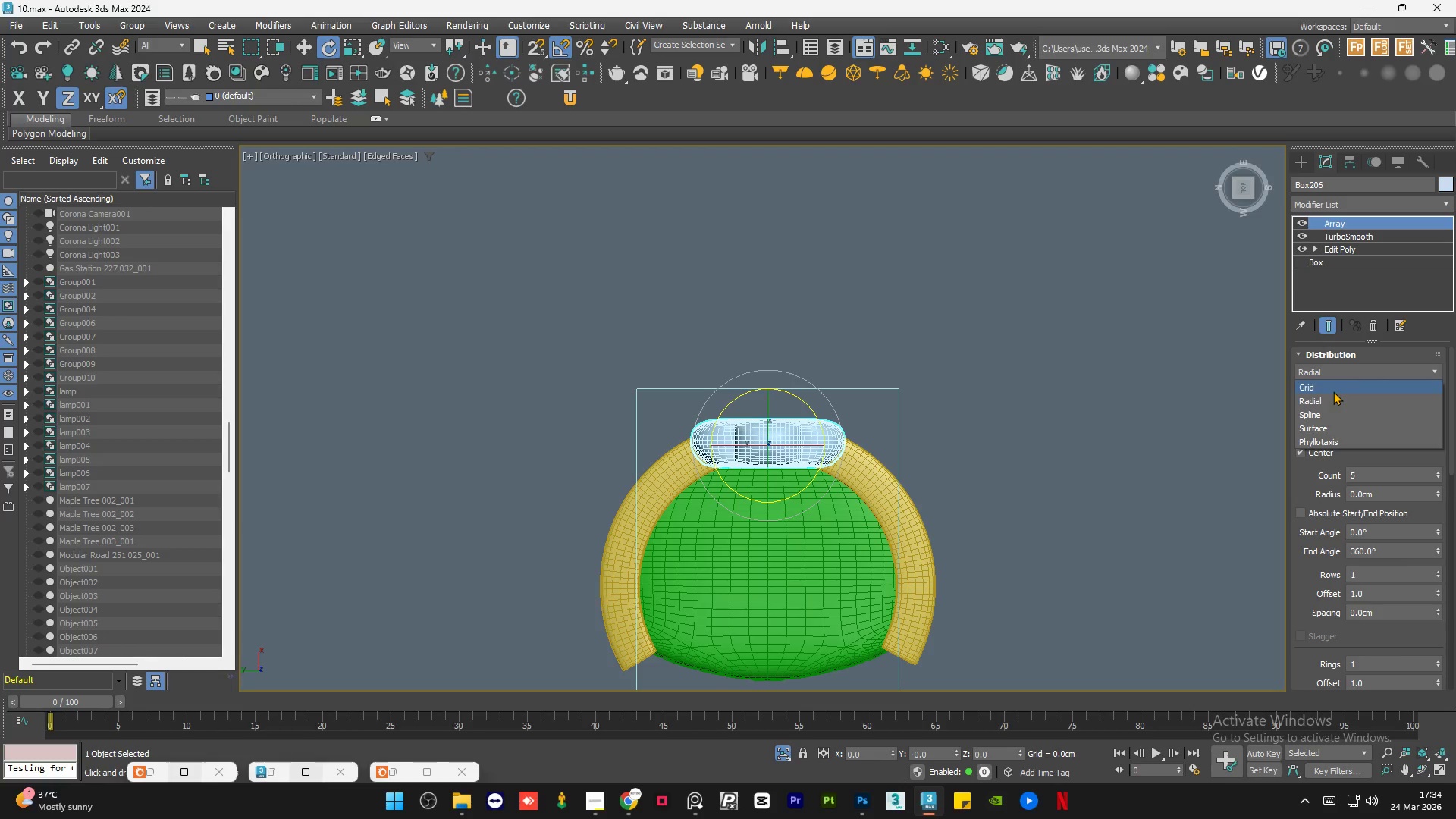 
left_click([1333, 391])
 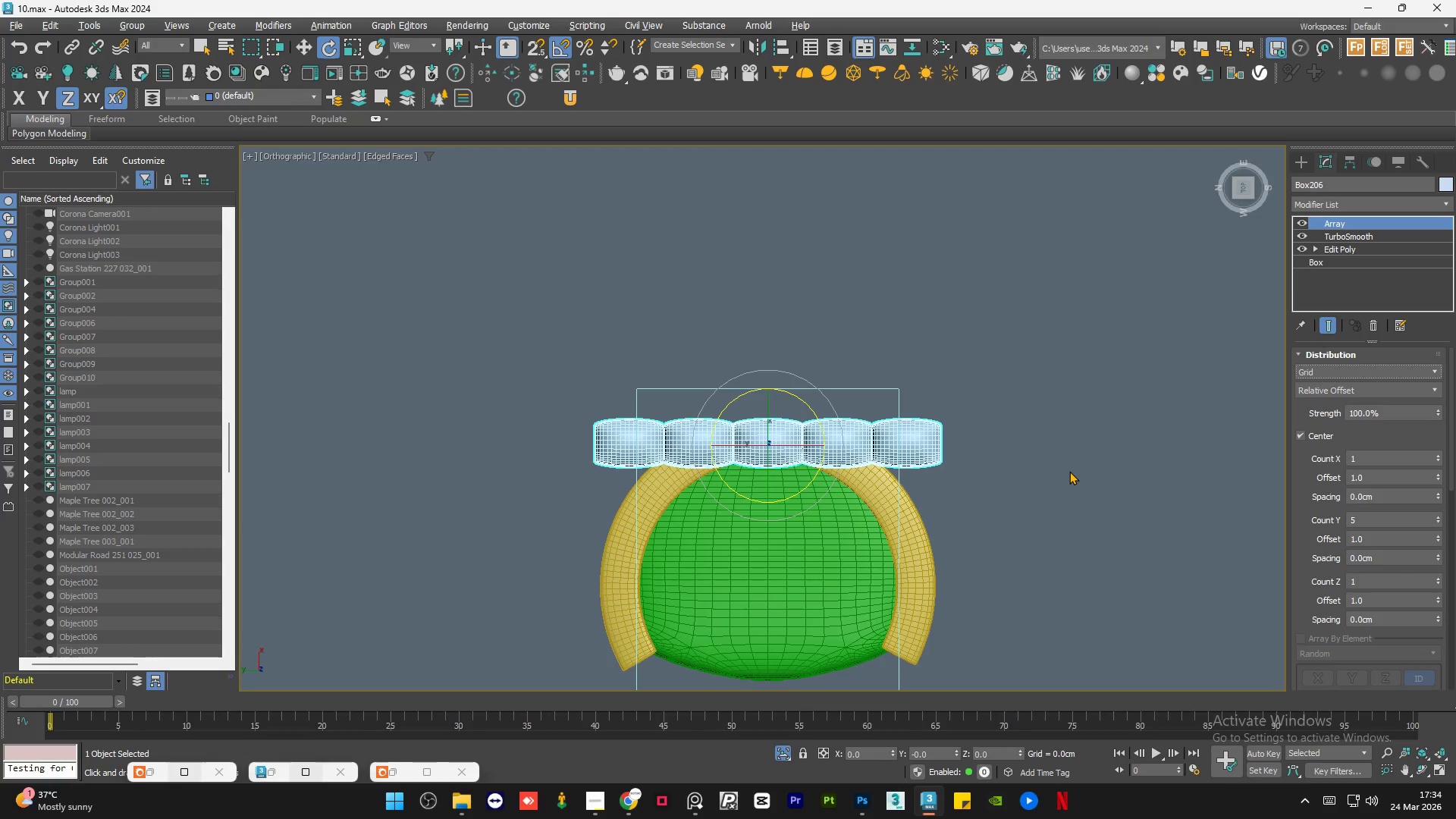 
wait(7.41)
 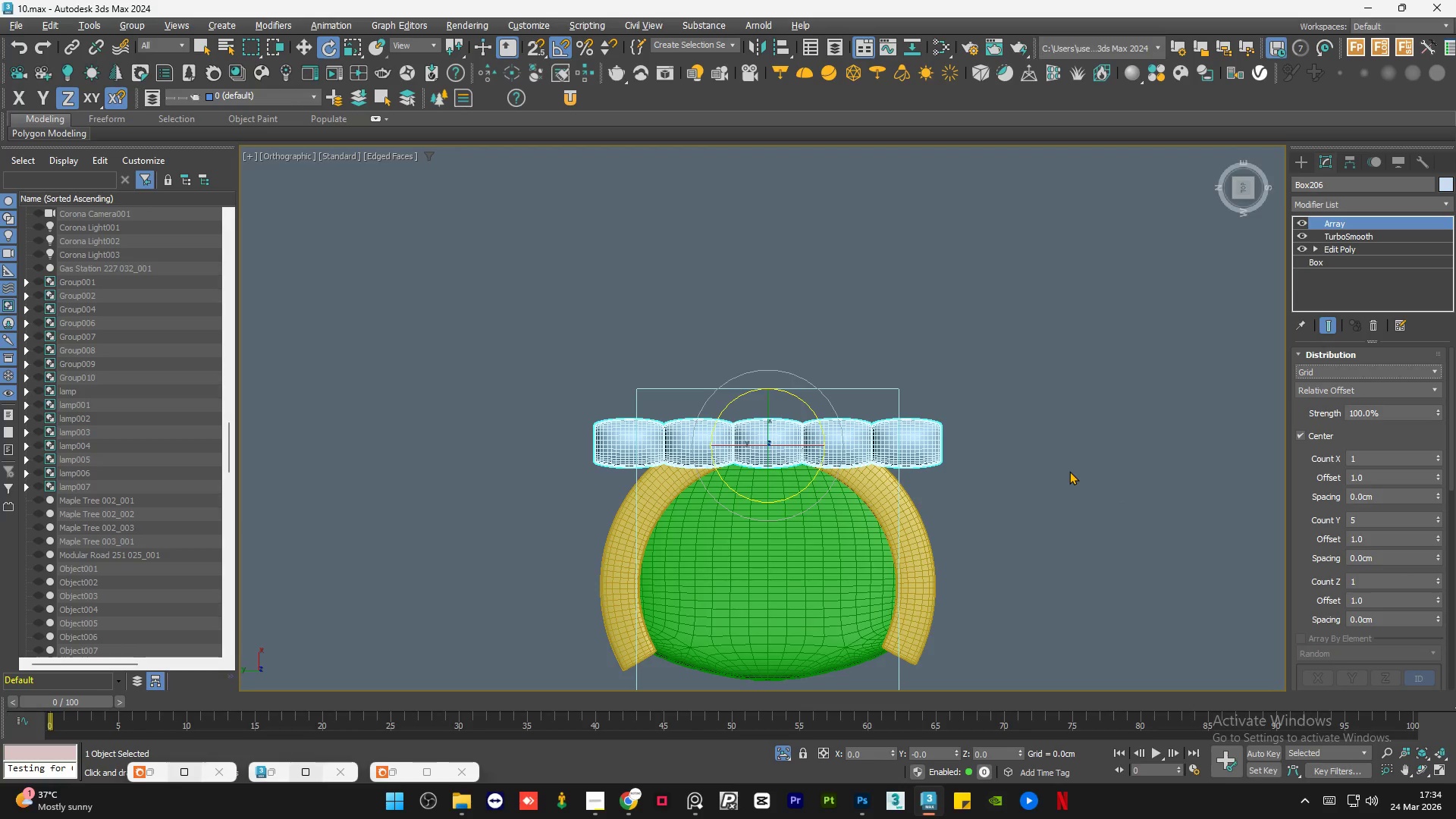 
hold_key(key=AltLeft, duration=0.88)
 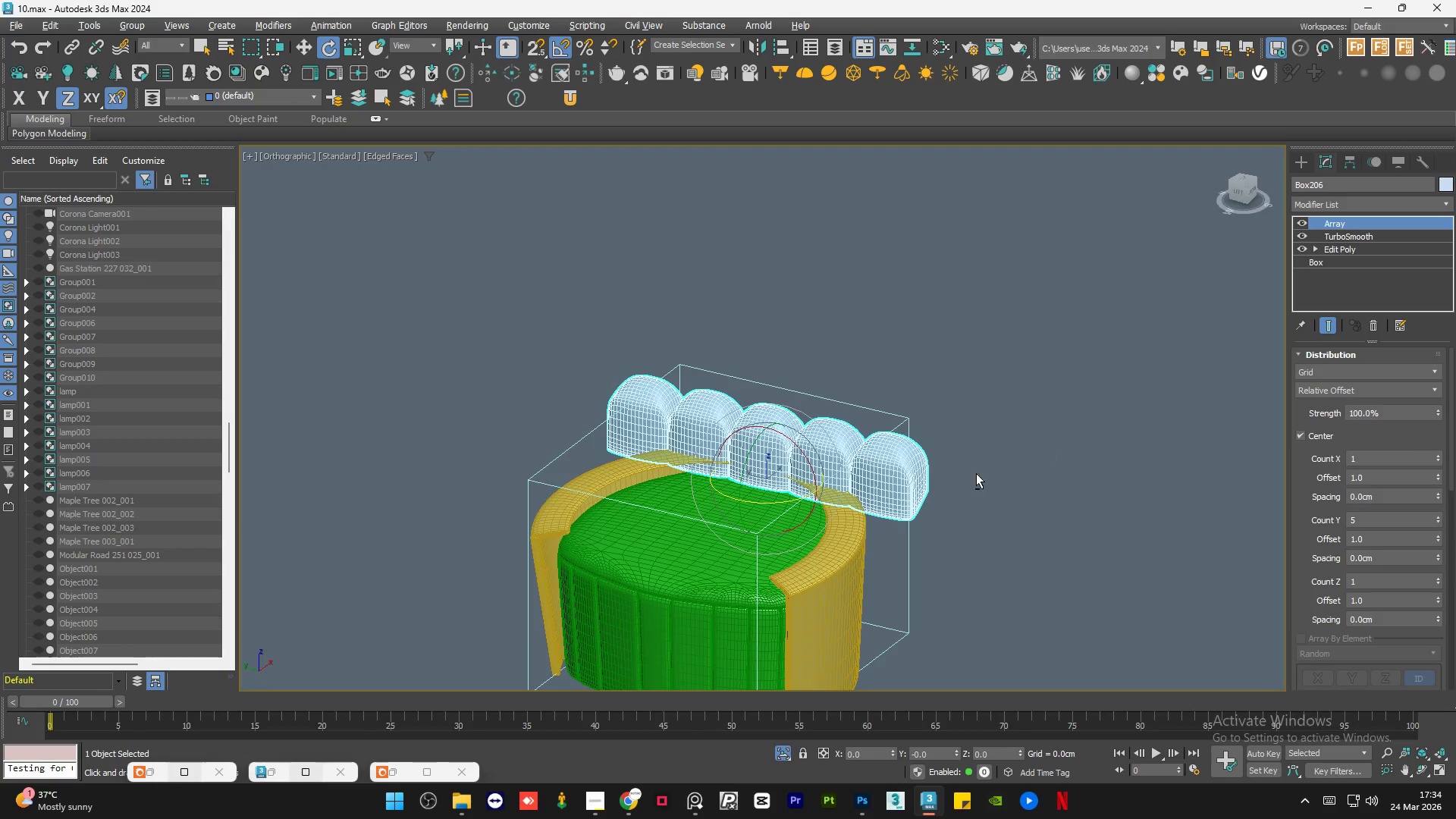 
hold_key(key=AltLeft, duration=1.52)
 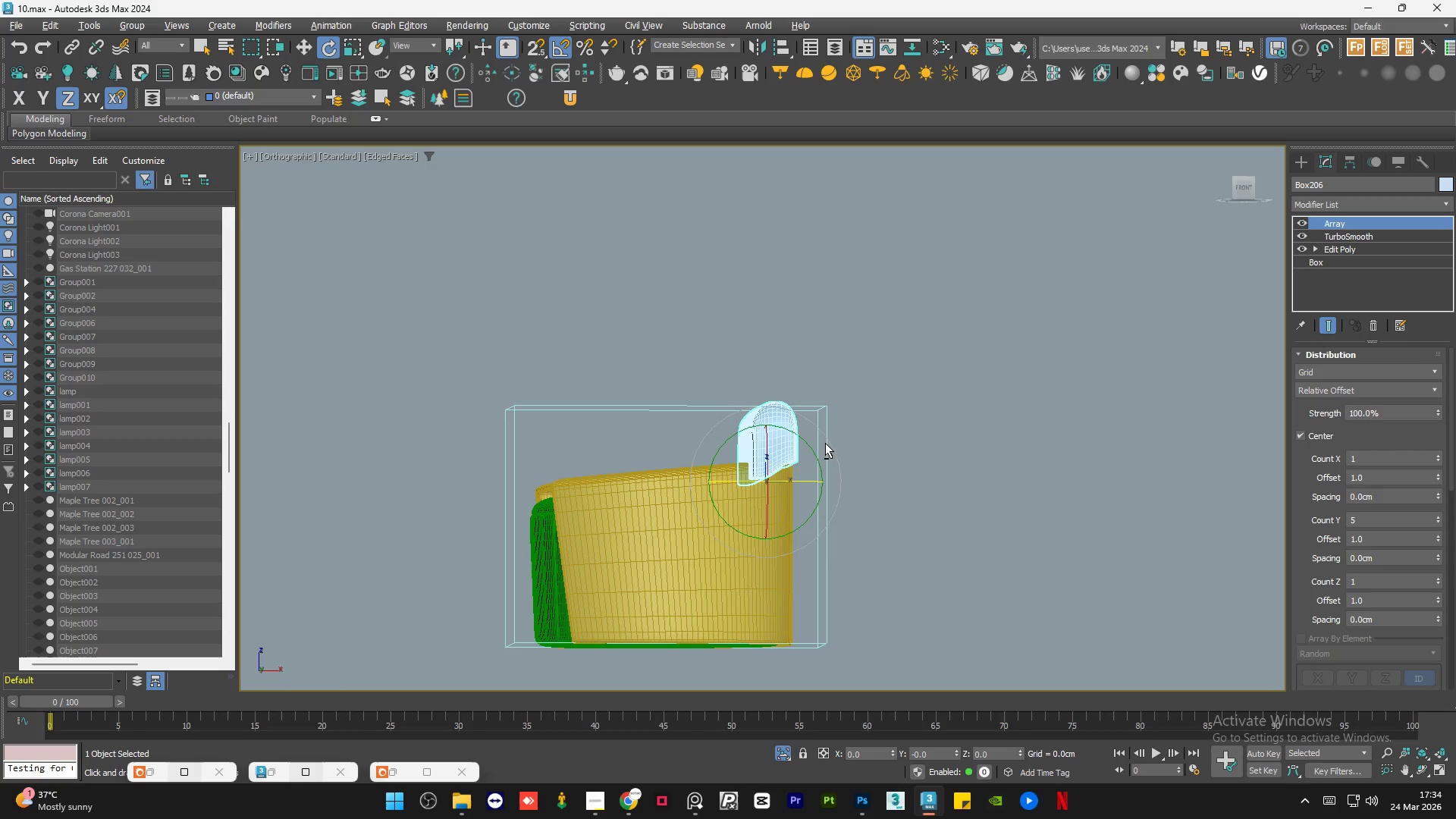 
hold_key(key=AltLeft, duration=0.55)
 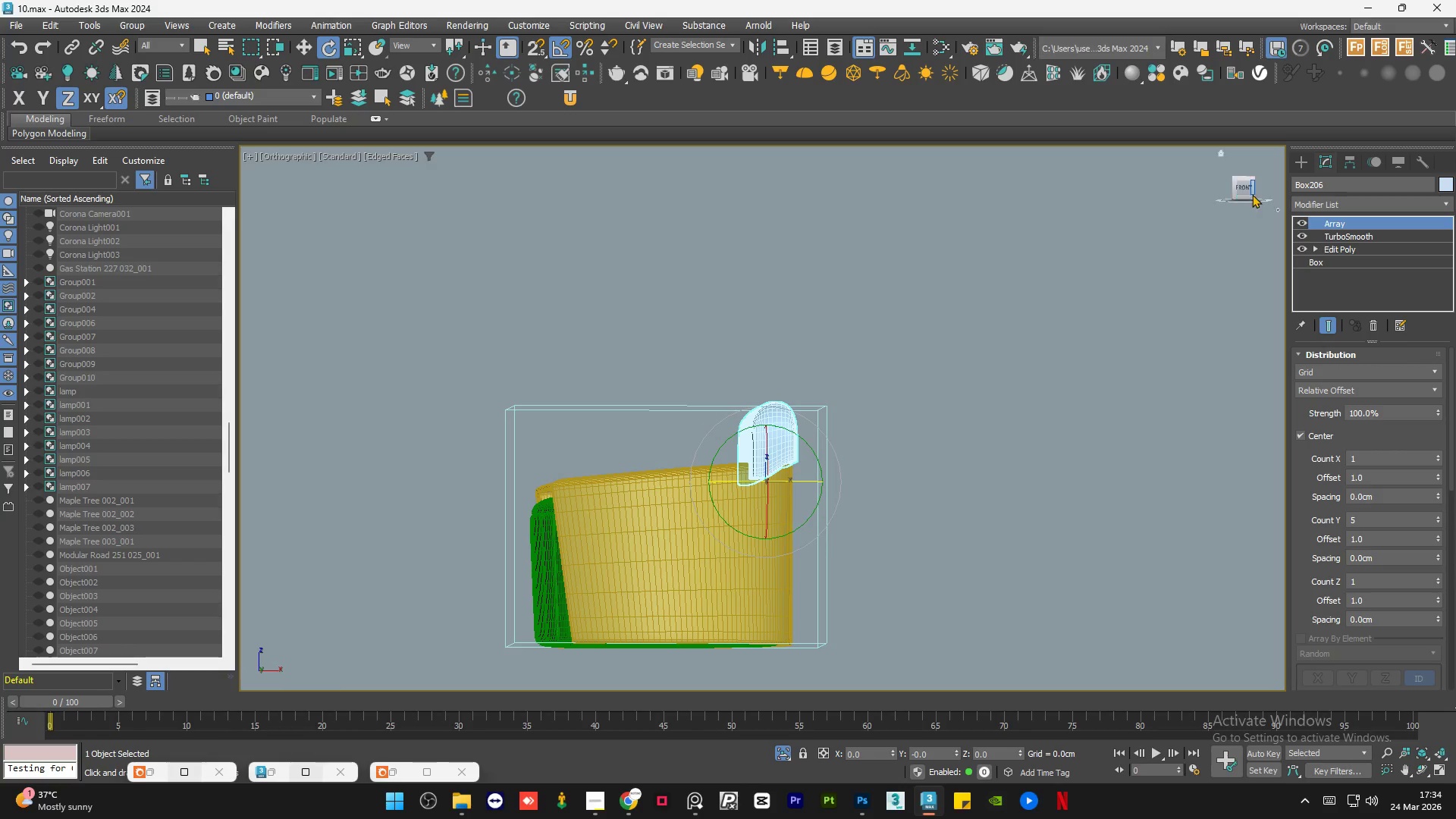 
left_click([1242, 190])
 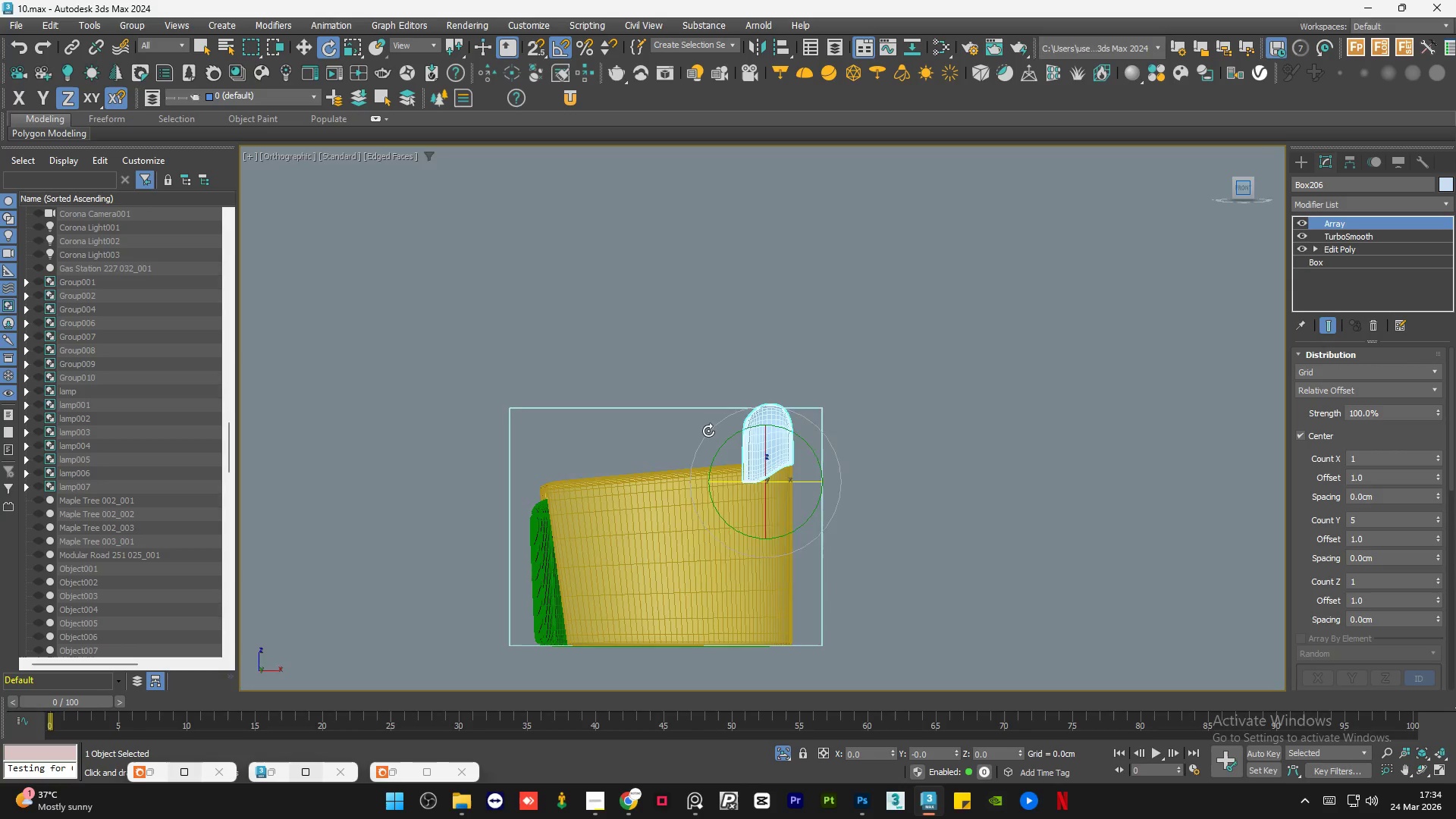 
scroll: coordinate [745, 431], scroll_direction: up, amount: 4.0
 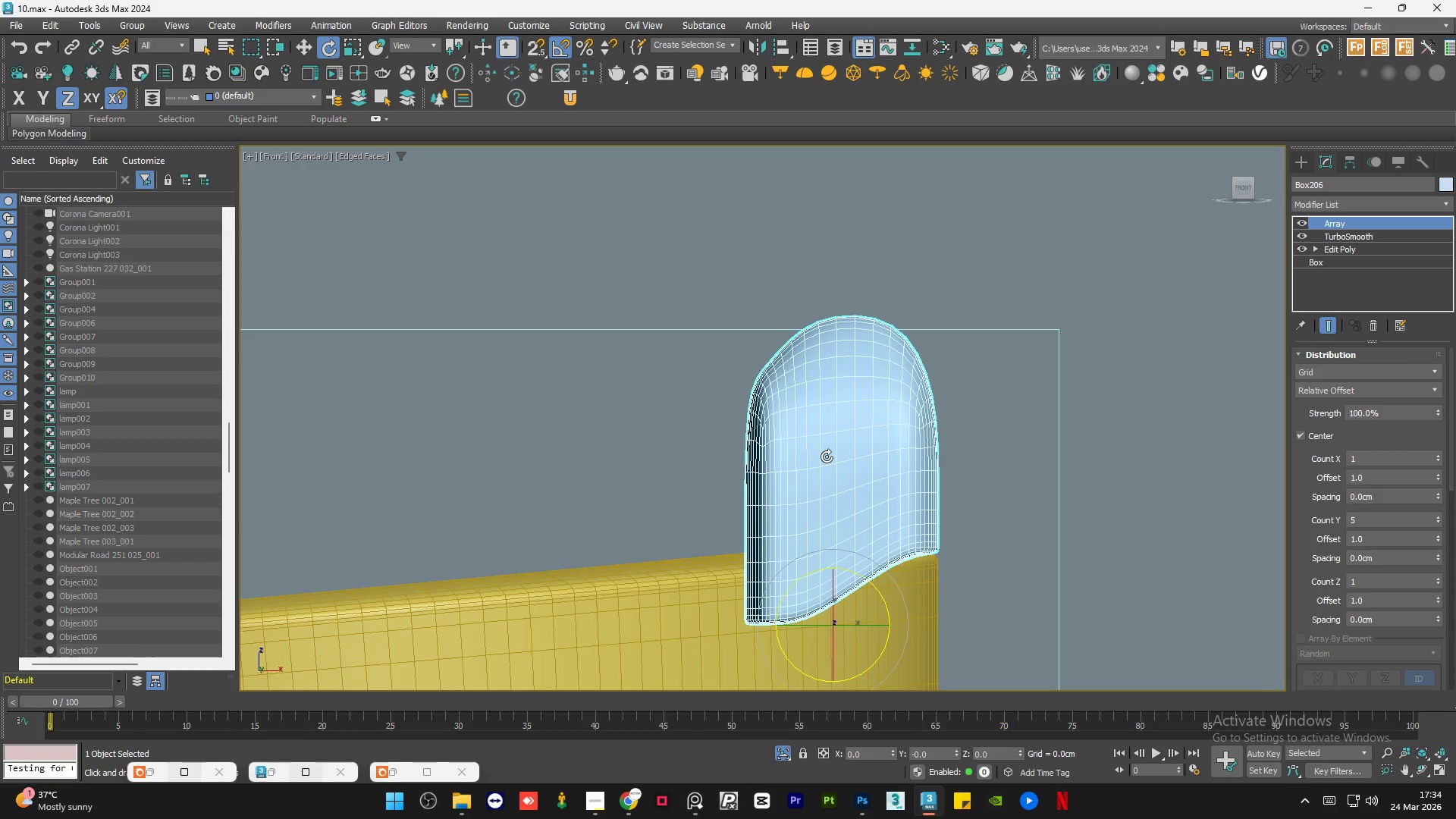 
scroll: coordinate [827, 457], scroll_direction: down, amount: 1.0
 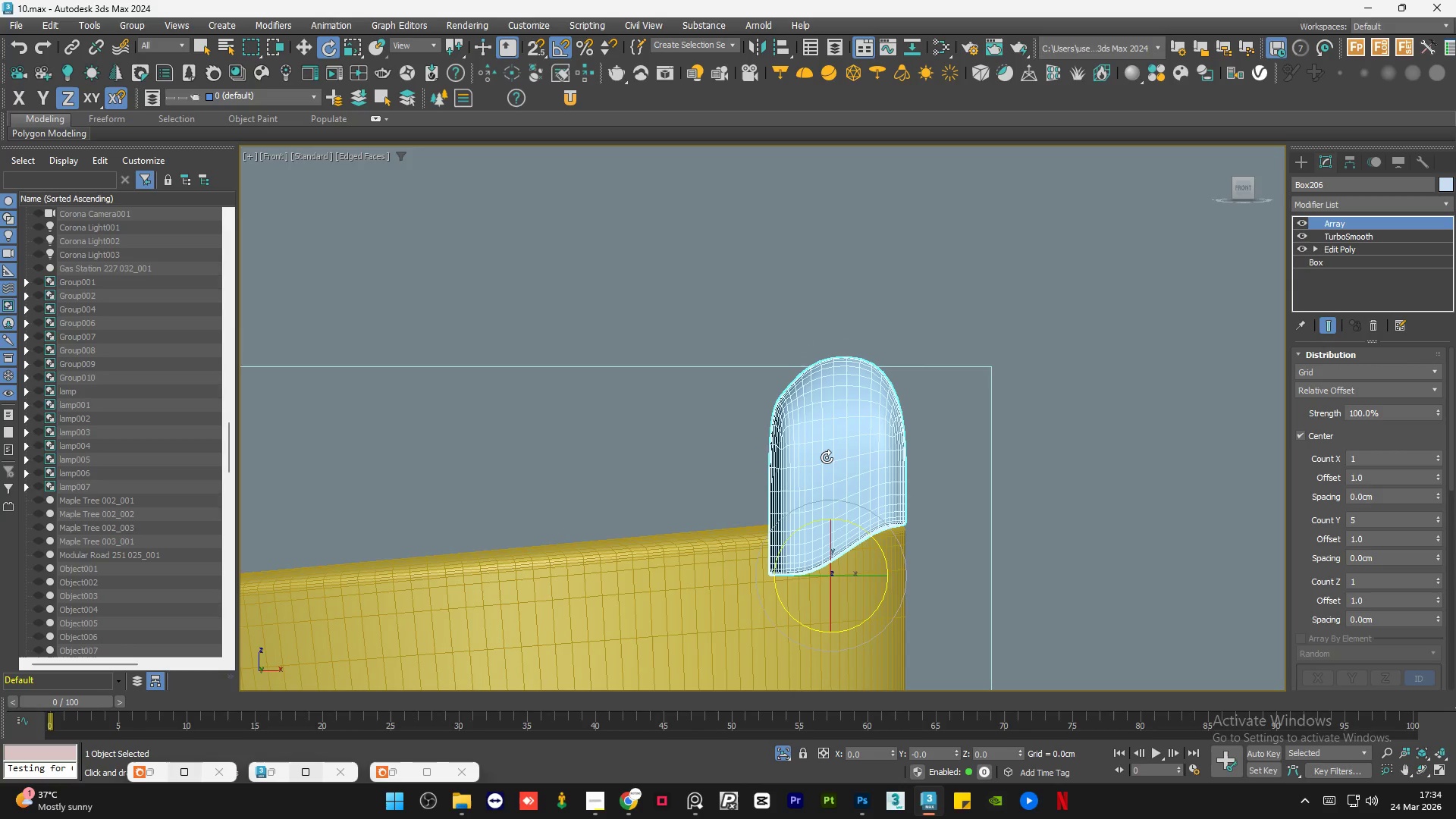 
hold_key(key=AltLeft, duration=1.48)
 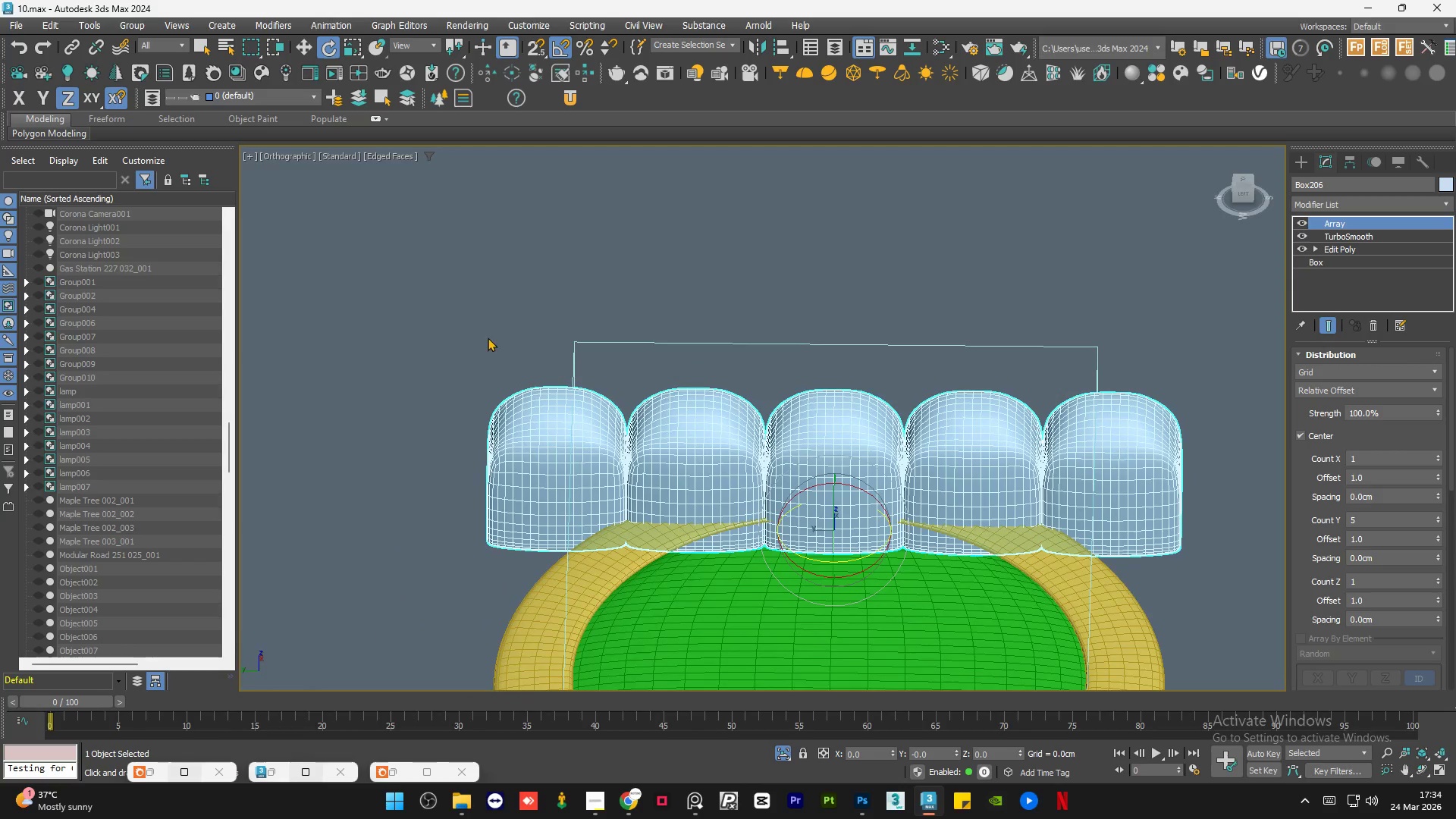 
scroll: coordinate [827, 457], scroll_direction: down, amount: 1.0
 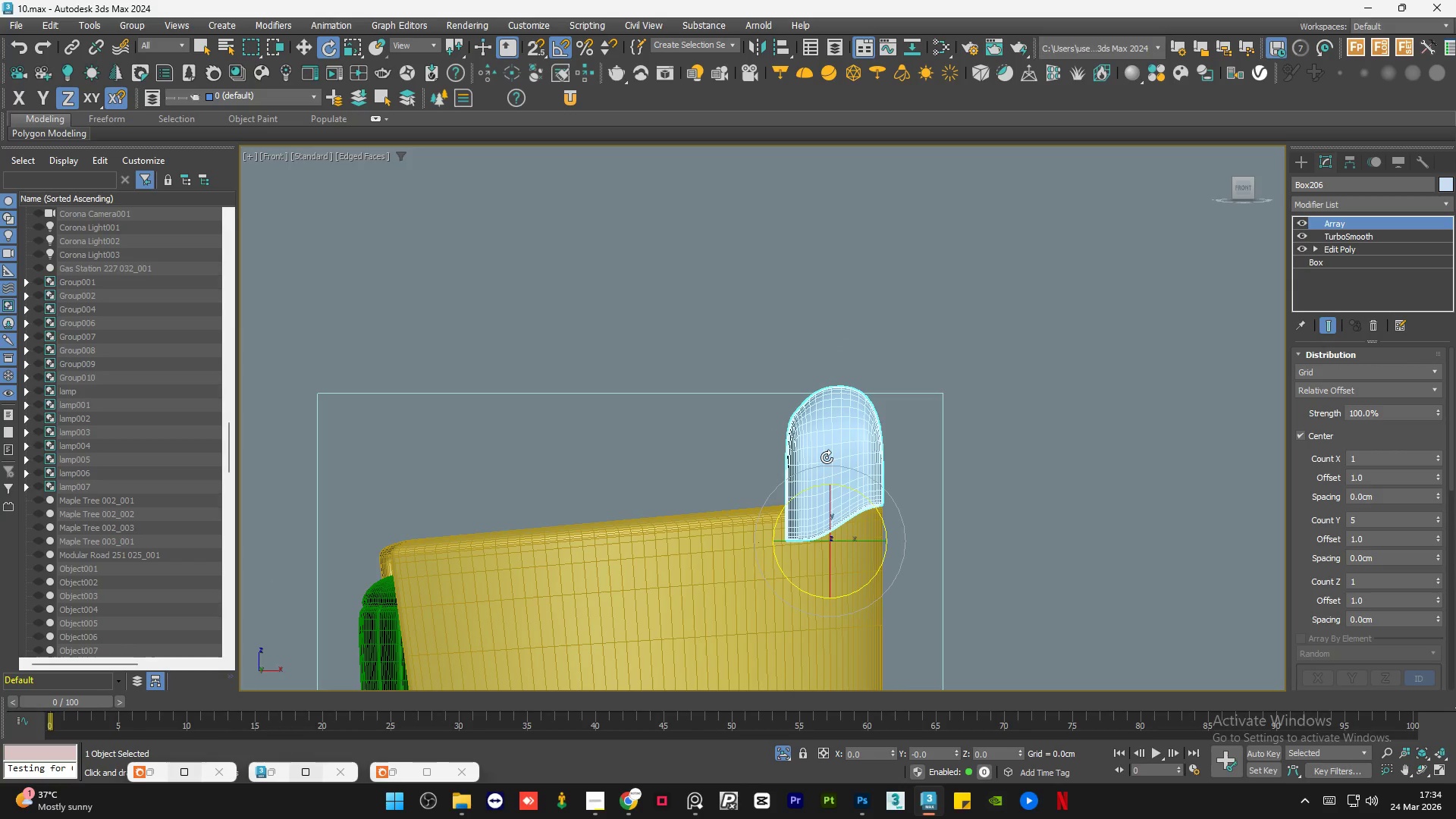 
hold_key(key=AltLeft, duration=0.5)
 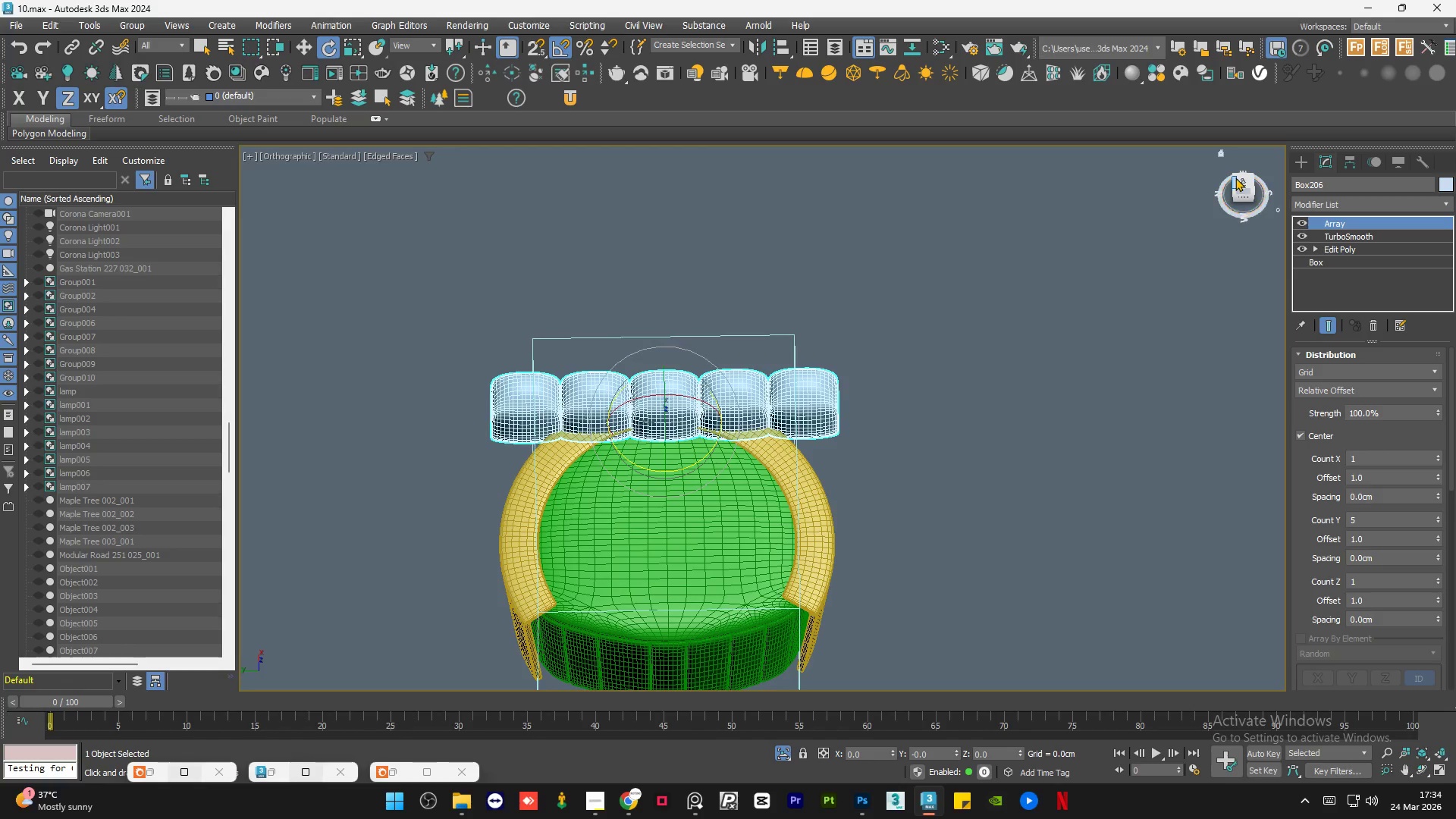 
scroll: coordinate [497, 341], scroll_direction: down, amount: 2.0
 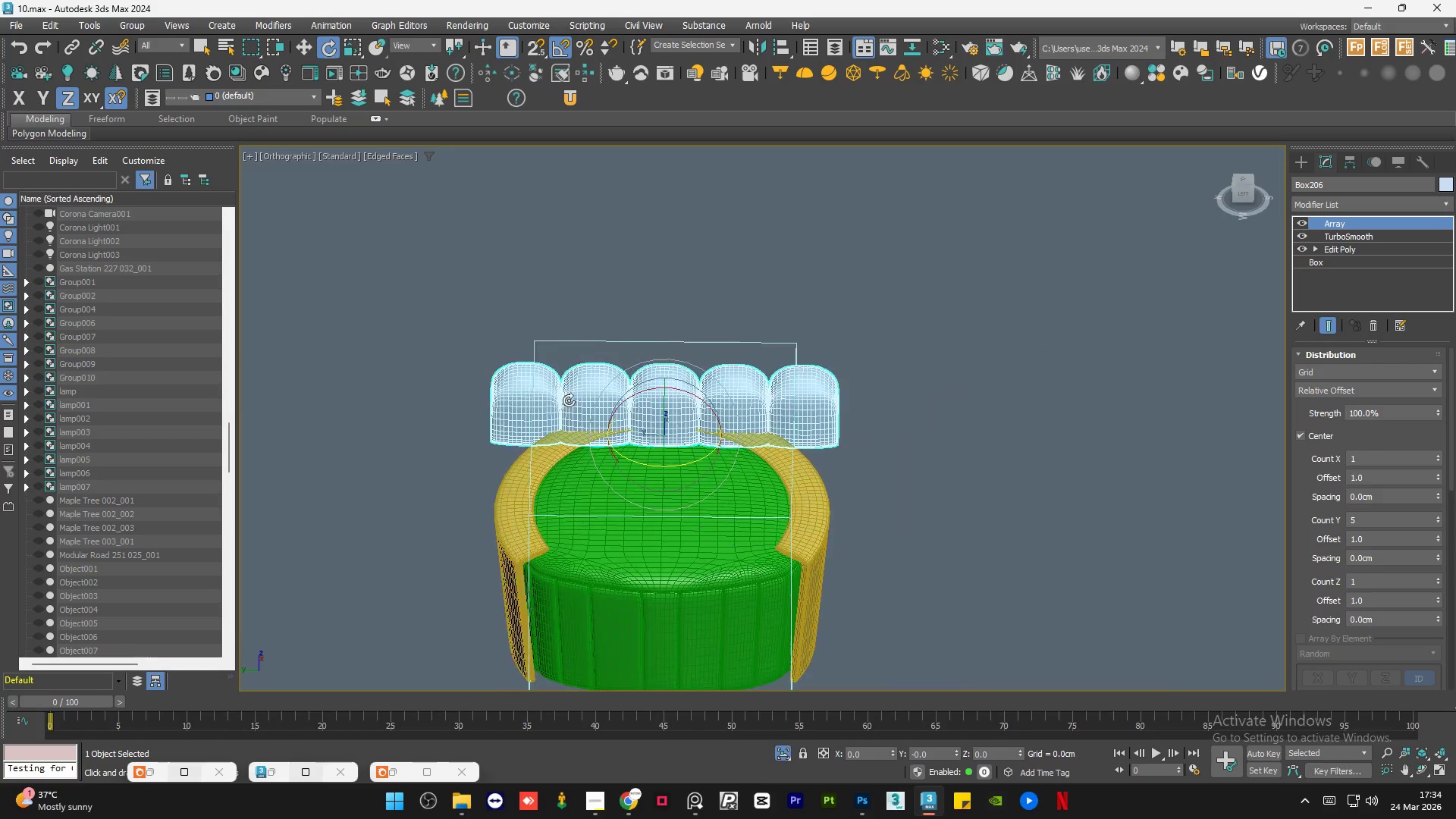 
left_click([1239, 179])
 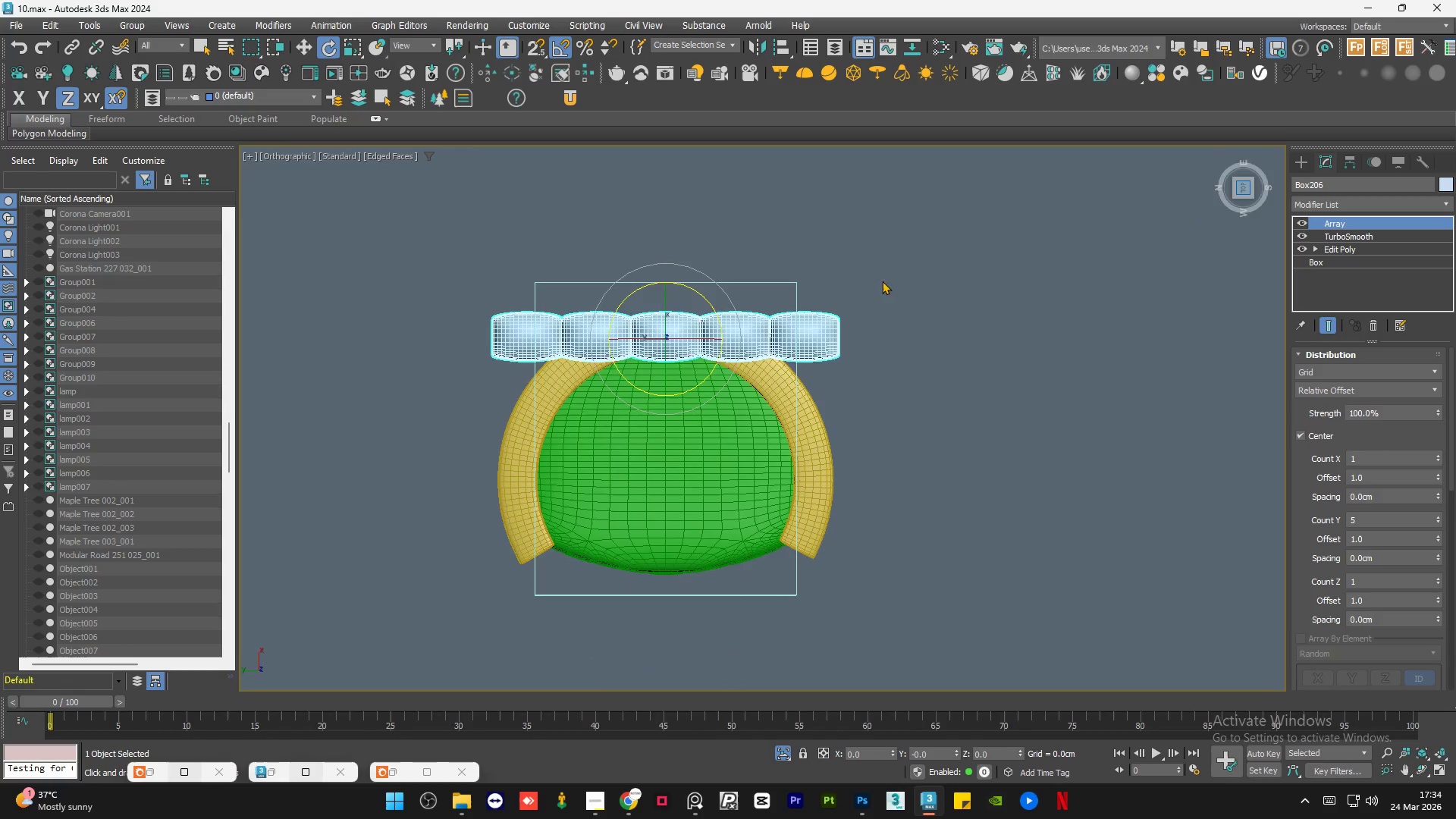 
scroll: coordinate [585, 269], scroll_direction: up, amount: 2.0
 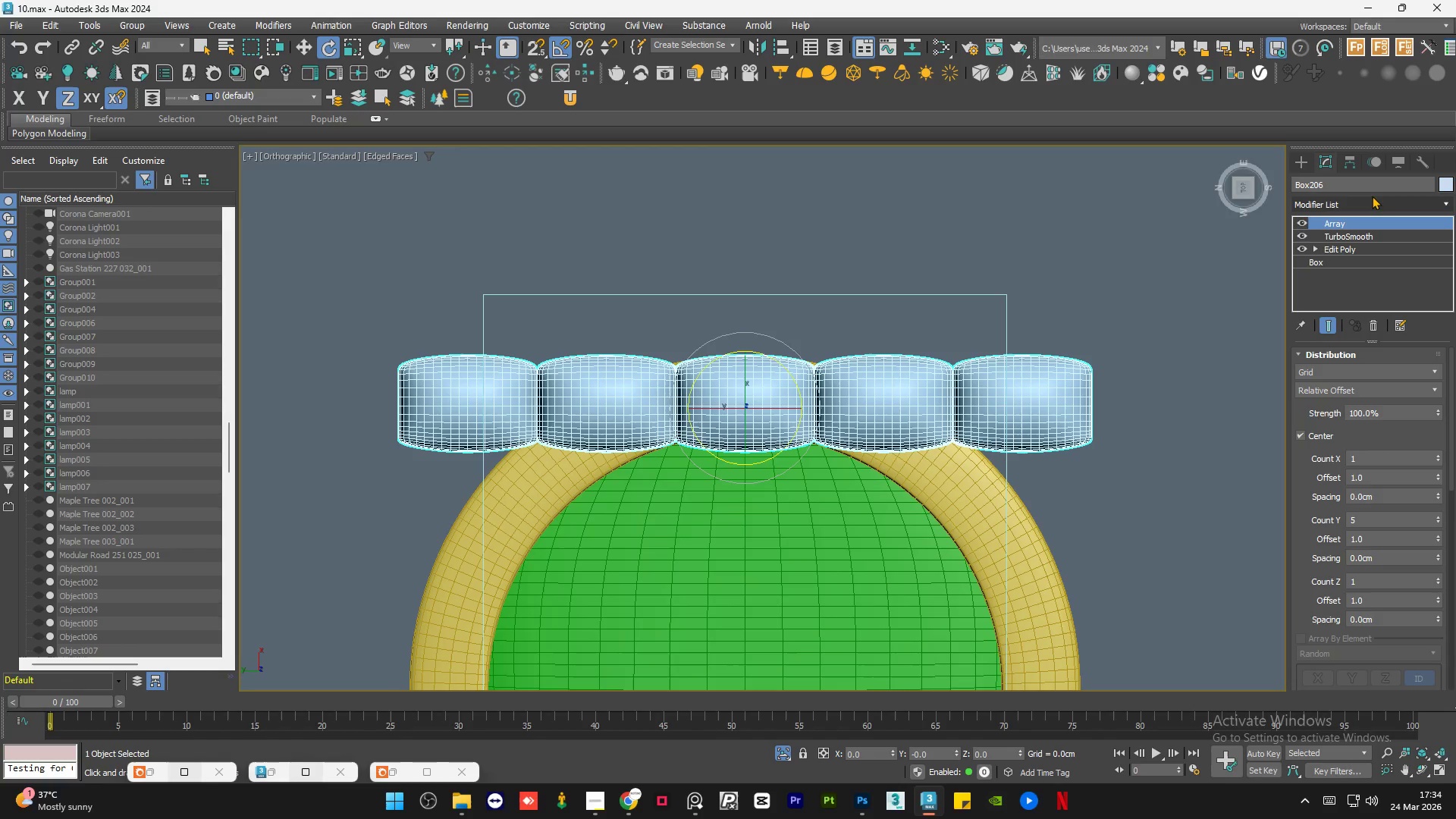 
left_click([1370, 199])
 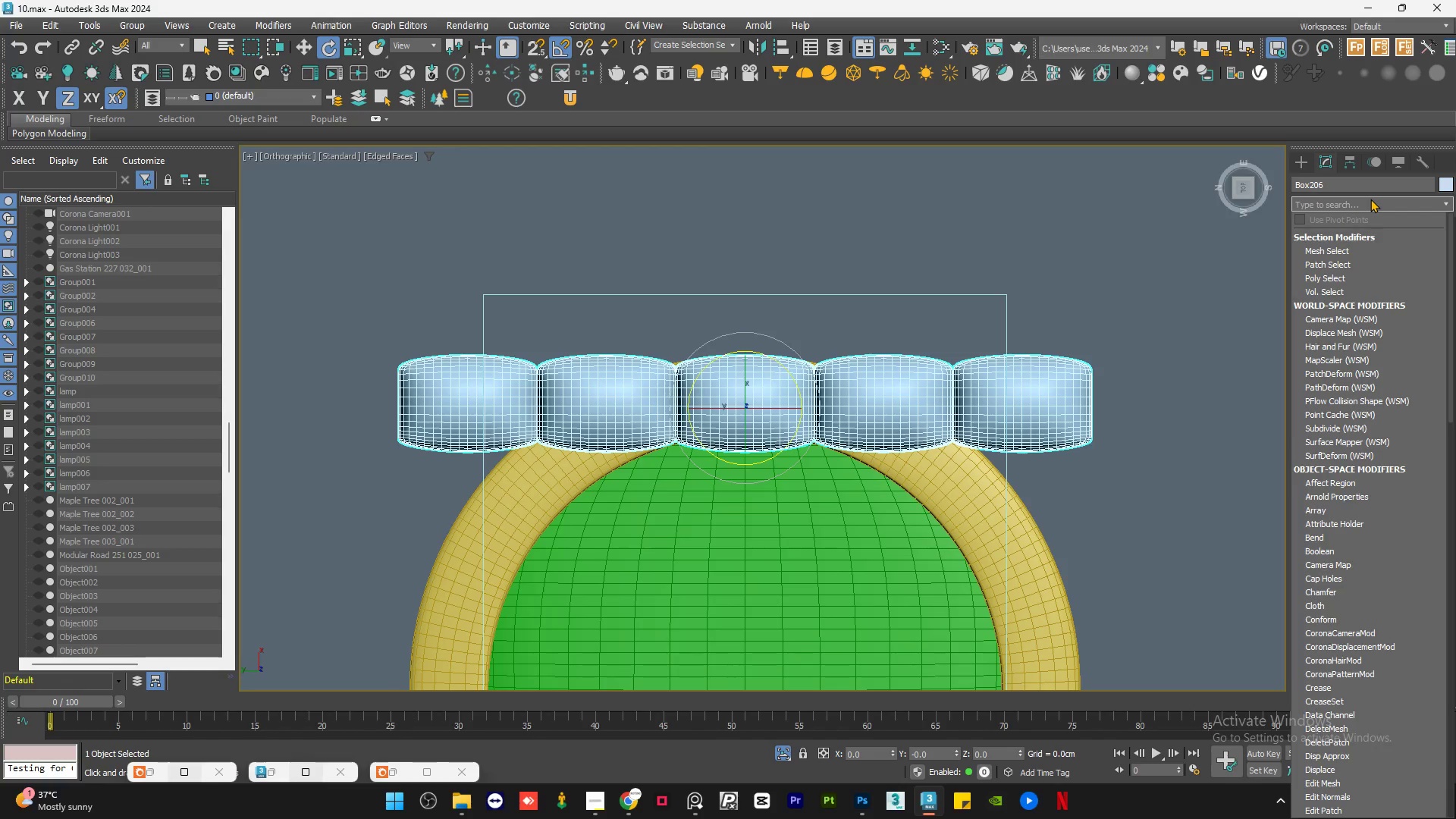 
type(bend)
 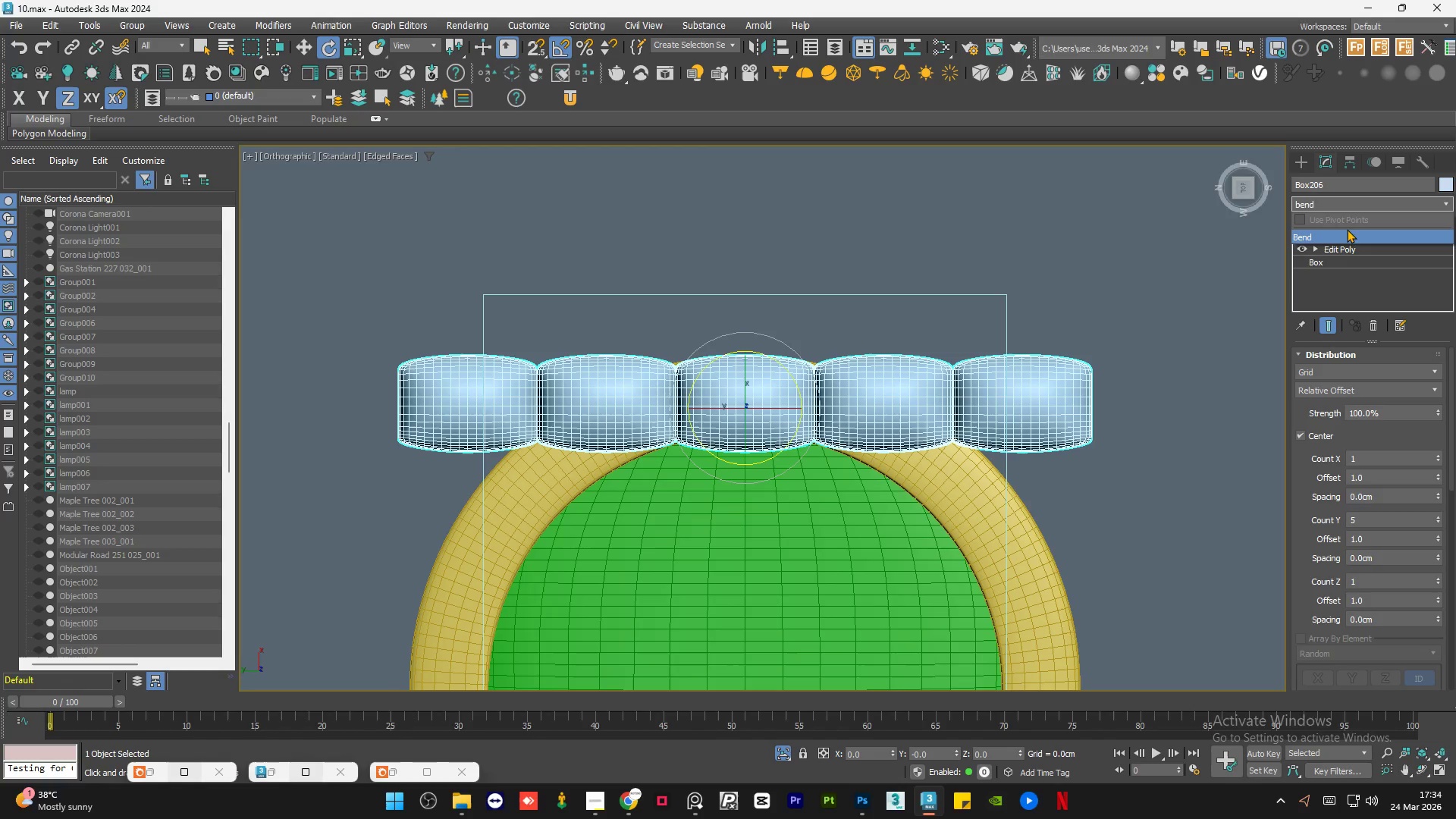 
left_click([1342, 234])
 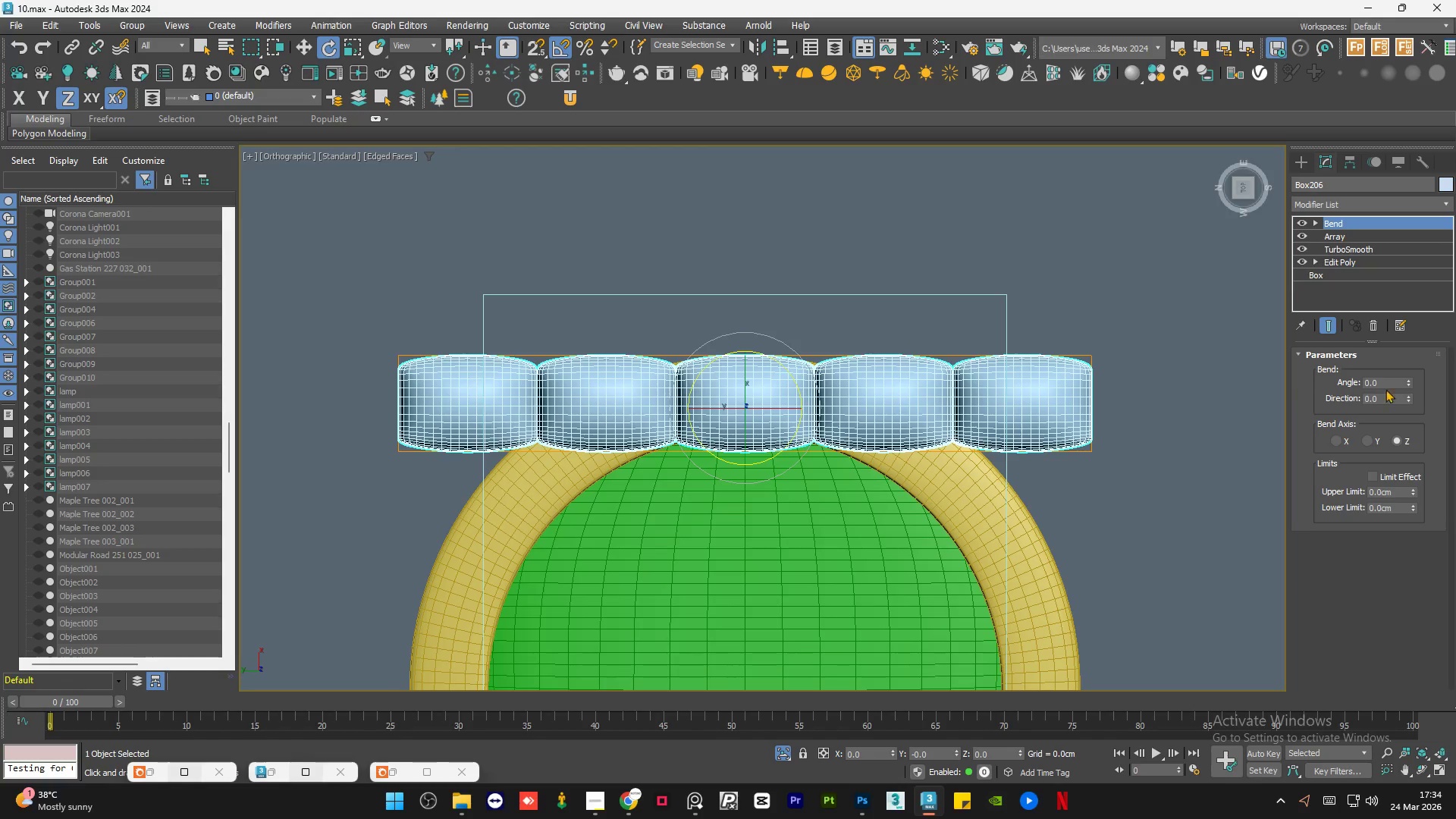 
scroll: coordinate [842, 318], scroll_direction: down, amount: 1.0
 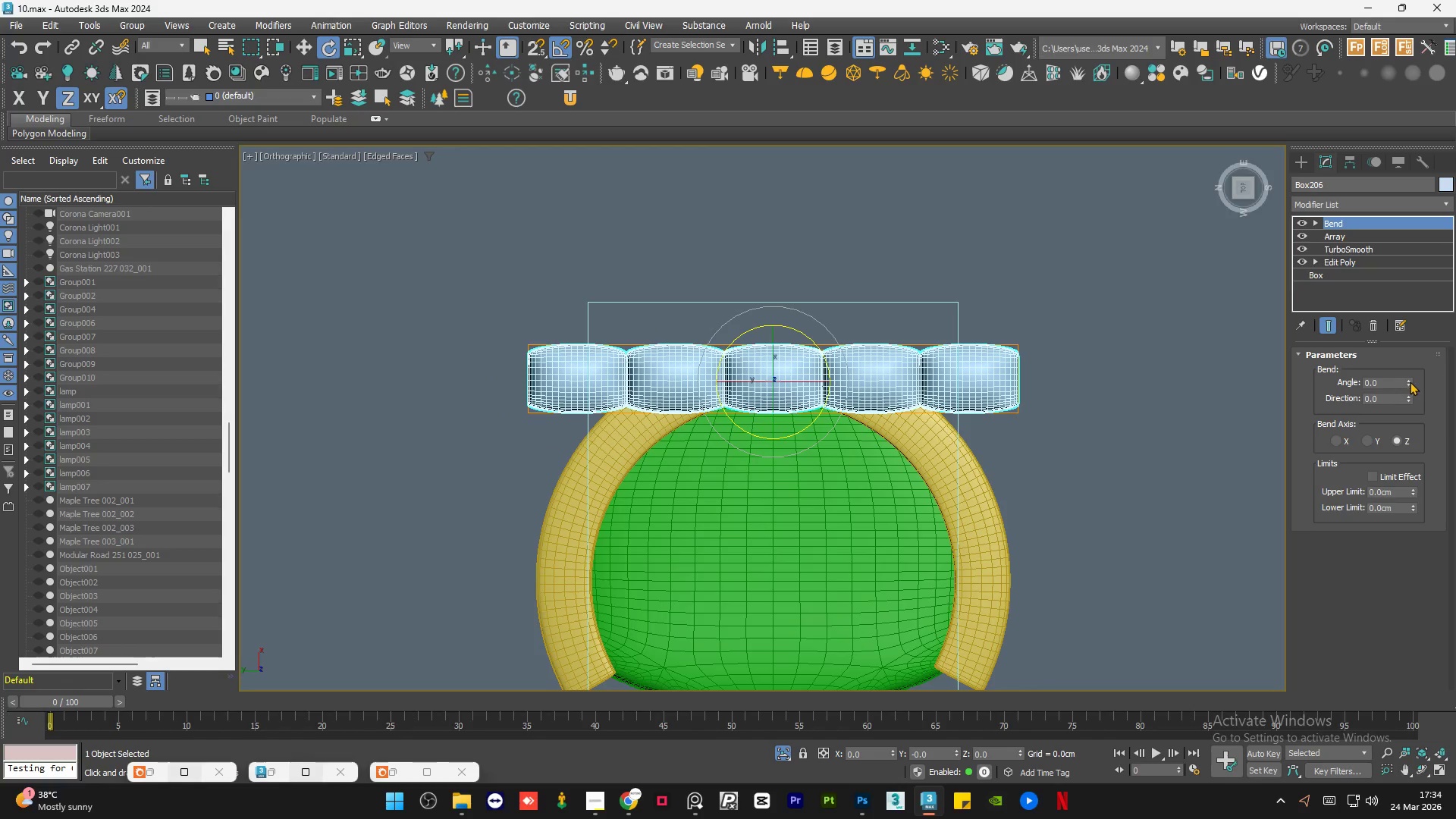 
left_click_drag(start_coordinate=[1408, 381], to_coordinate=[1410, 269])
 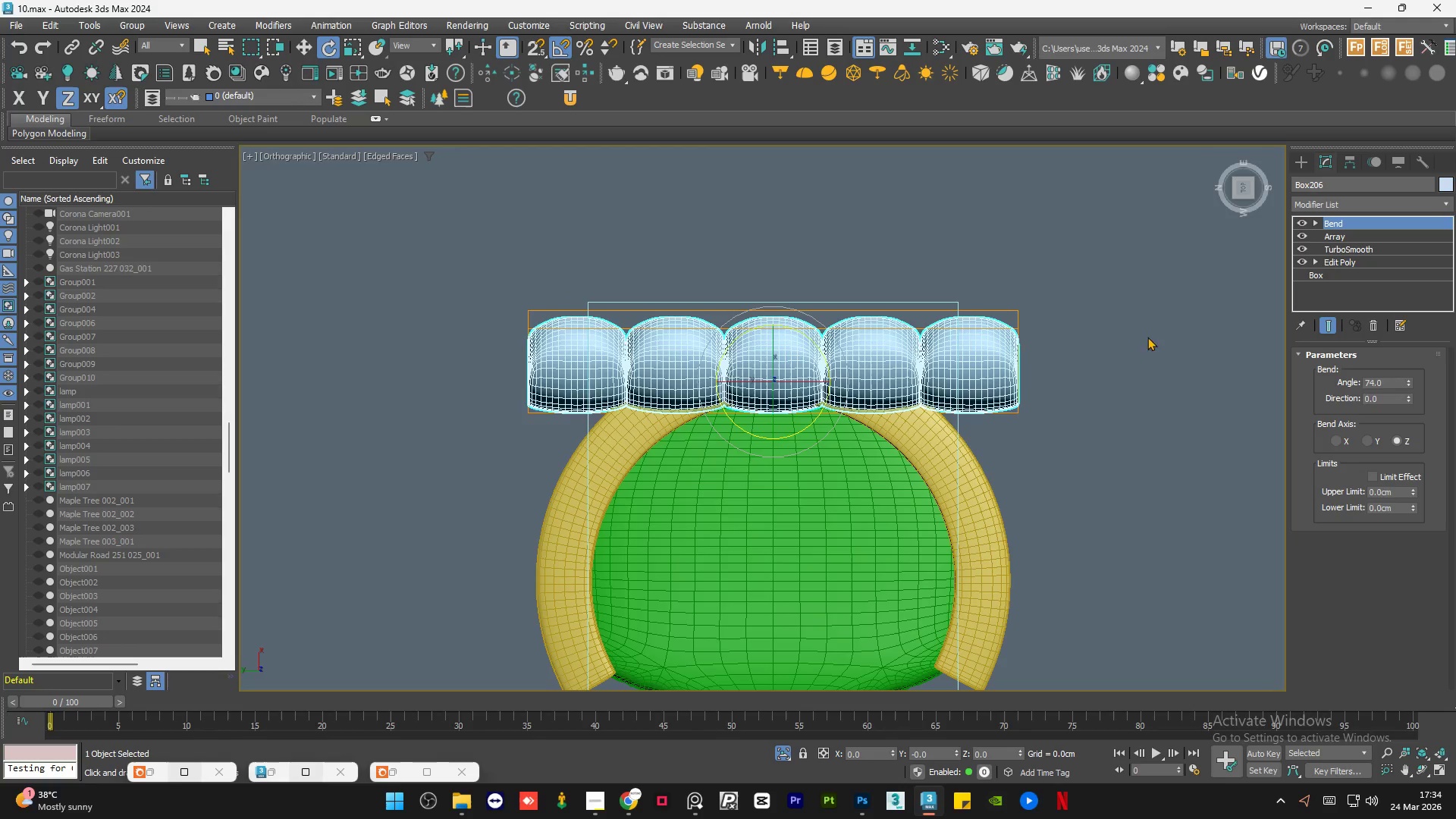 
hold_key(key=AltLeft, duration=1.5)
 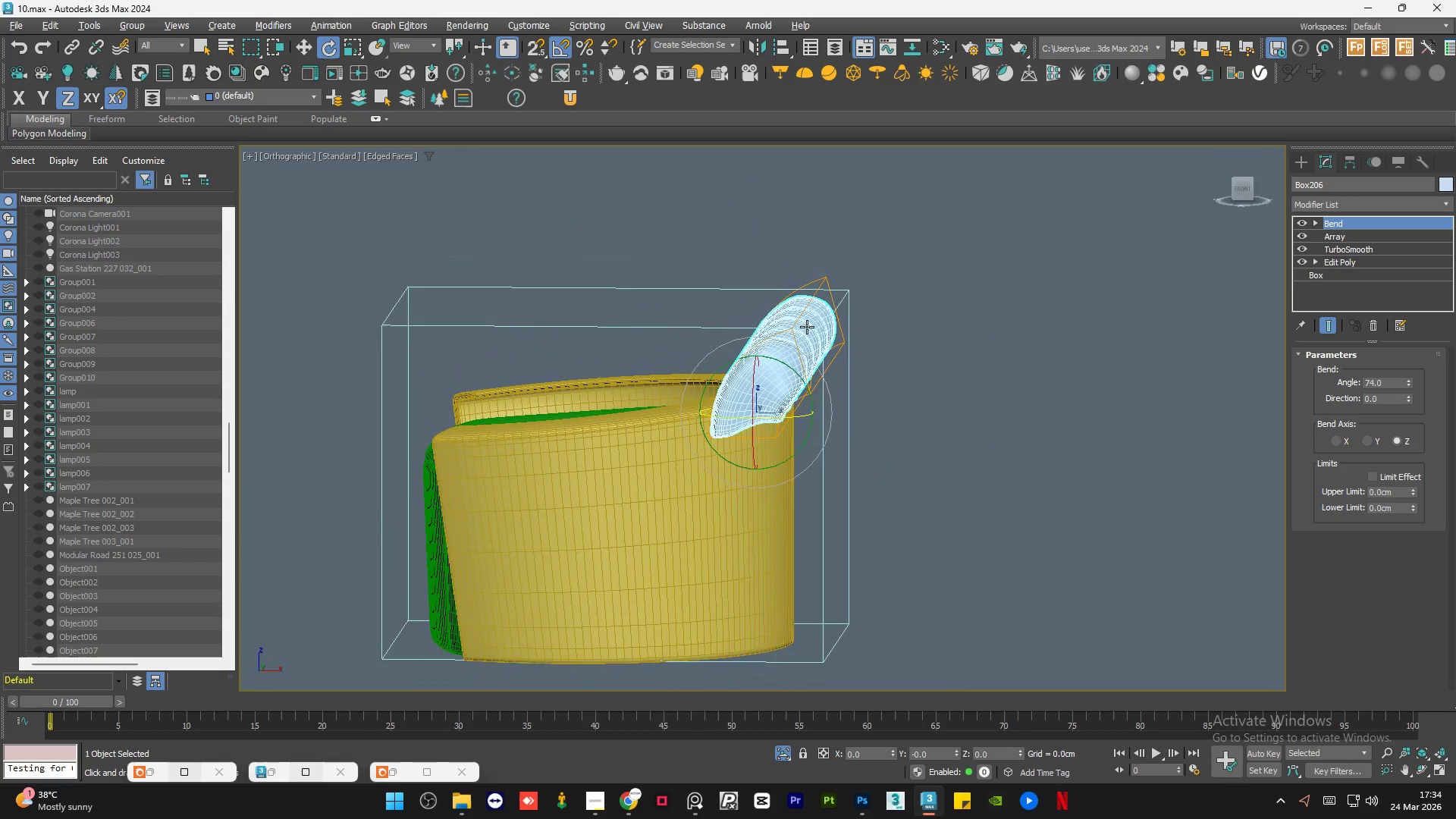 
hold_key(key=AltLeft, duration=1.06)
 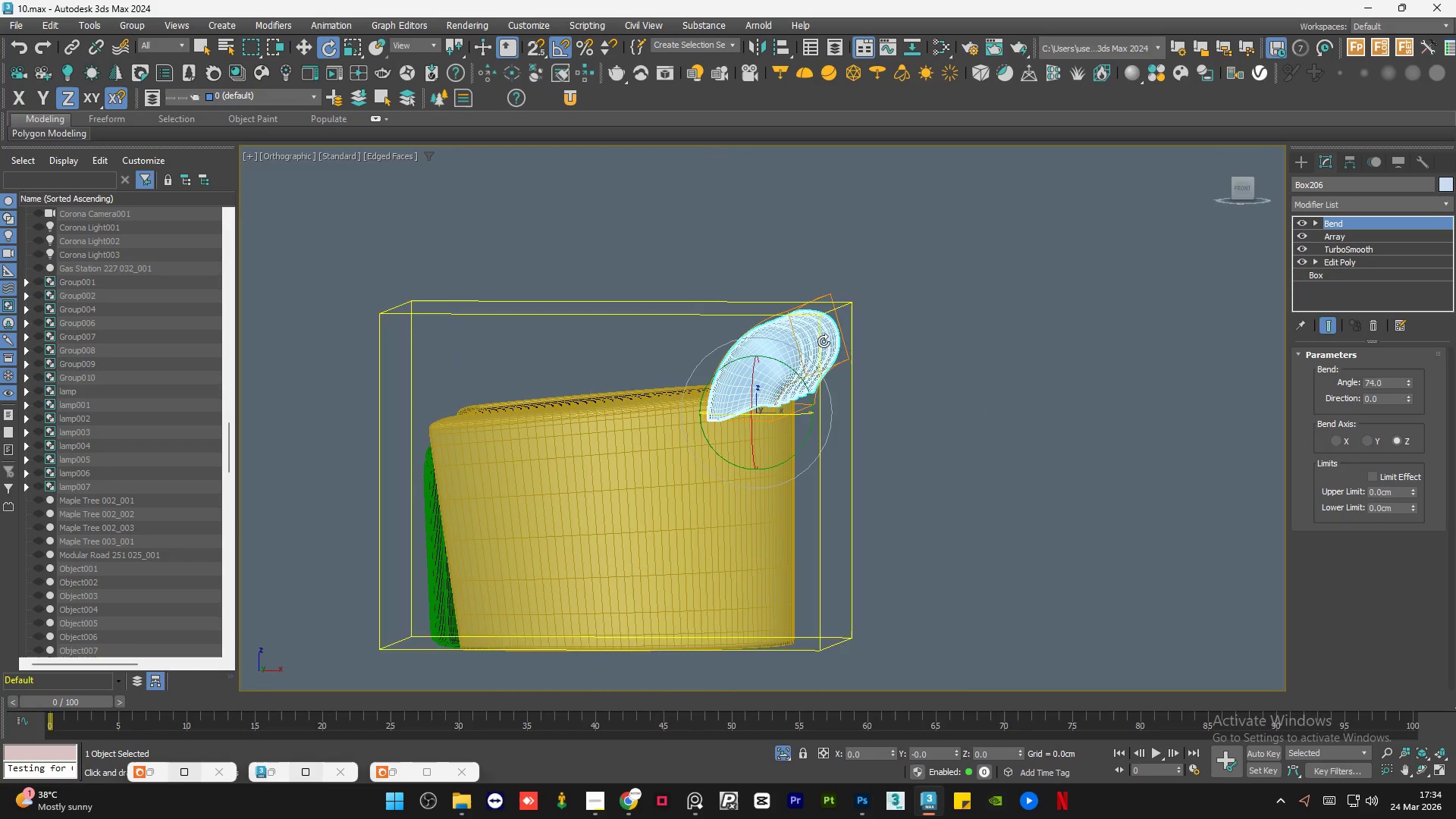 
hold_key(key=AltLeft, duration=1.33)
 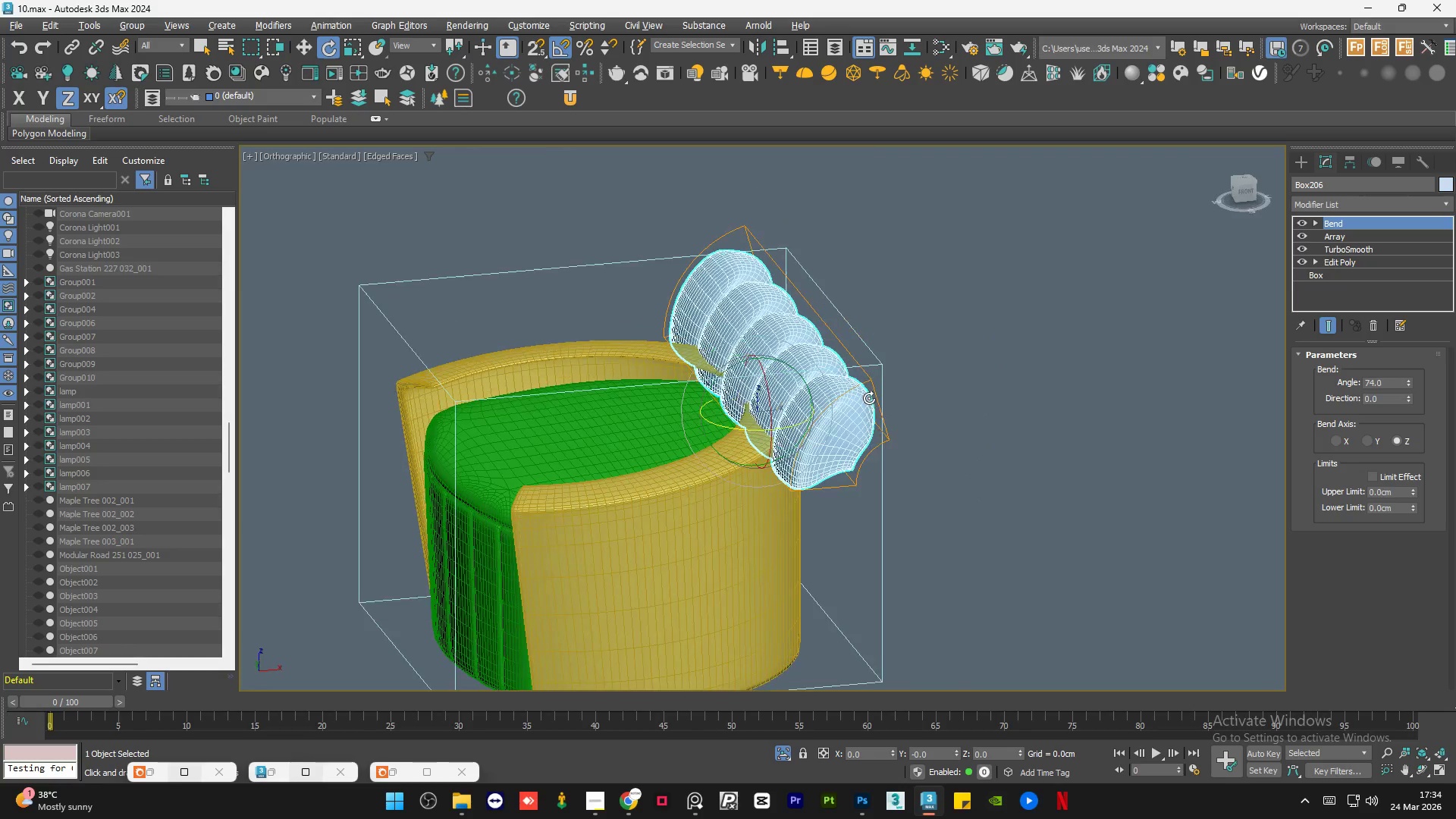 
hold_key(key=AltLeft, duration=1.16)
 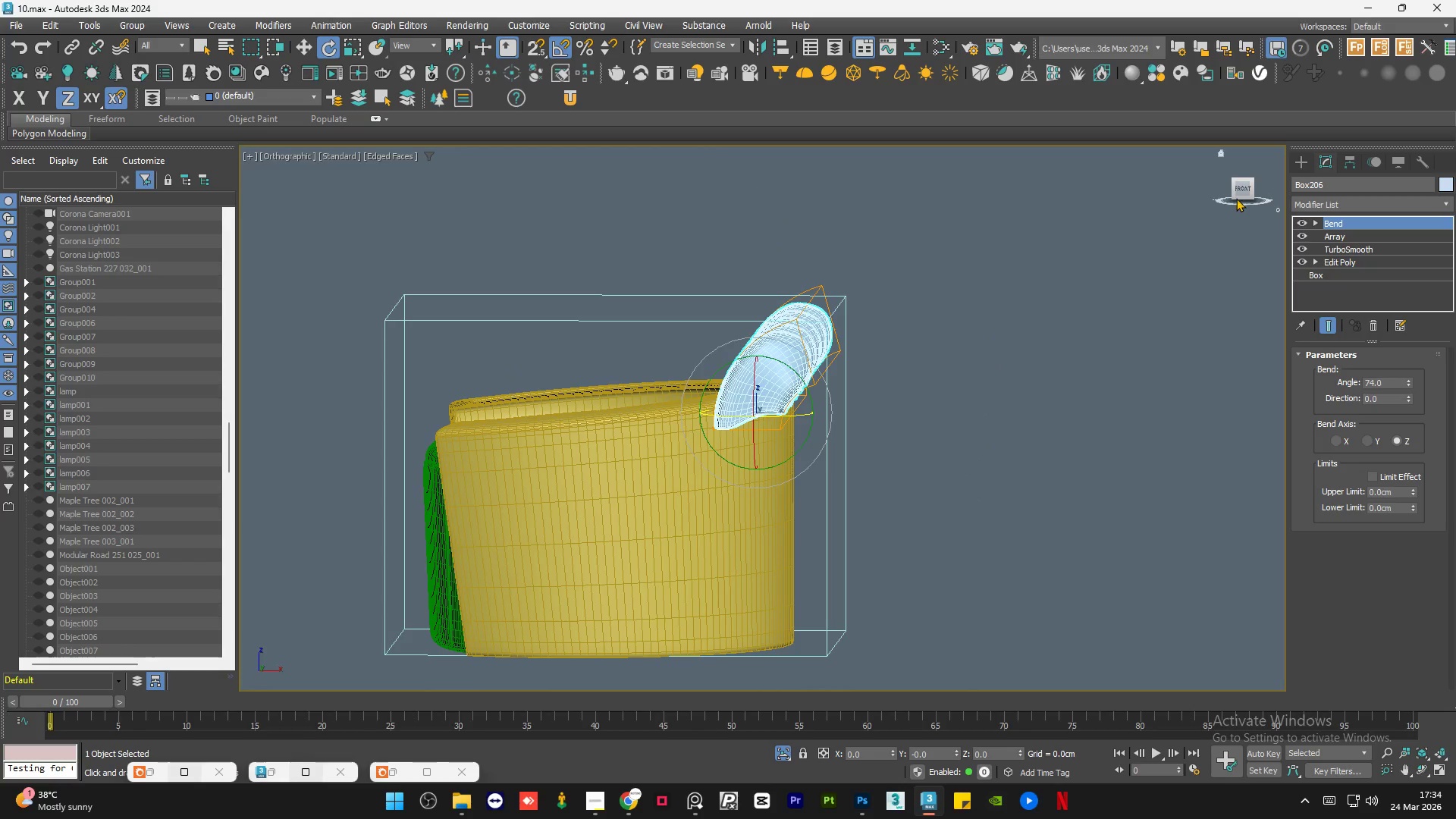 
left_click([1238, 190])
 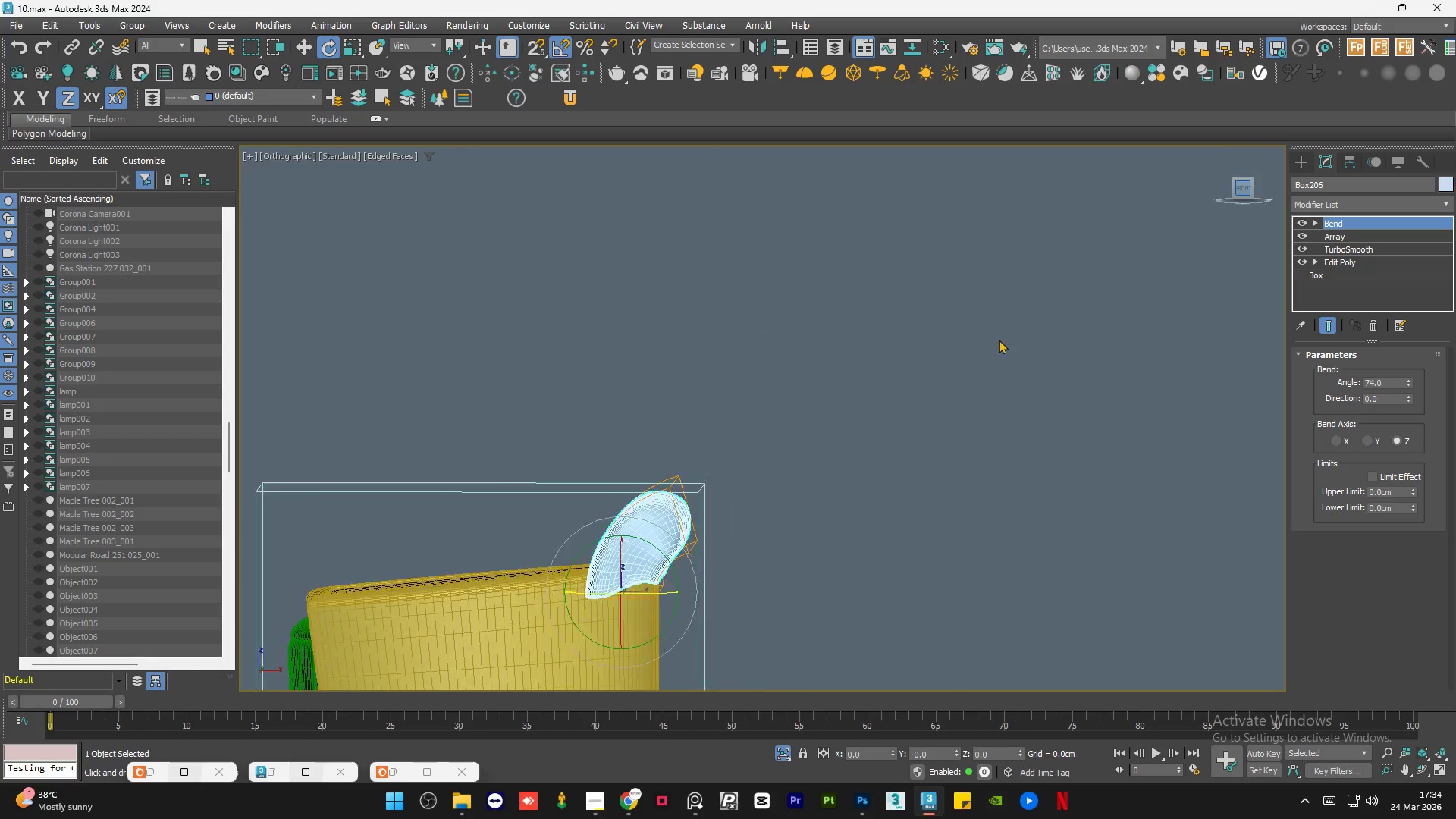 
scroll: coordinate [750, 526], scroll_direction: up, amount: 2.0
 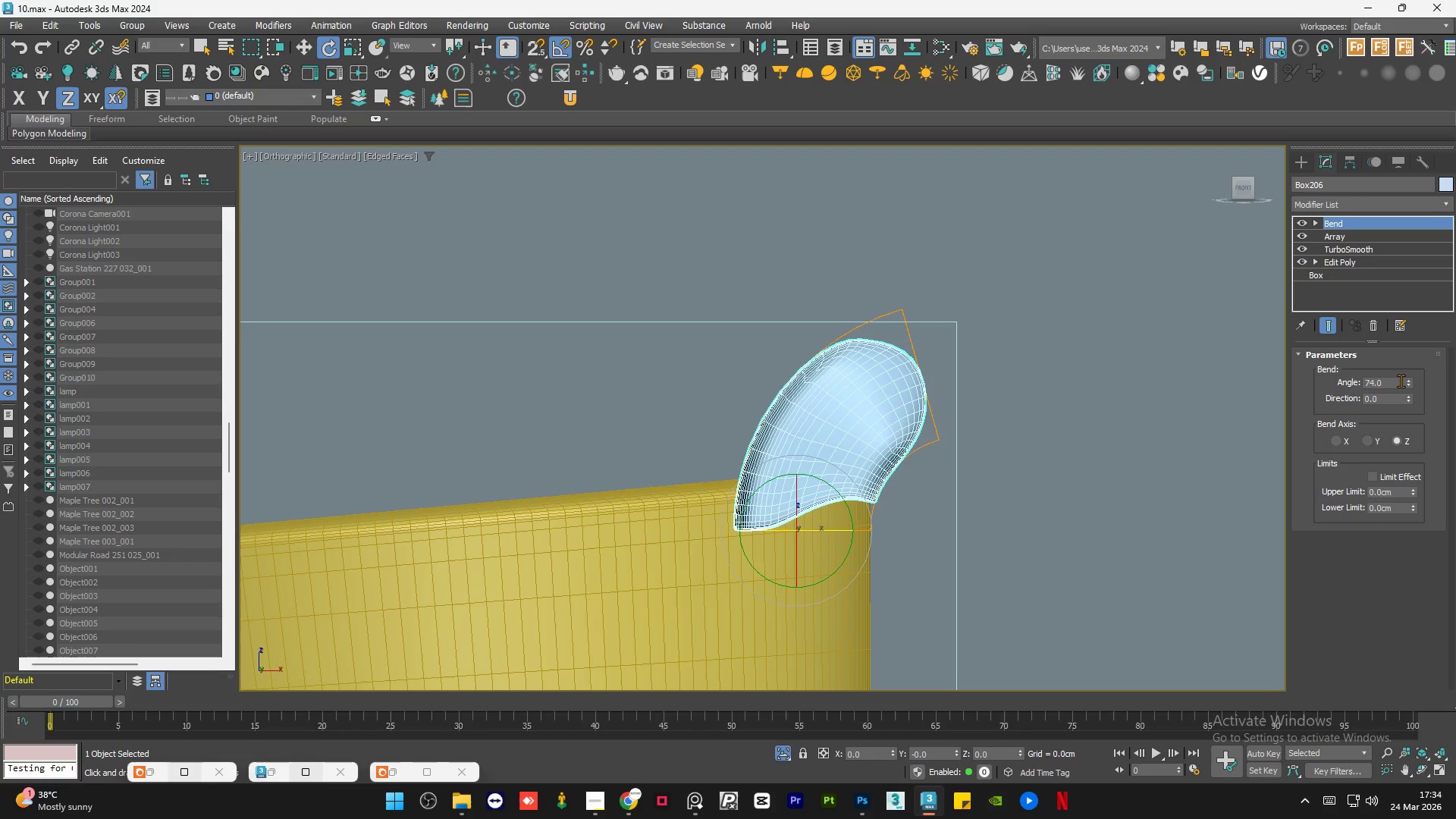 
left_click_drag(start_coordinate=[1407, 380], to_coordinate=[1404, 406])
 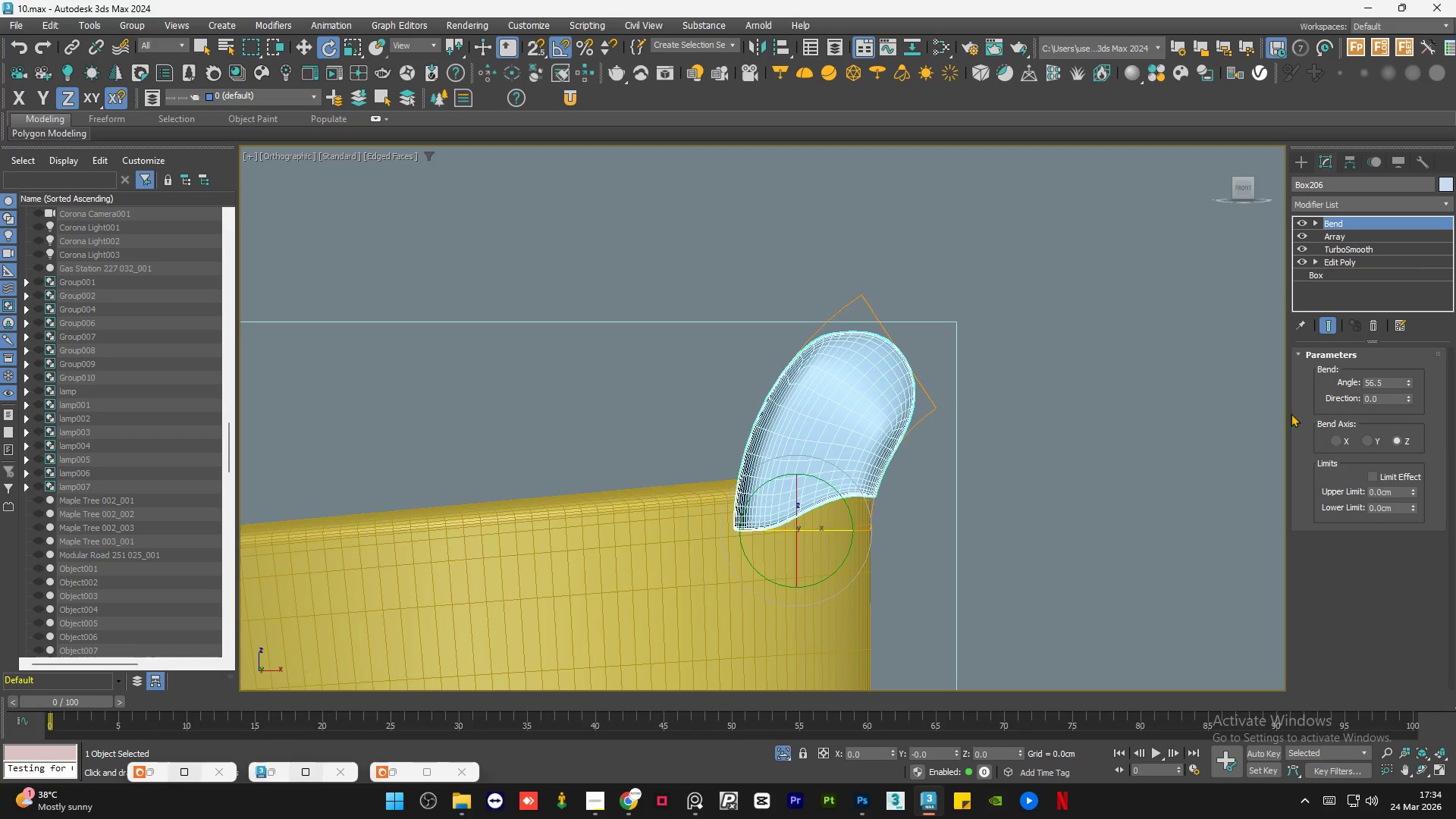 
key(Alt+AltLeft)
 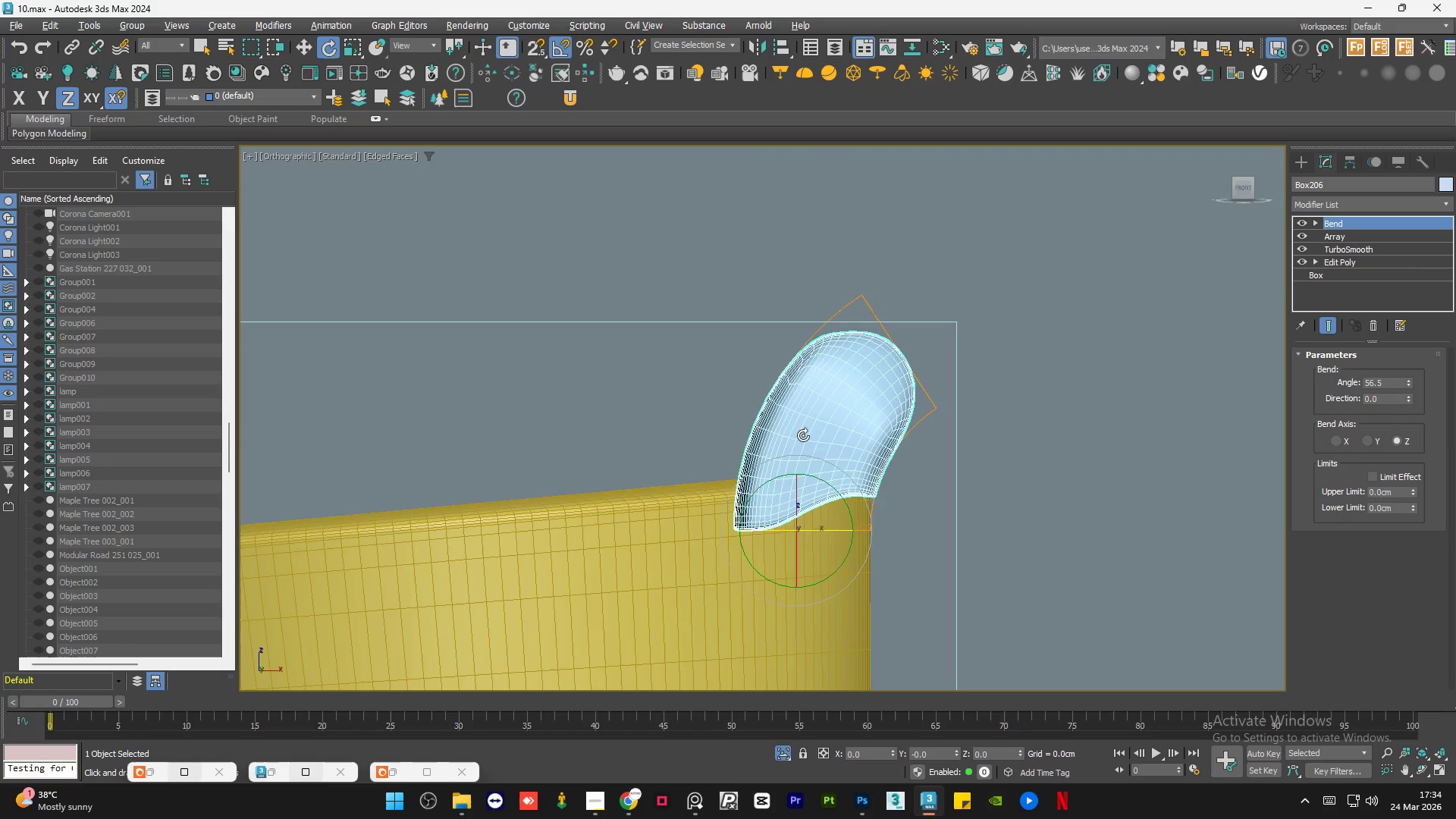 
hold_key(key=AltLeft, duration=0.95)
scroll: coordinate [867, 515], scroll_direction: down, amount: 2.0
 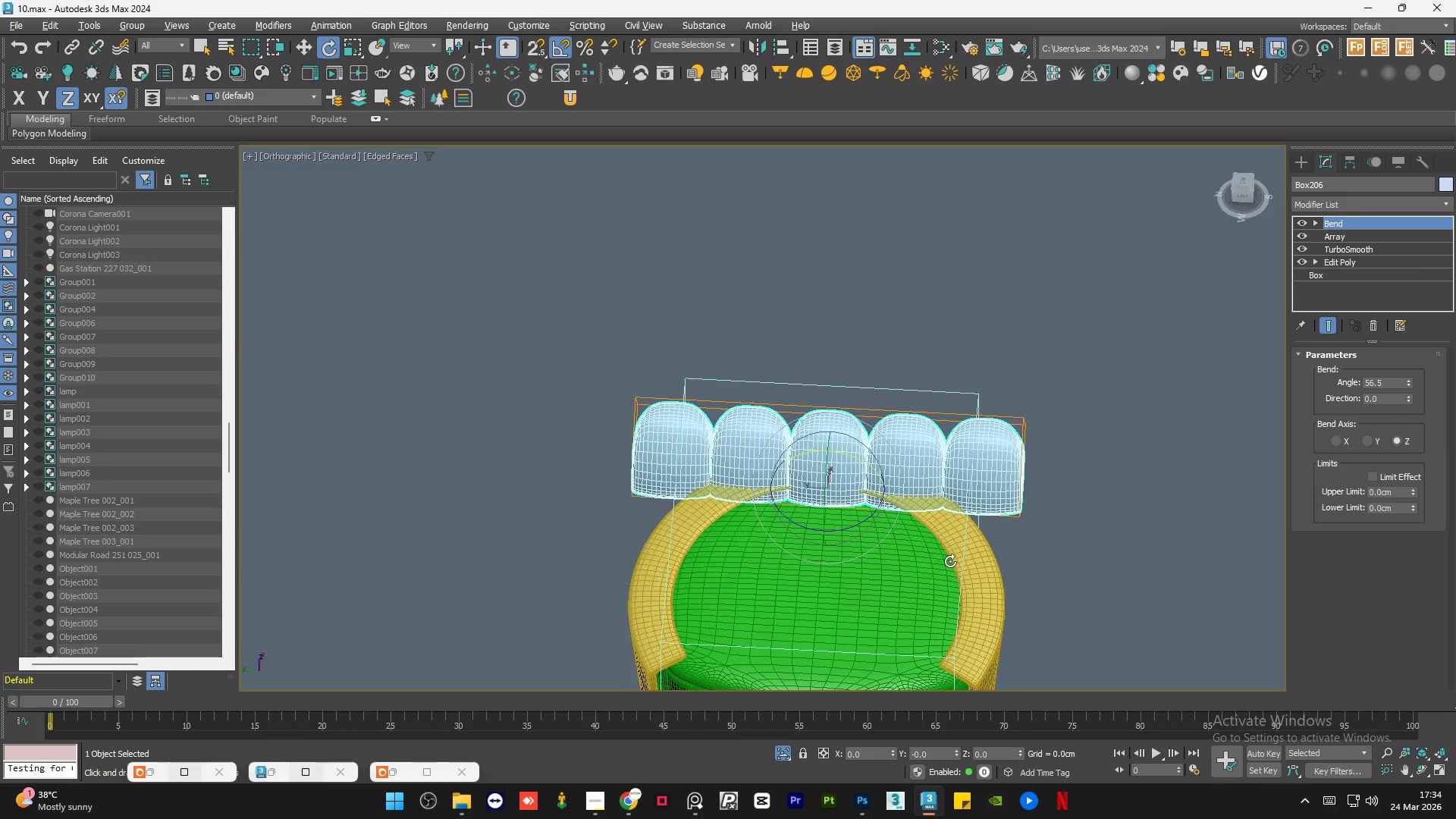 
left_click_drag(start_coordinate=[1405, 396], to_coordinate=[1410, 362])
 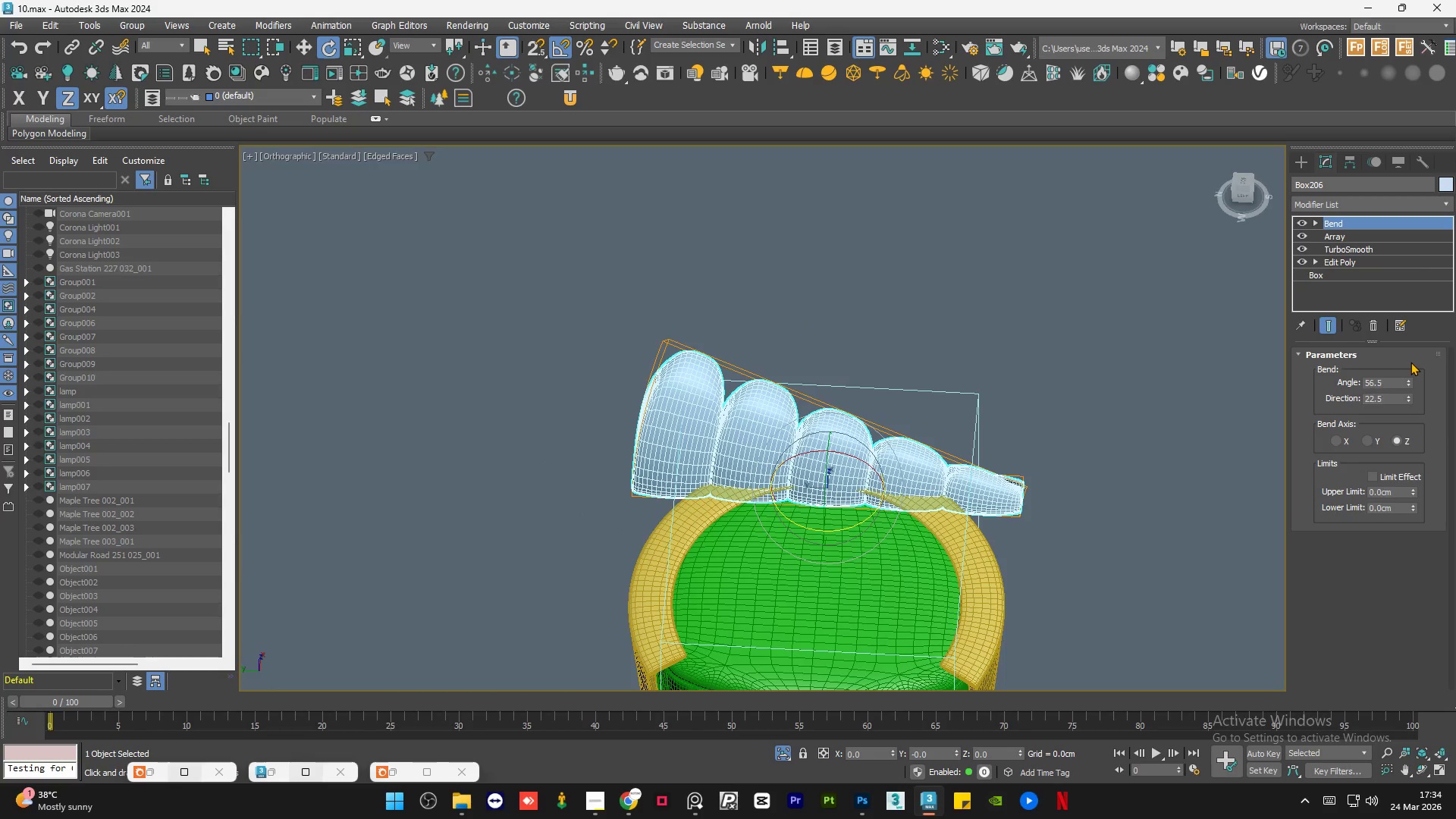 
key(Control+Z)
 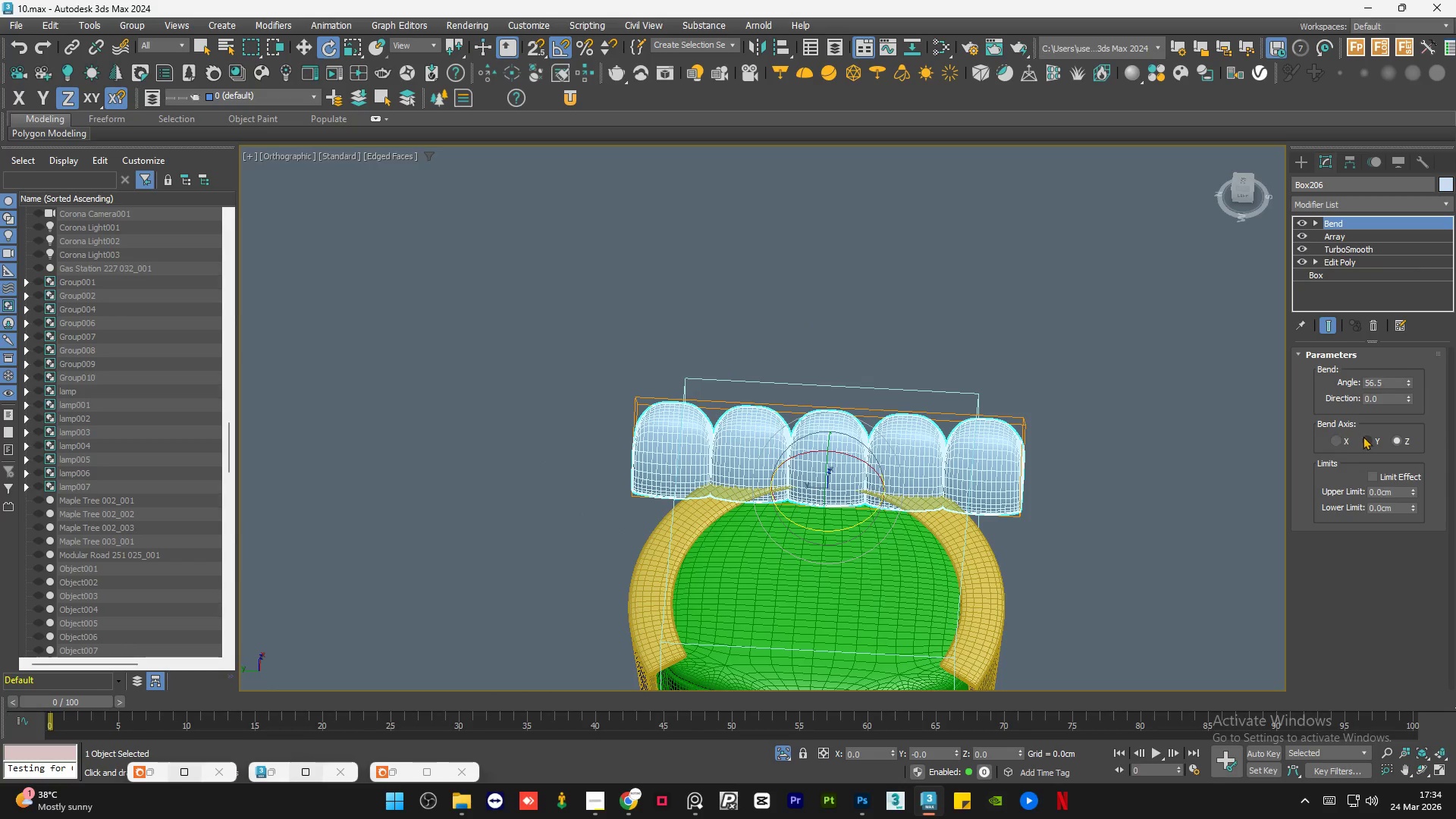 
left_click([1363, 441])
 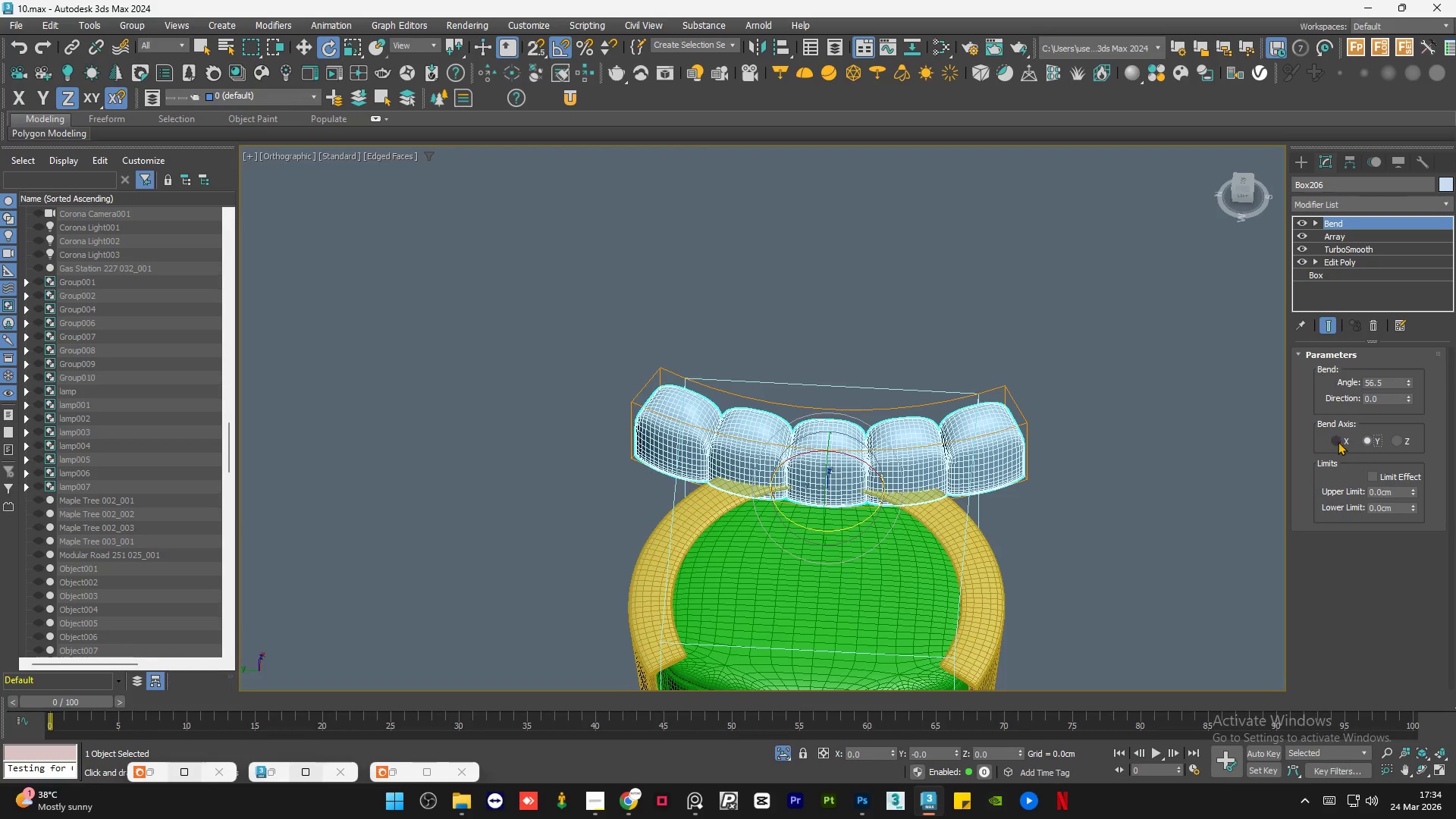 
left_click([1335, 441])
 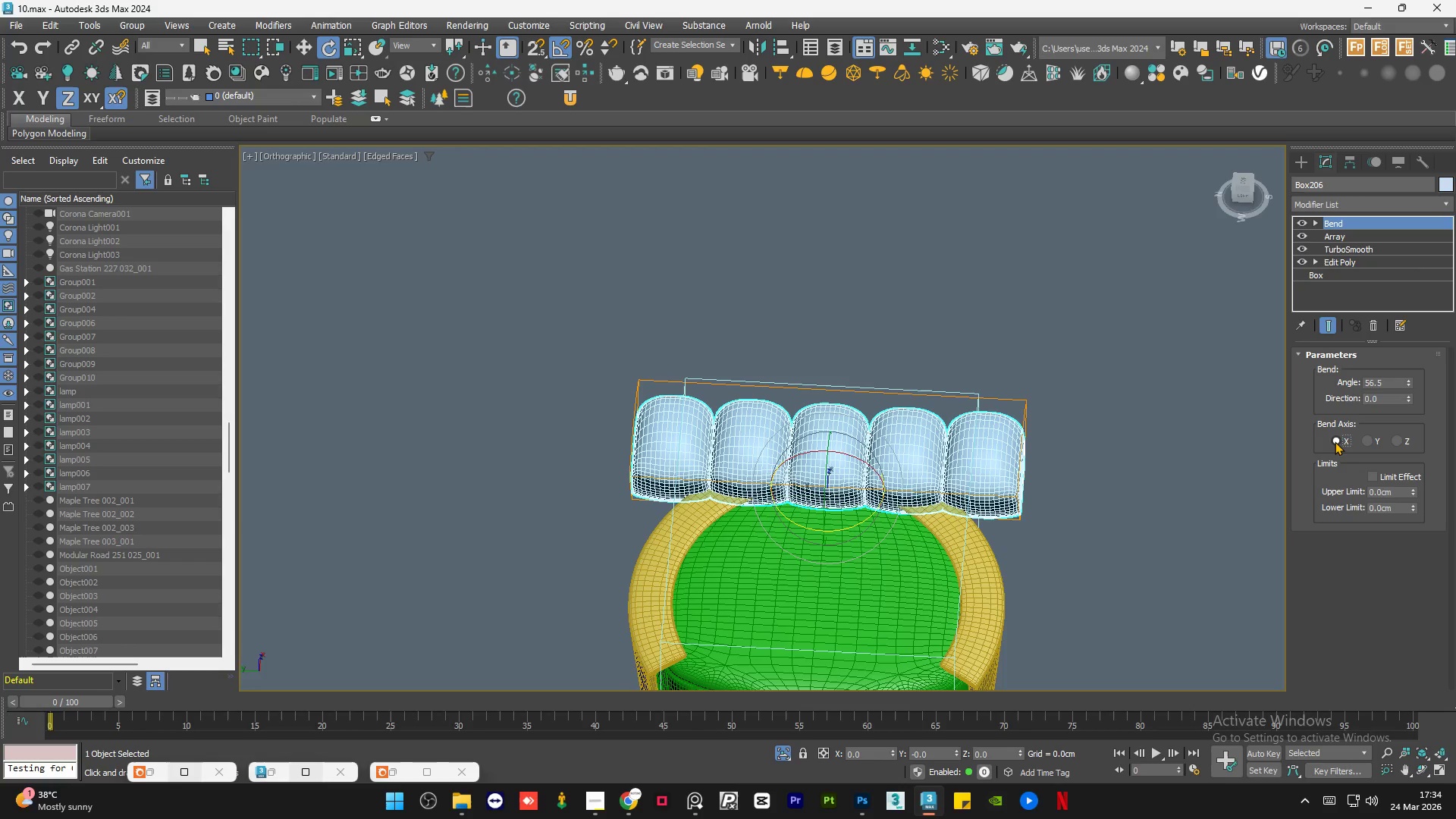 
hold_key(key=AltLeft, duration=1.12)
 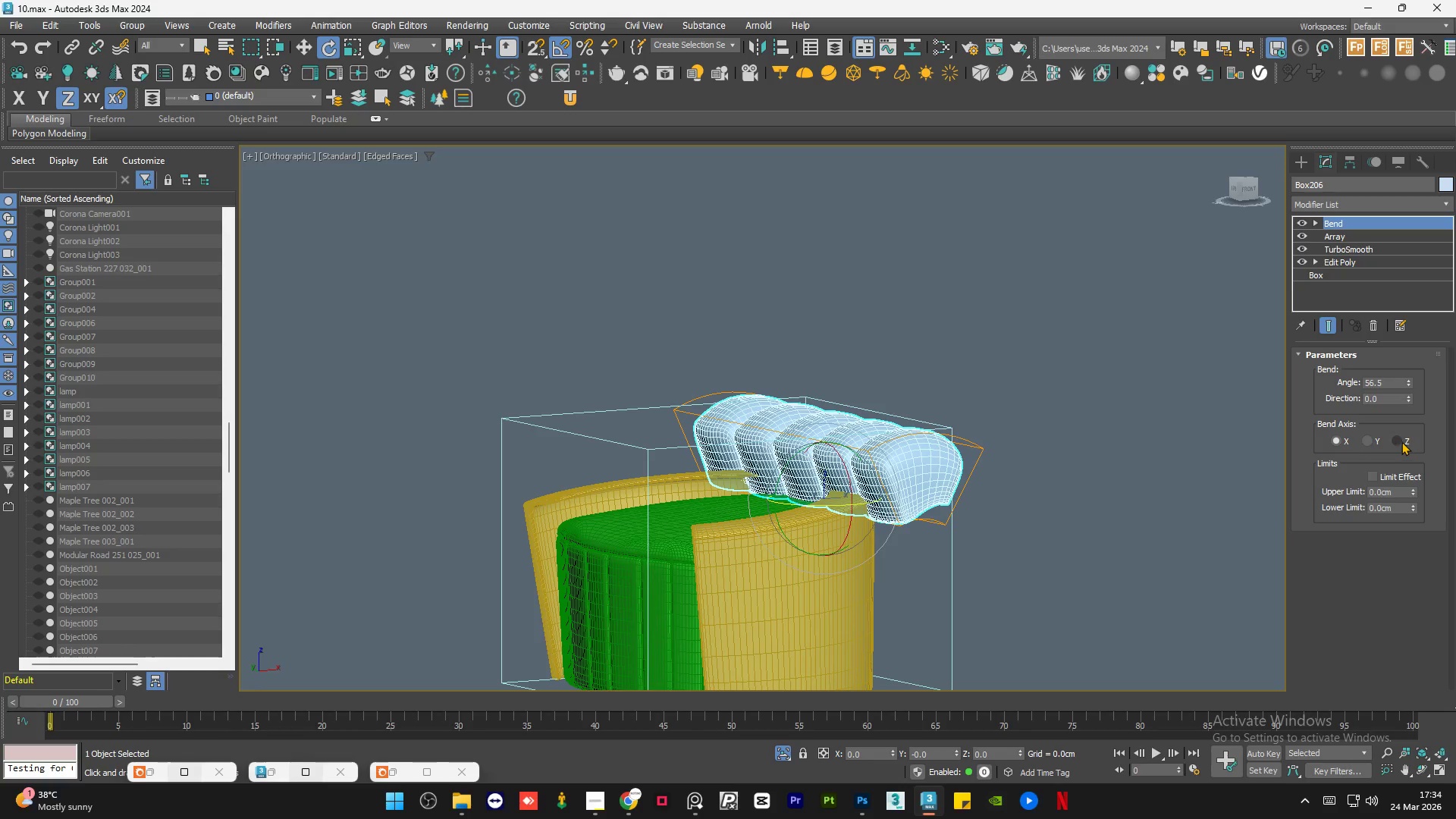 
left_click([1397, 440])
 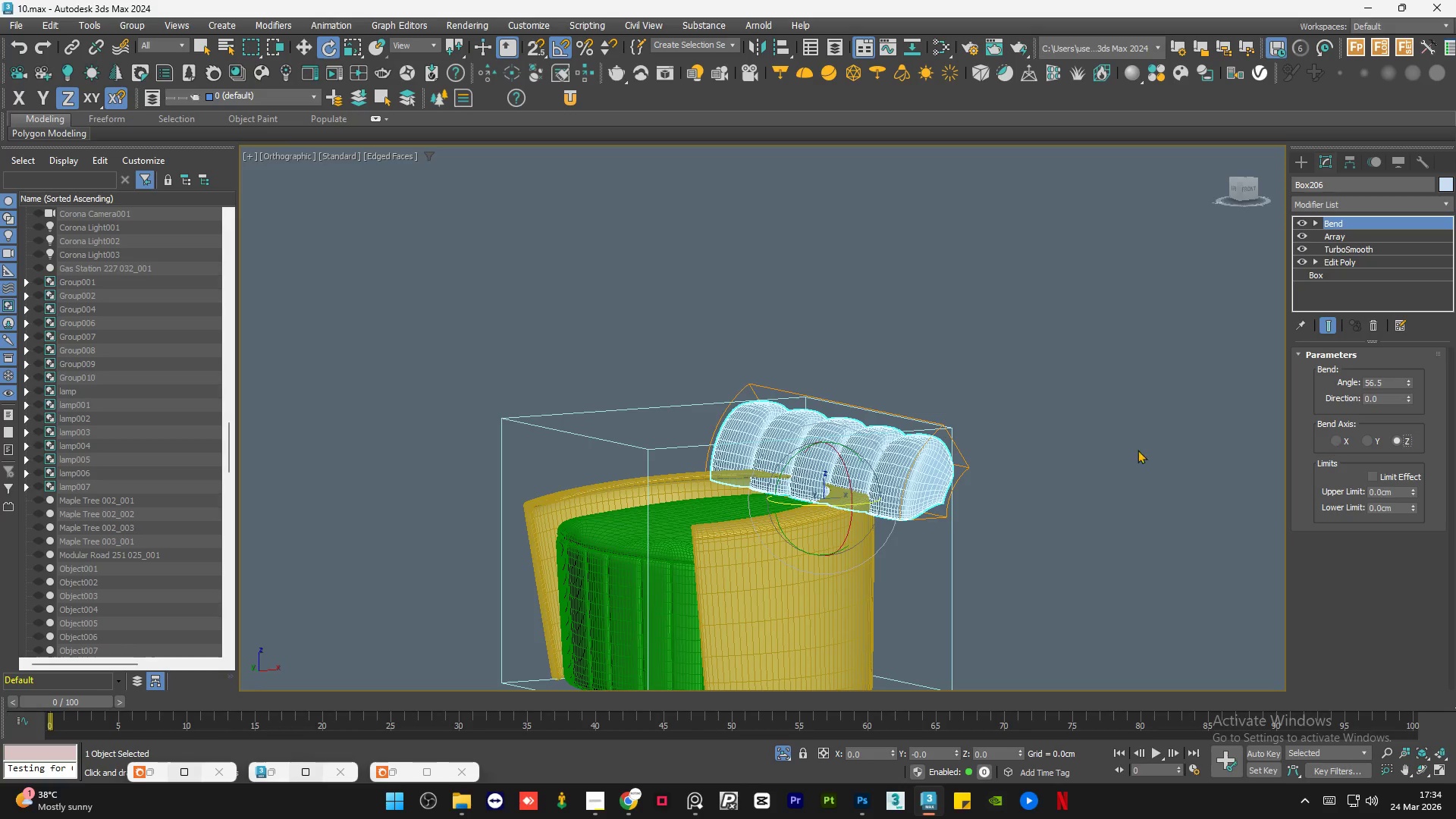 
hold_key(key=AltLeft, duration=1.22)
 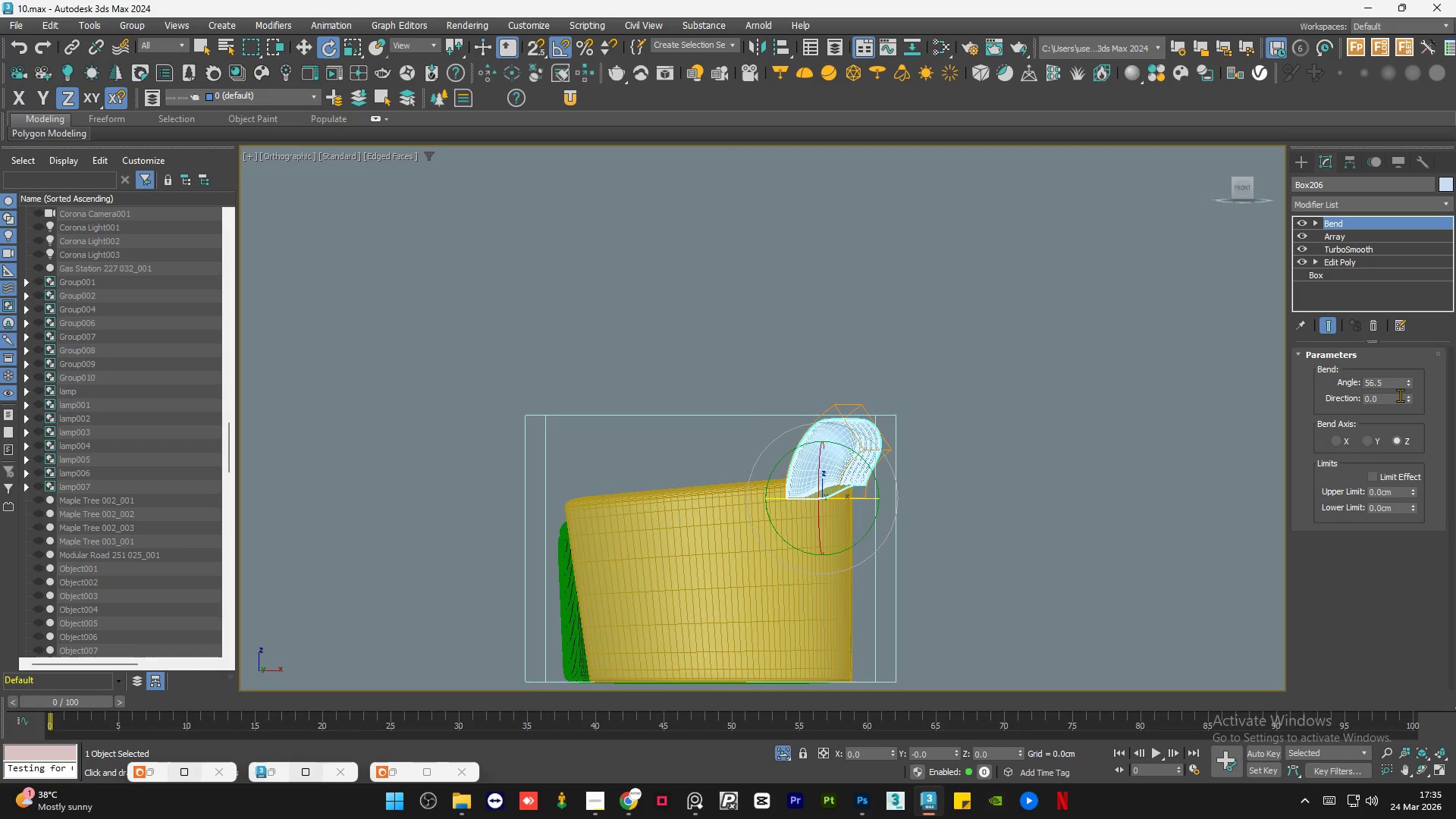 
hold_key(key=AltLeft, duration=2.34)
left_click_drag(start_coordinate=[1407, 379], to_coordinate=[1410, 375])
 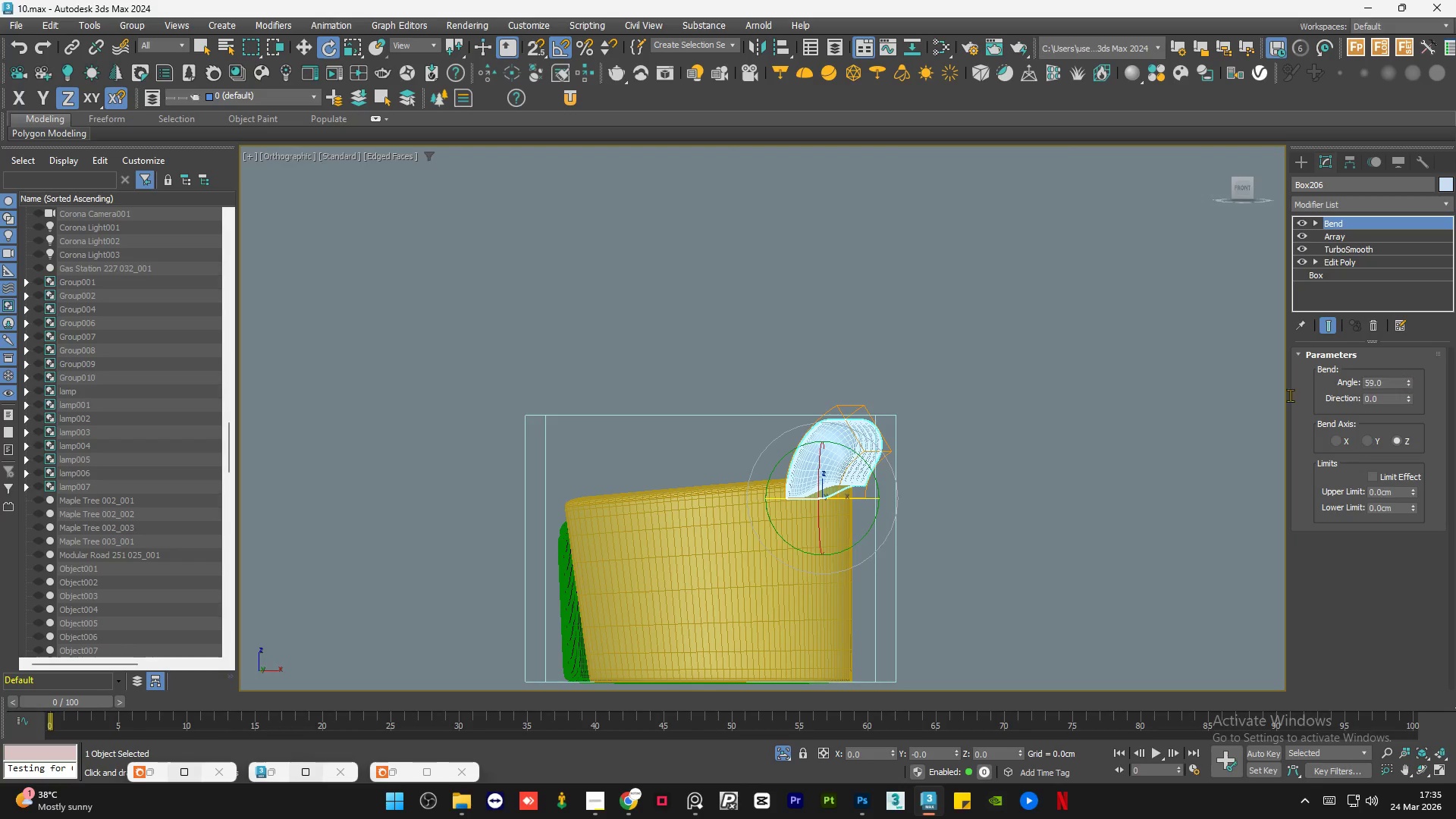 
hold_key(key=AltLeft, duration=0.42)
 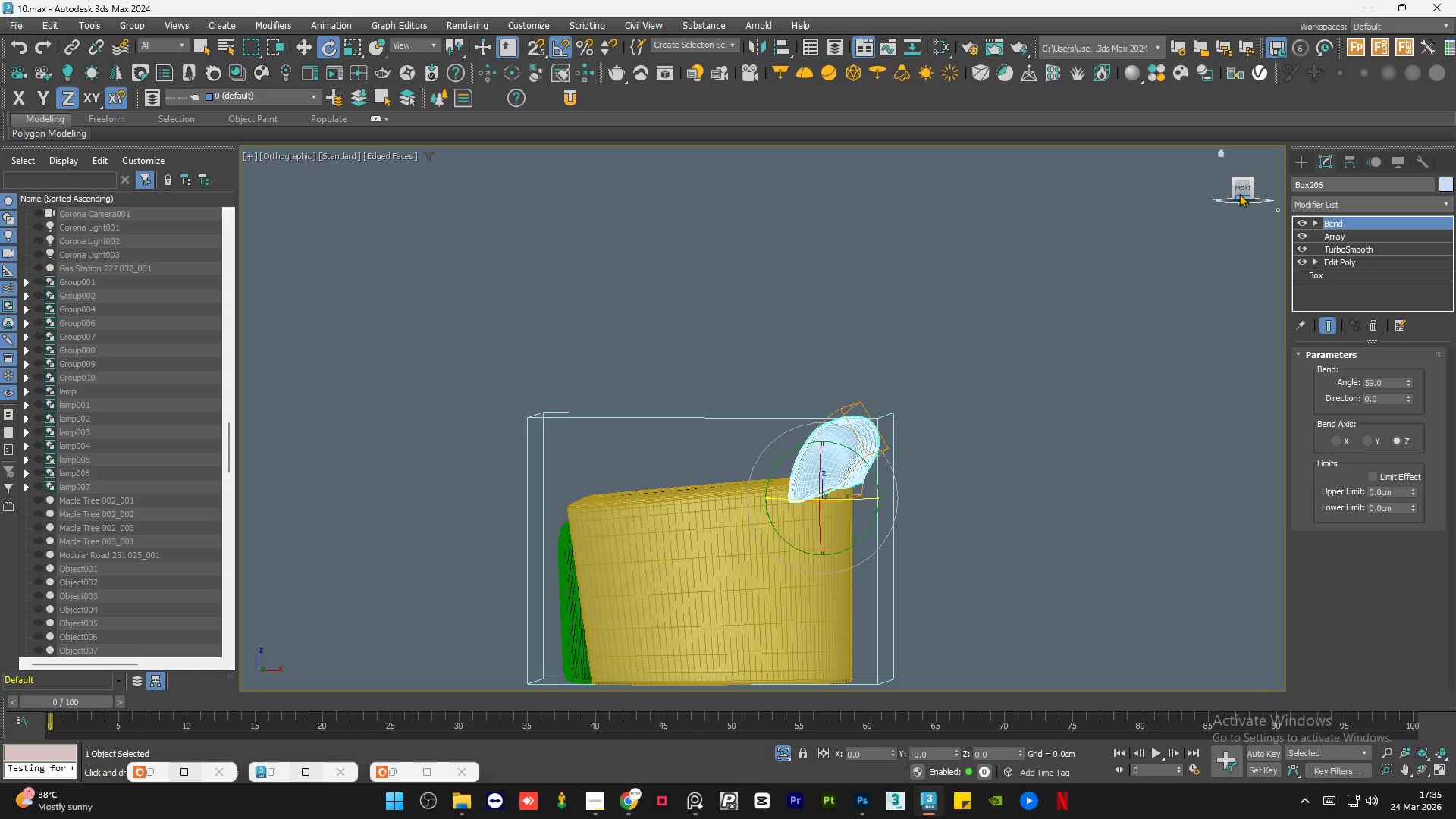 
left_click([1238, 187])
 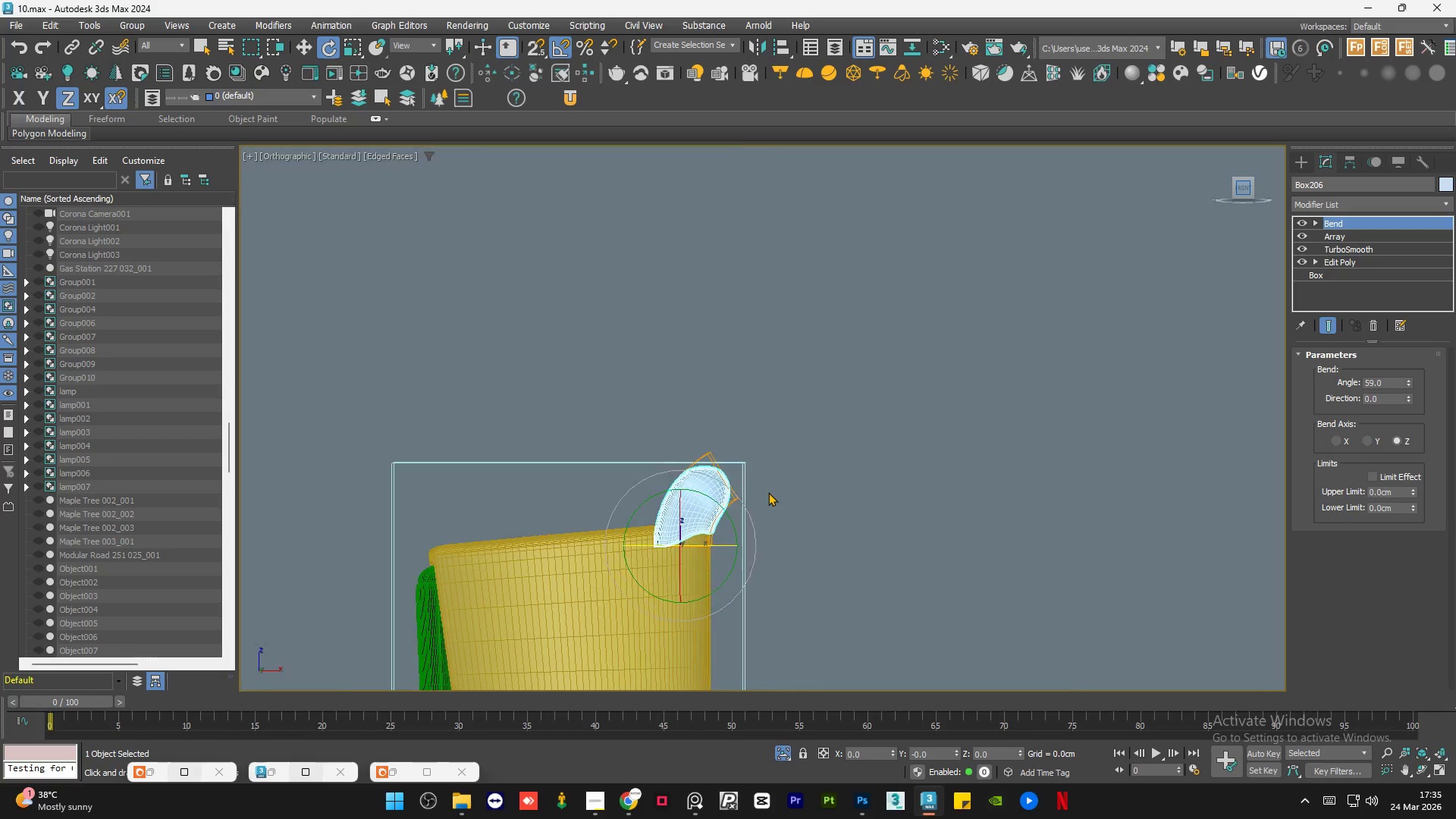 
scroll: coordinate [644, 560], scroll_direction: up, amount: 4.0
 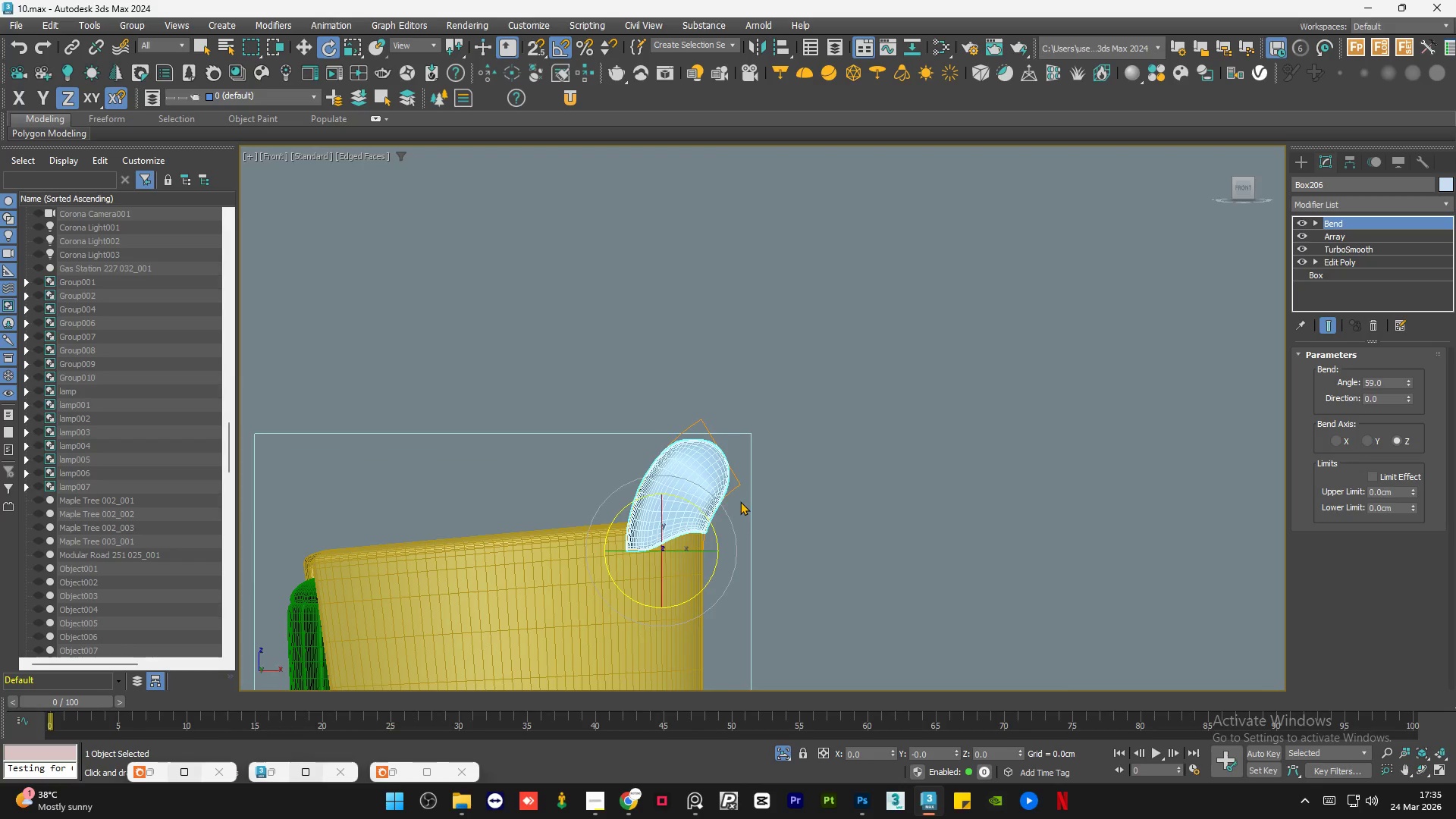 
hold_key(key=AltLeft, duration=0.81)
scroll: coordinate [789, 570], scroll_direction: down, amount: 2.0
 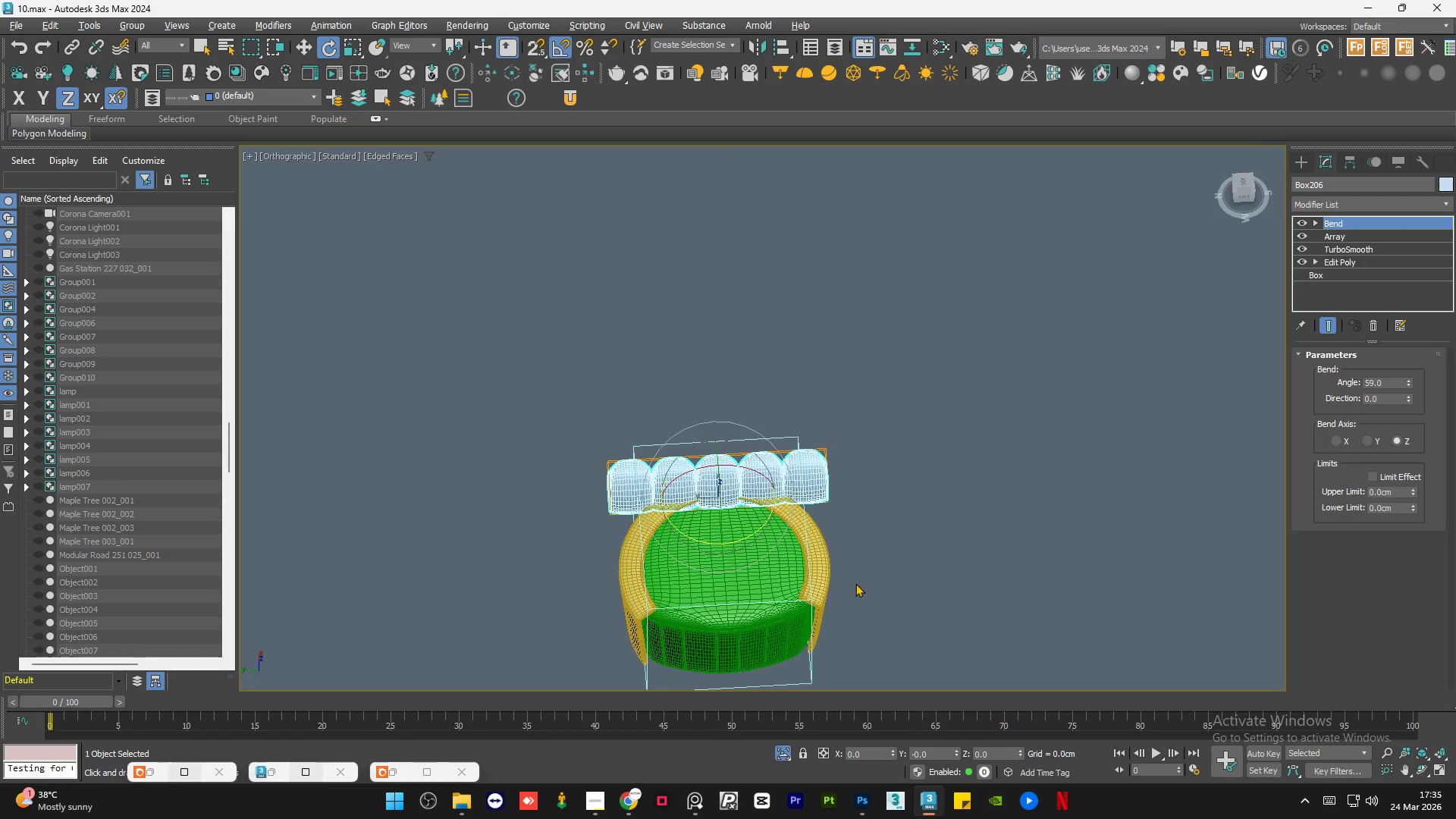 
left_click([1246, 185])
 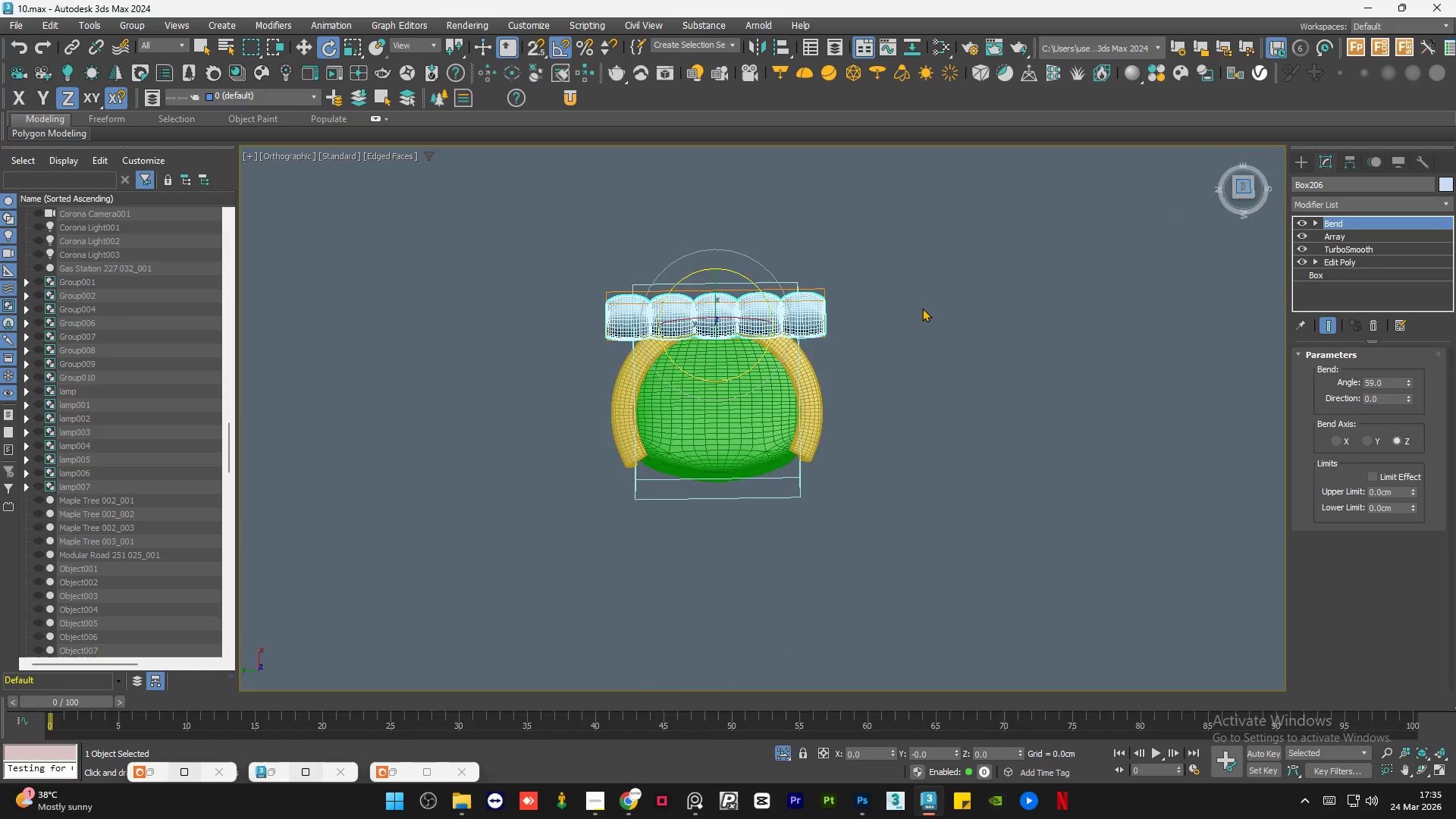 
scroll: coordinate [717, 278], scroll_direction: up, amount: 2.0
 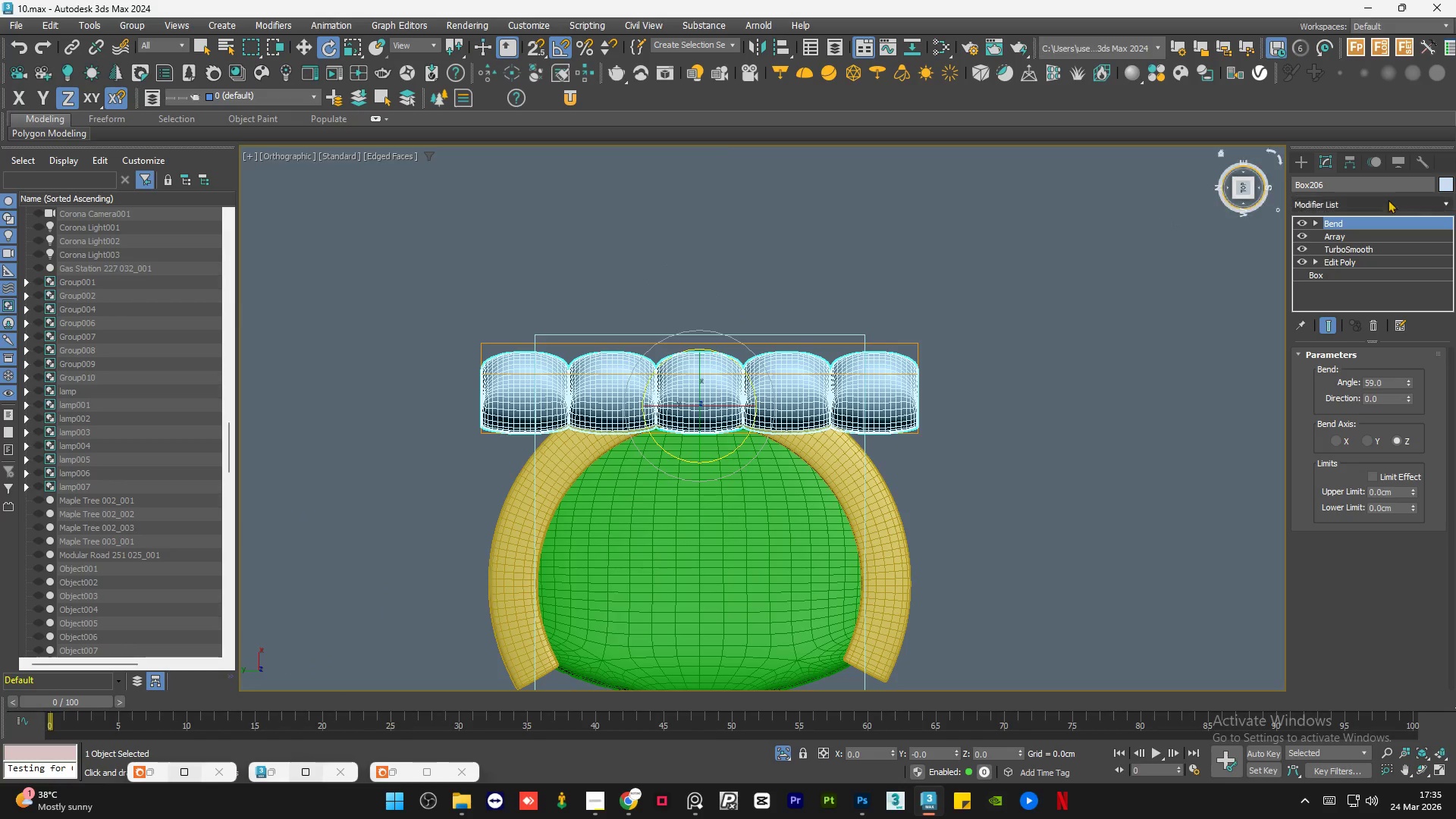 
left_click([1338, 199])
 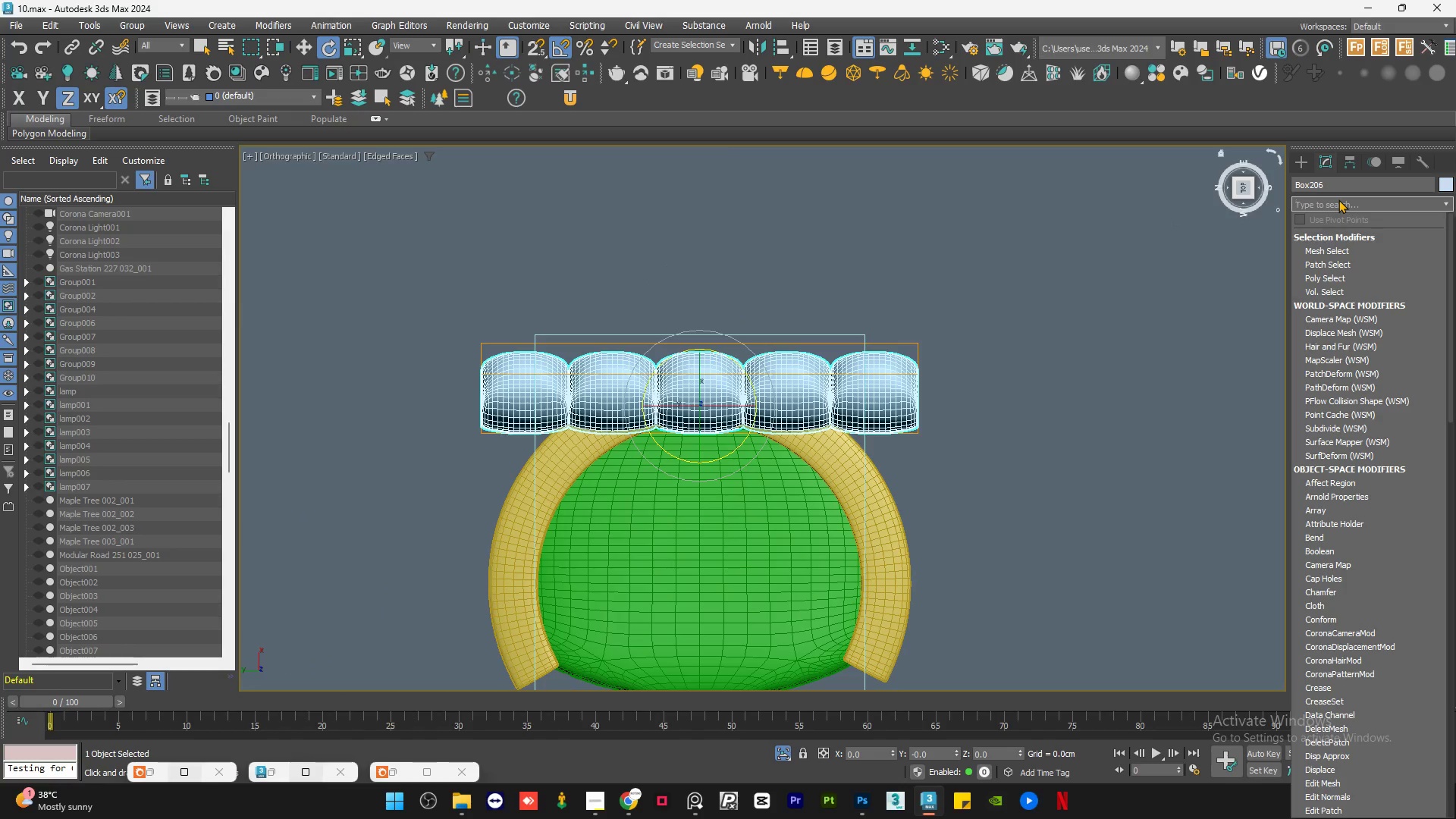 
type(ben)
 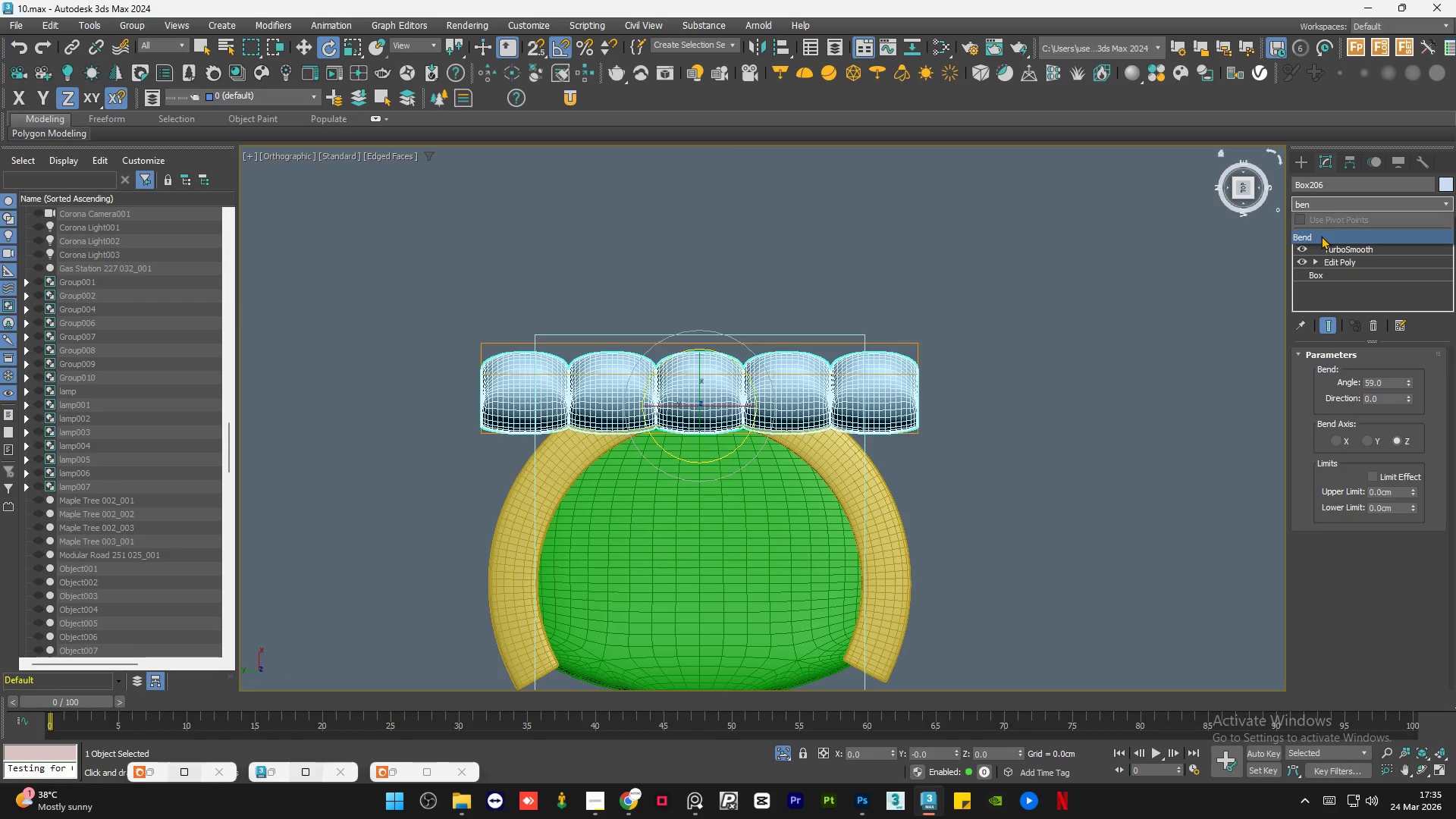 
left_click([1320, 236])
 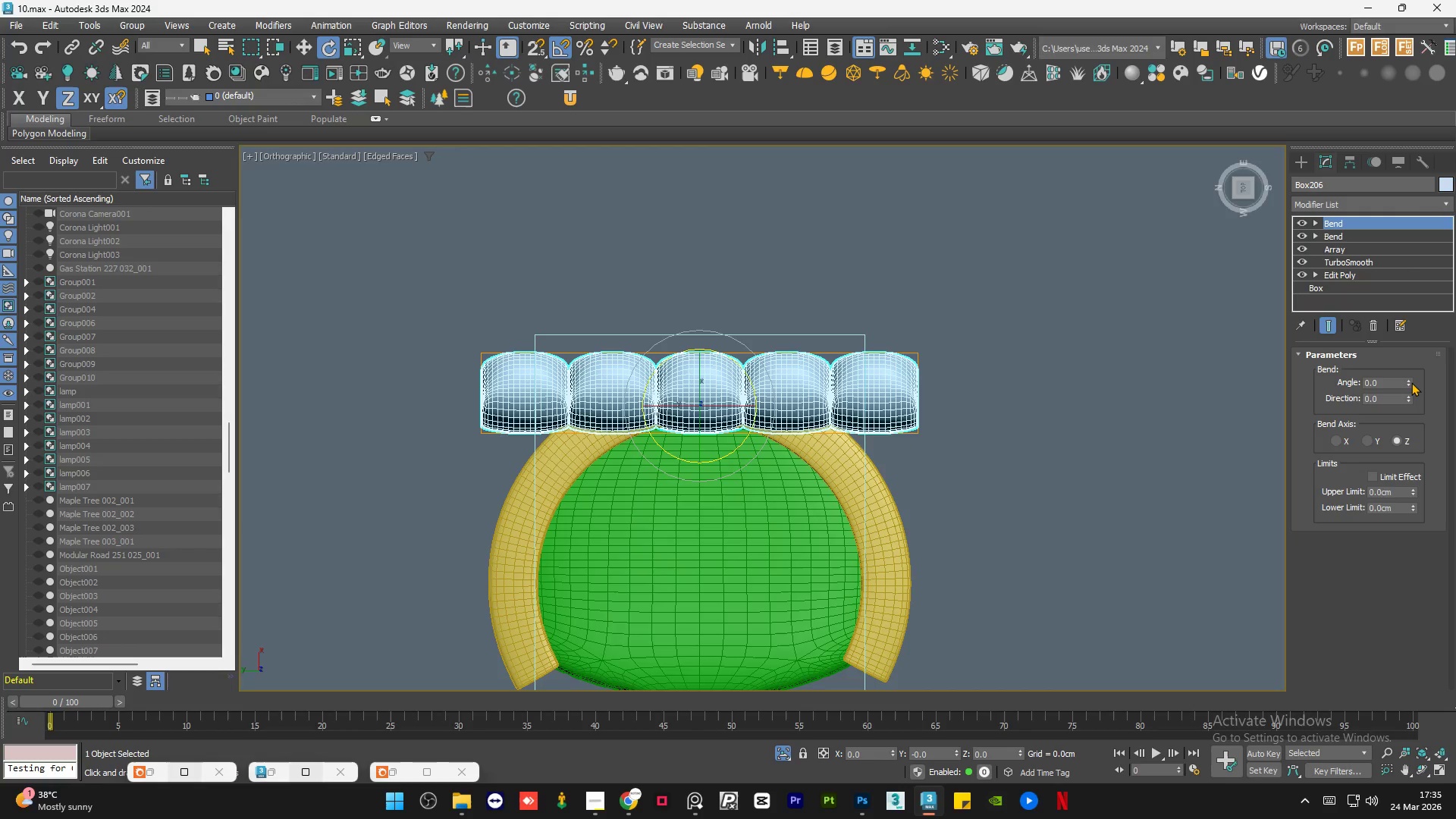 
left_click_drag(start_coordinate=[1407, 381], to_coordinate=[1407, 344])
 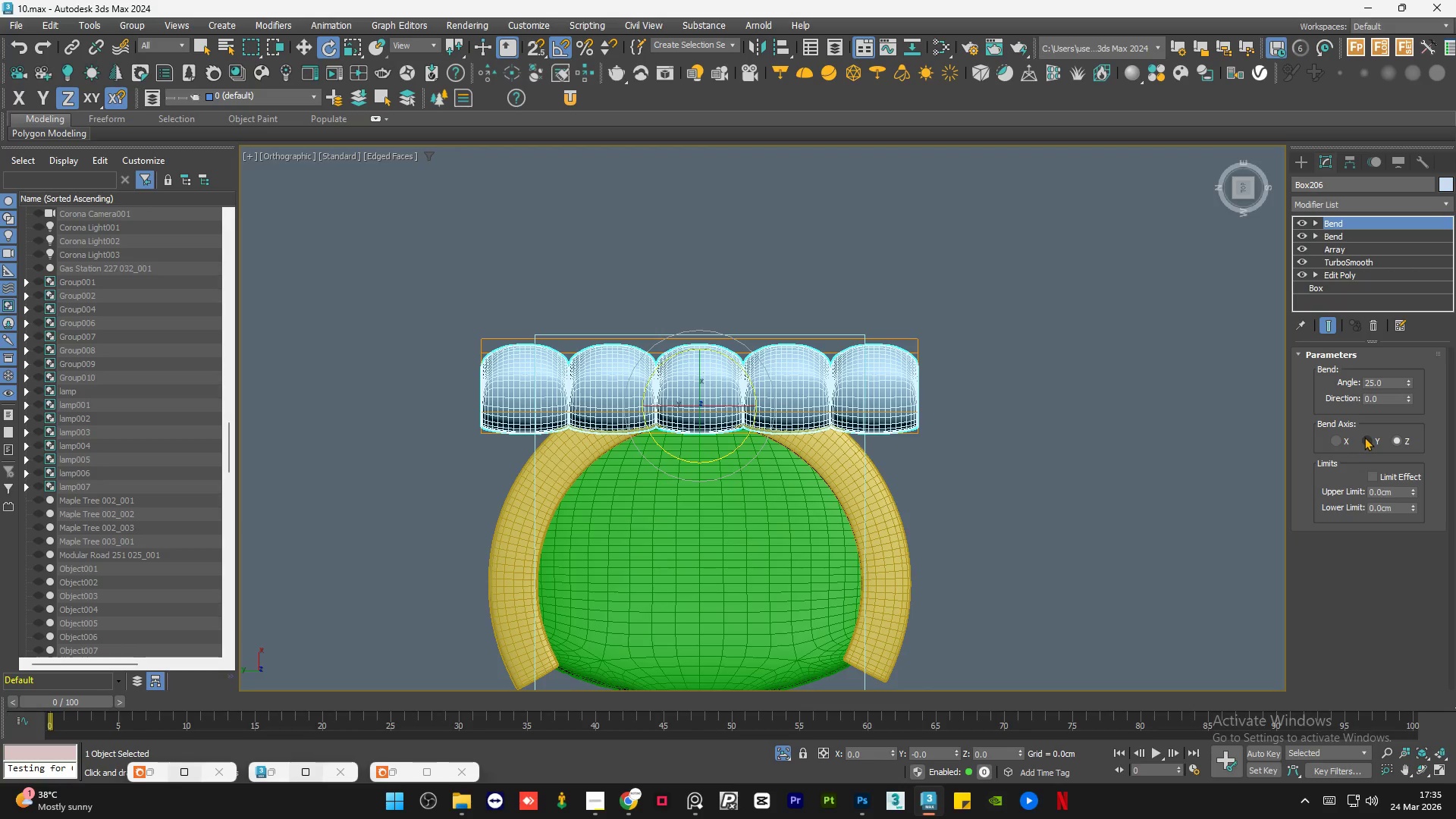 
left_click([1366, 442])
 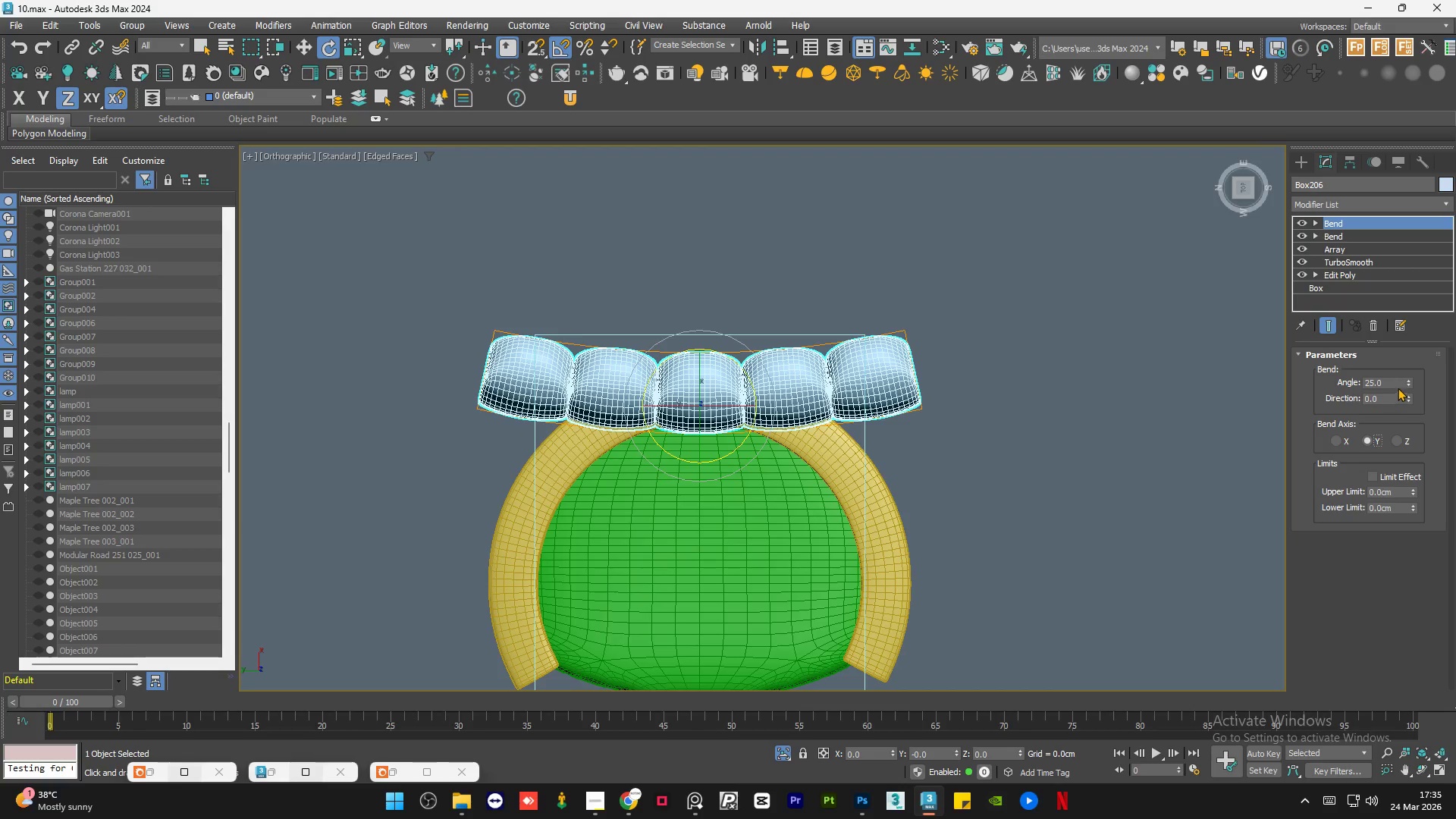 
right_click([1408, 380])
 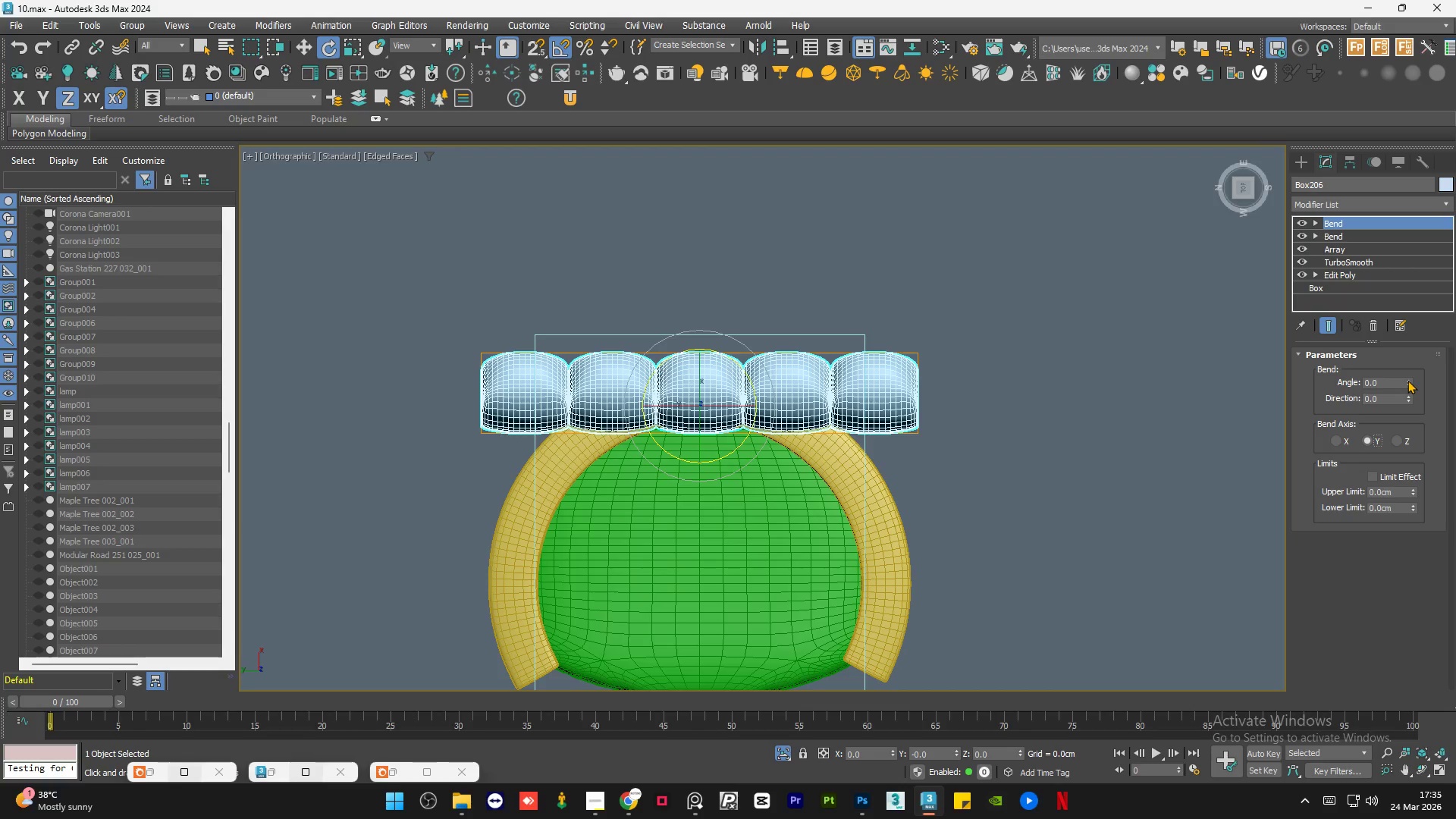 
left_click_drag(start_coordinate=[1407, 380], to_coordinate=[1356, 602])
 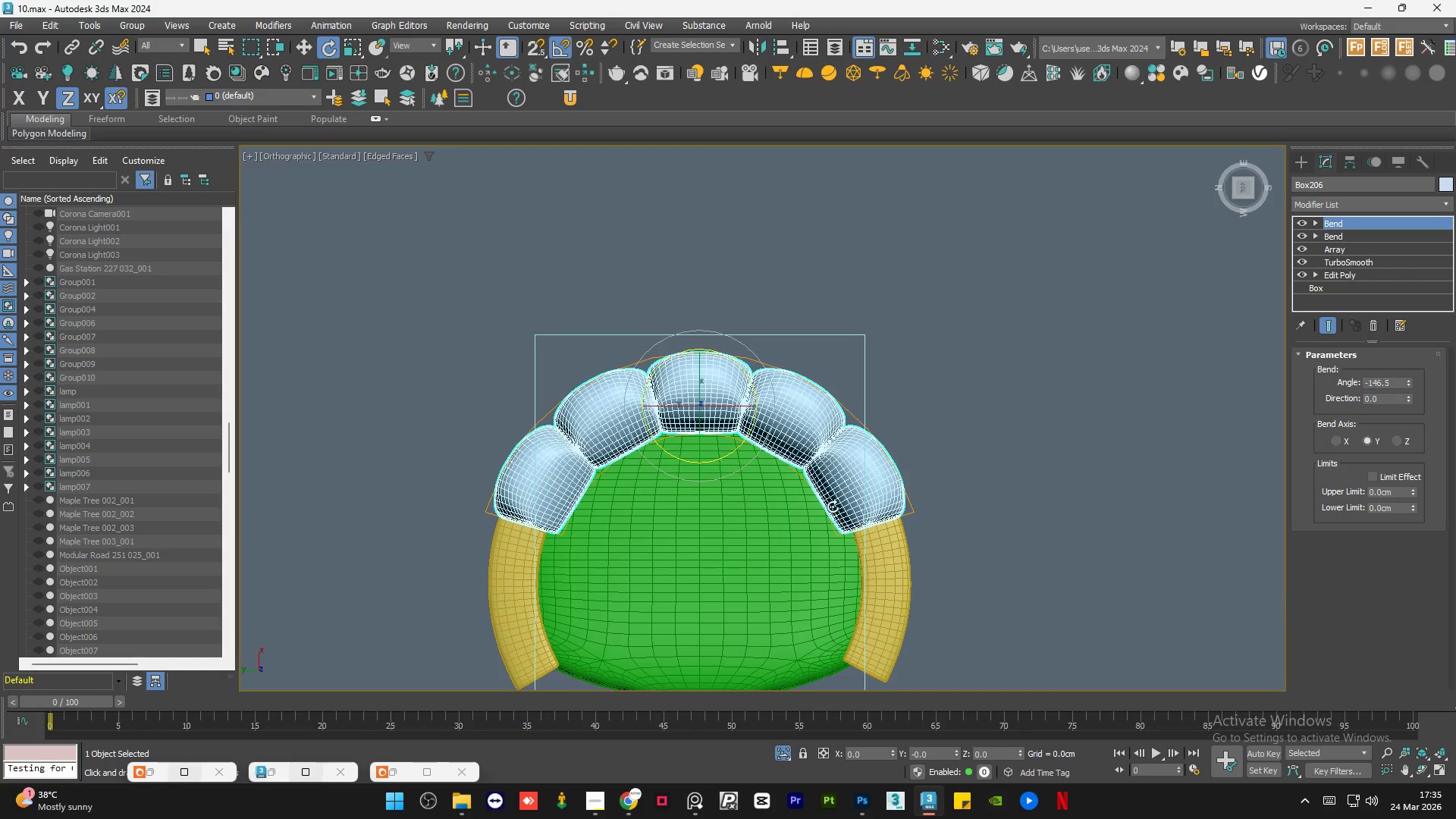 
hold_key(key=AltLeft, duration=1.5)
 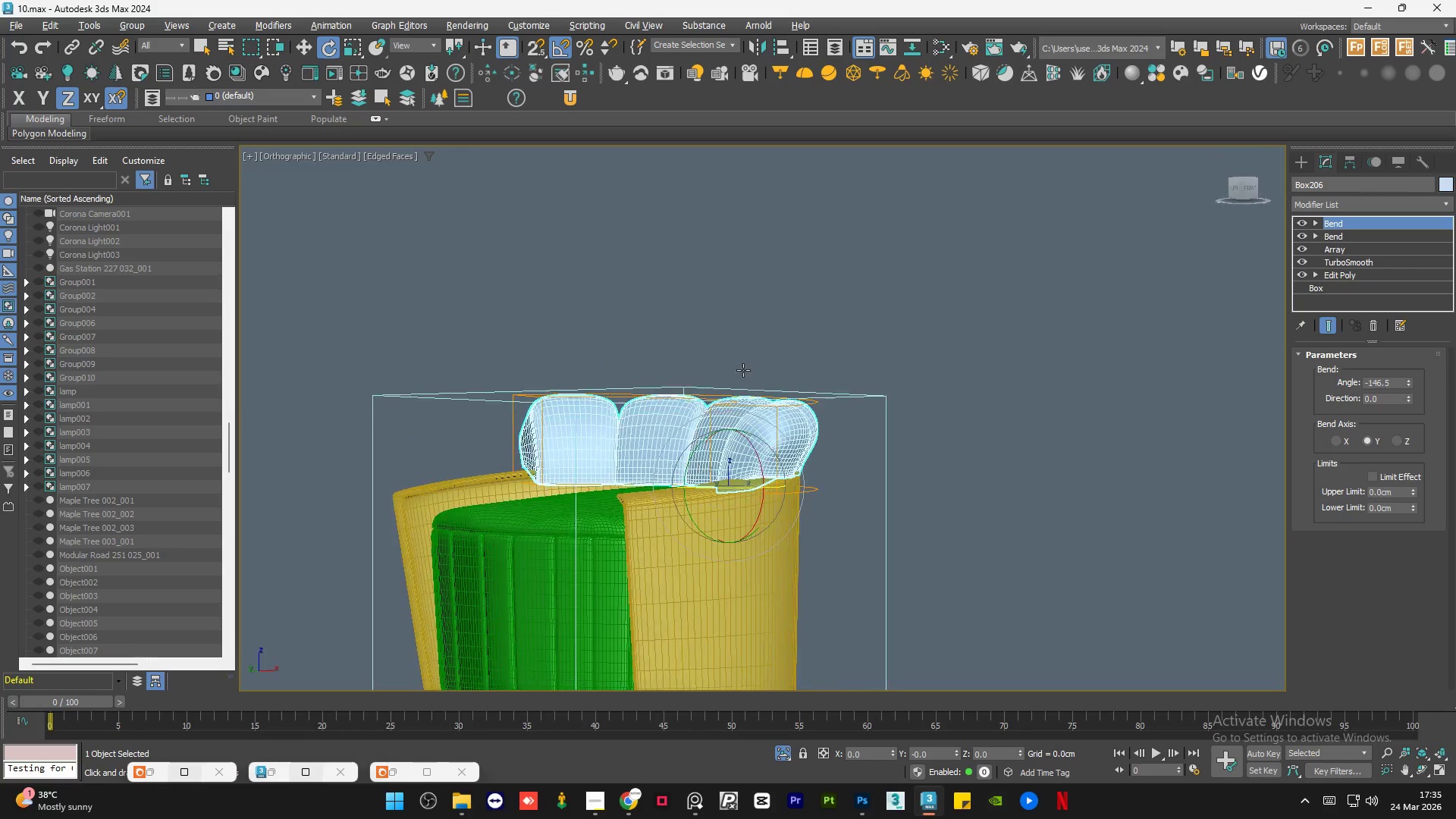 
key(Alt+AltLeft)
 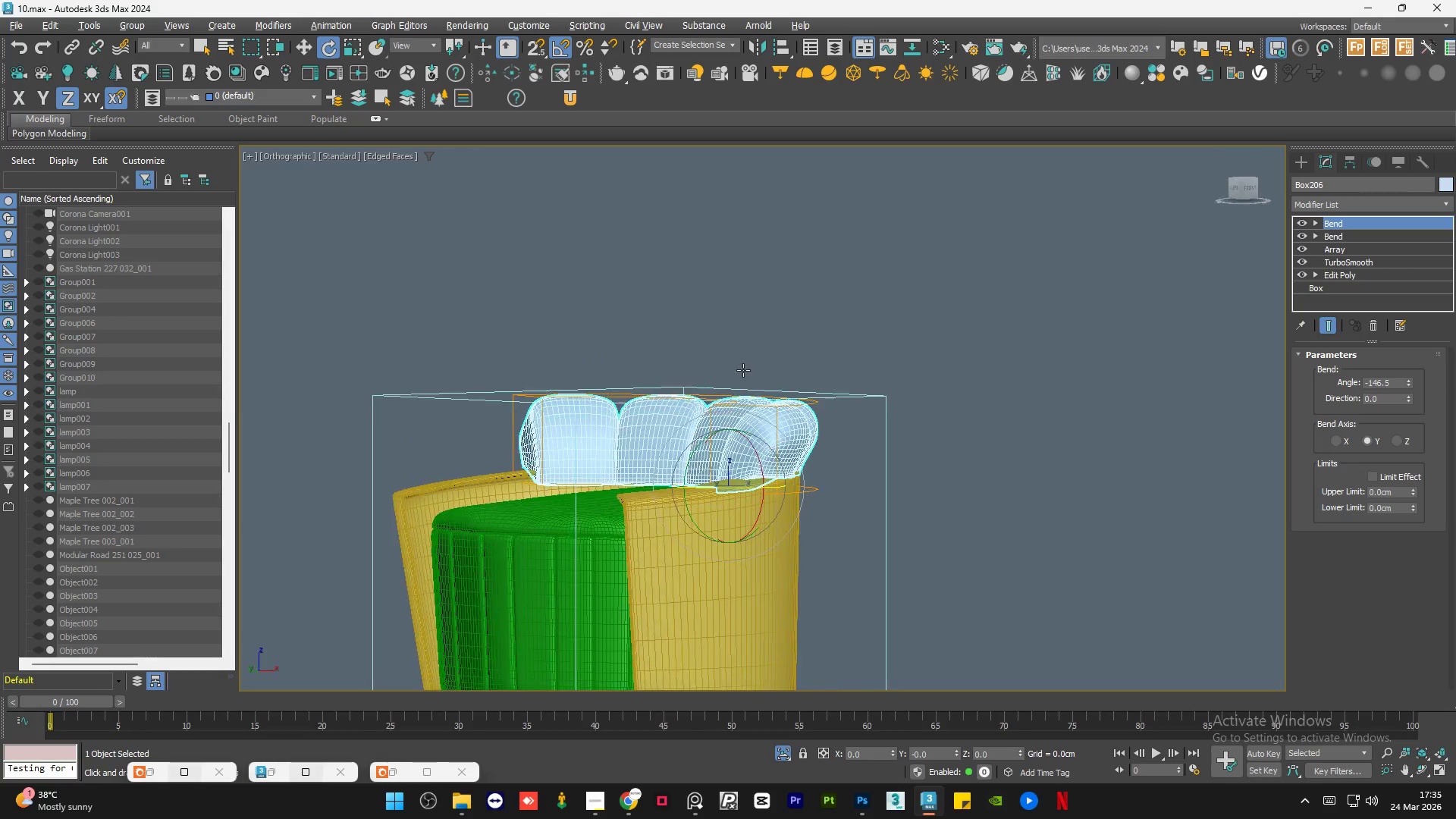 
key(Alt+AltLeft)
 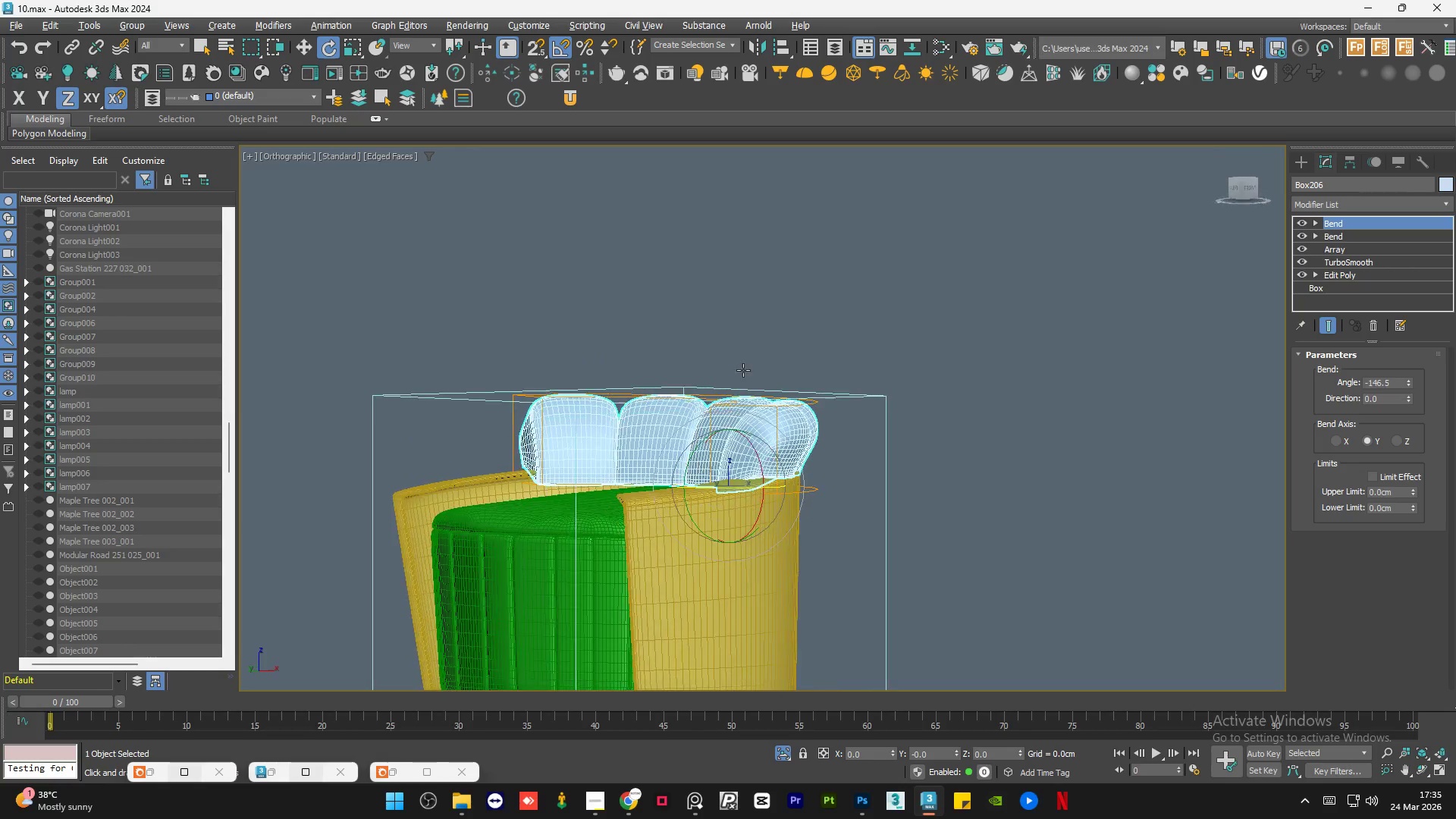 
key(Alt+AltLeft)
 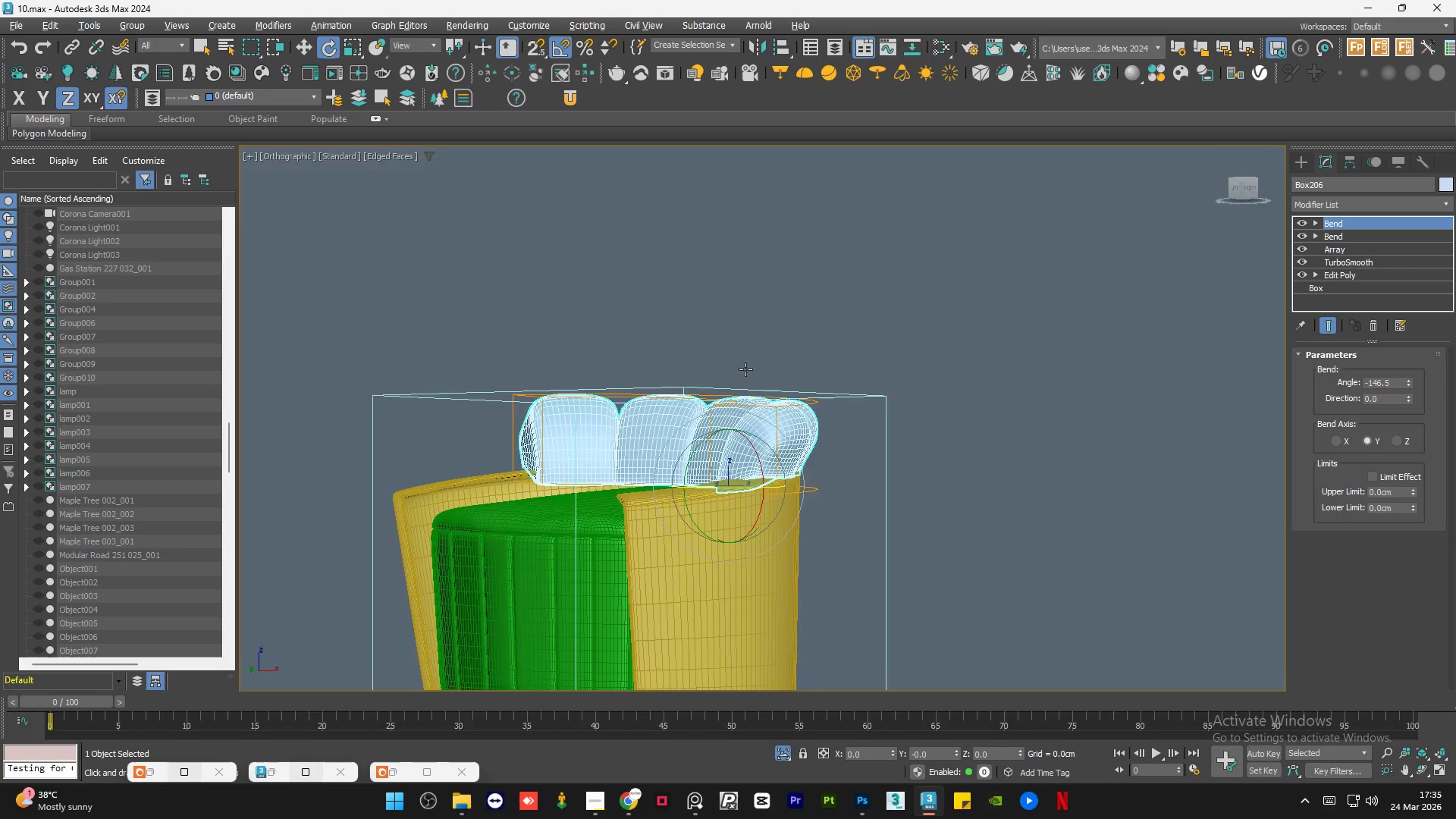 
key(Alt+AltLeft)
 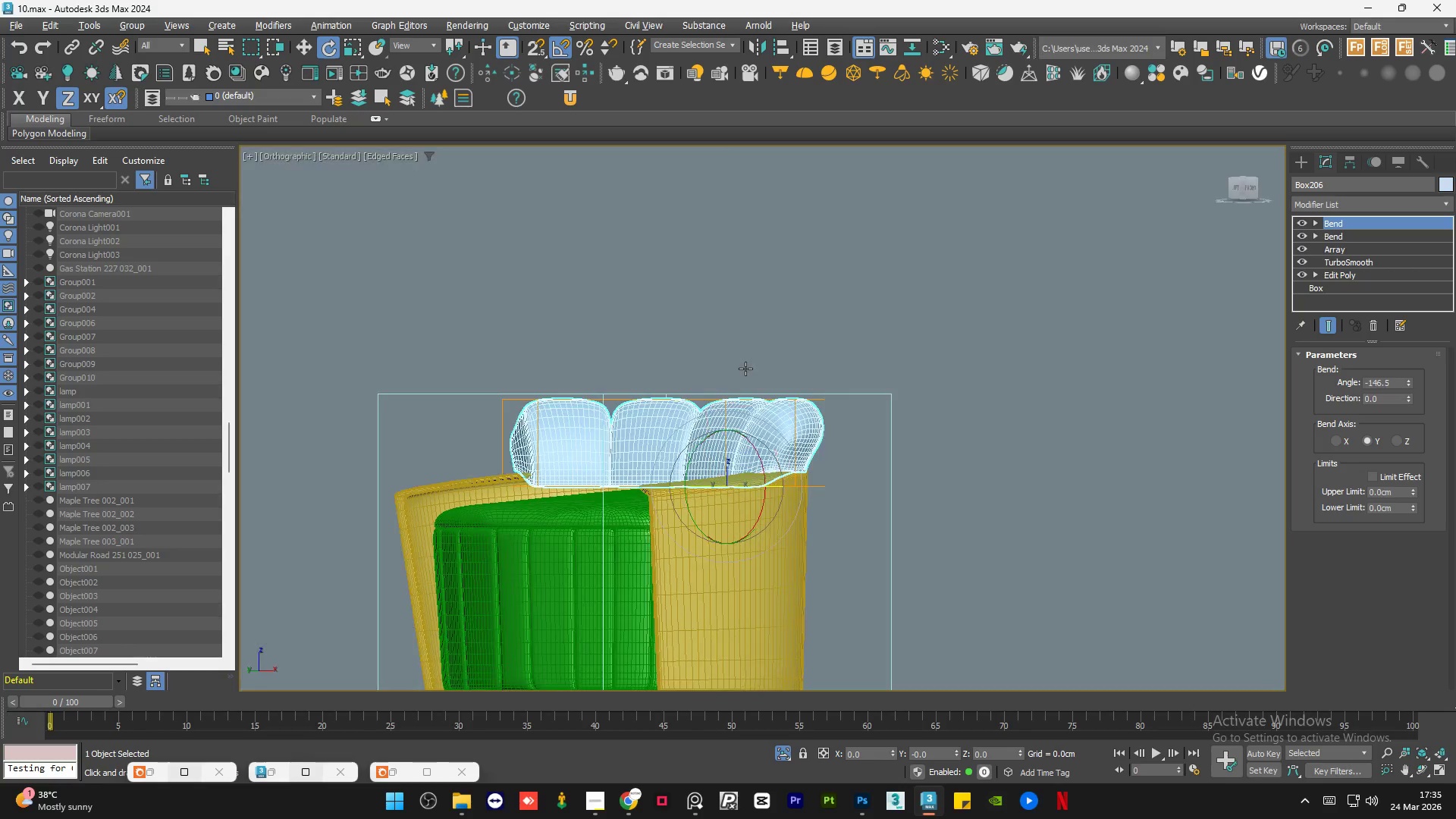 
key(Alt+AltLeft)
 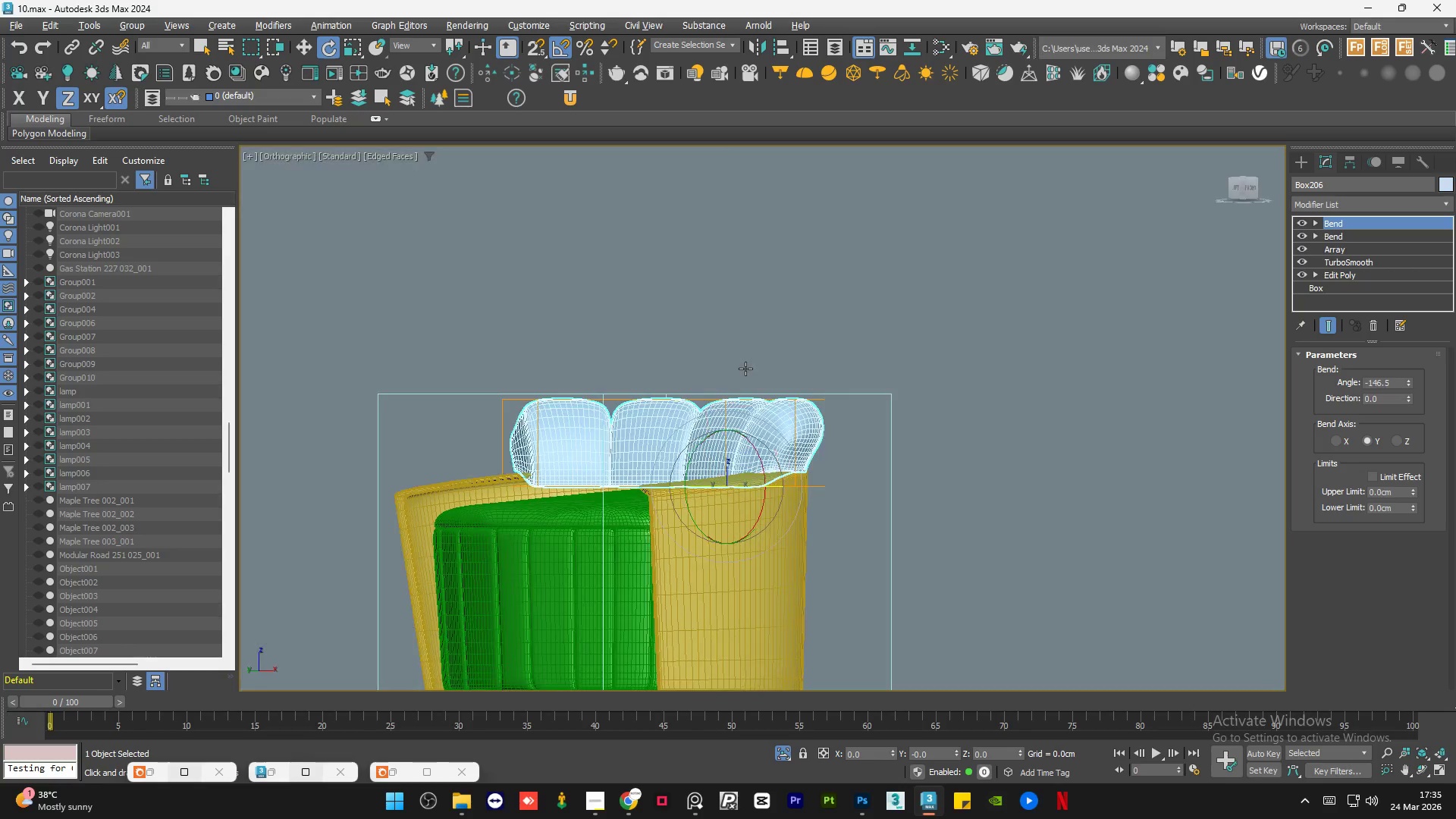 
key(Alt+AltLeft)
 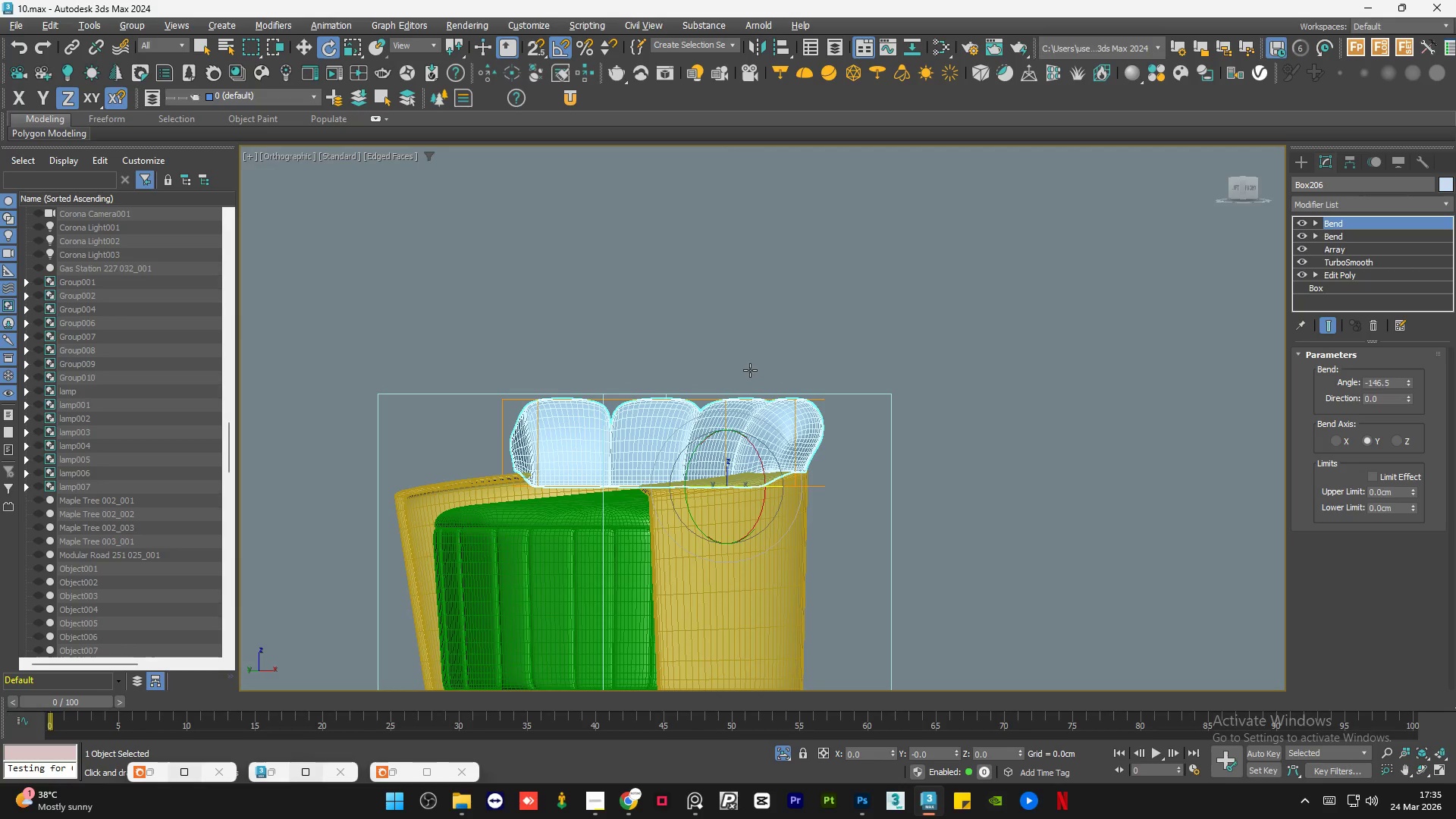 
hold_key(key=AltLeft, duration=1.2)
 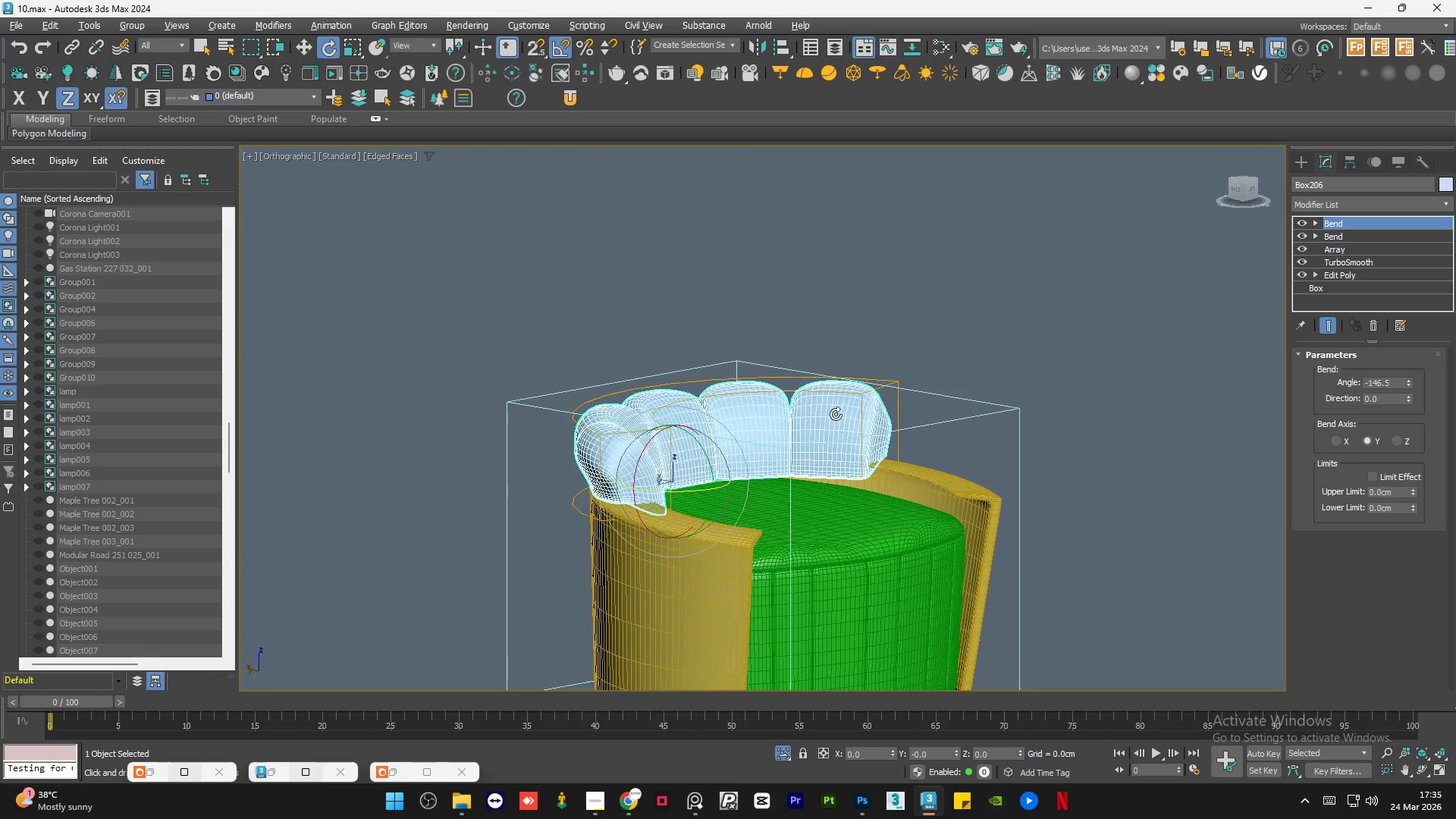 
hold_key(key=AltLeft, duration=0.97)
 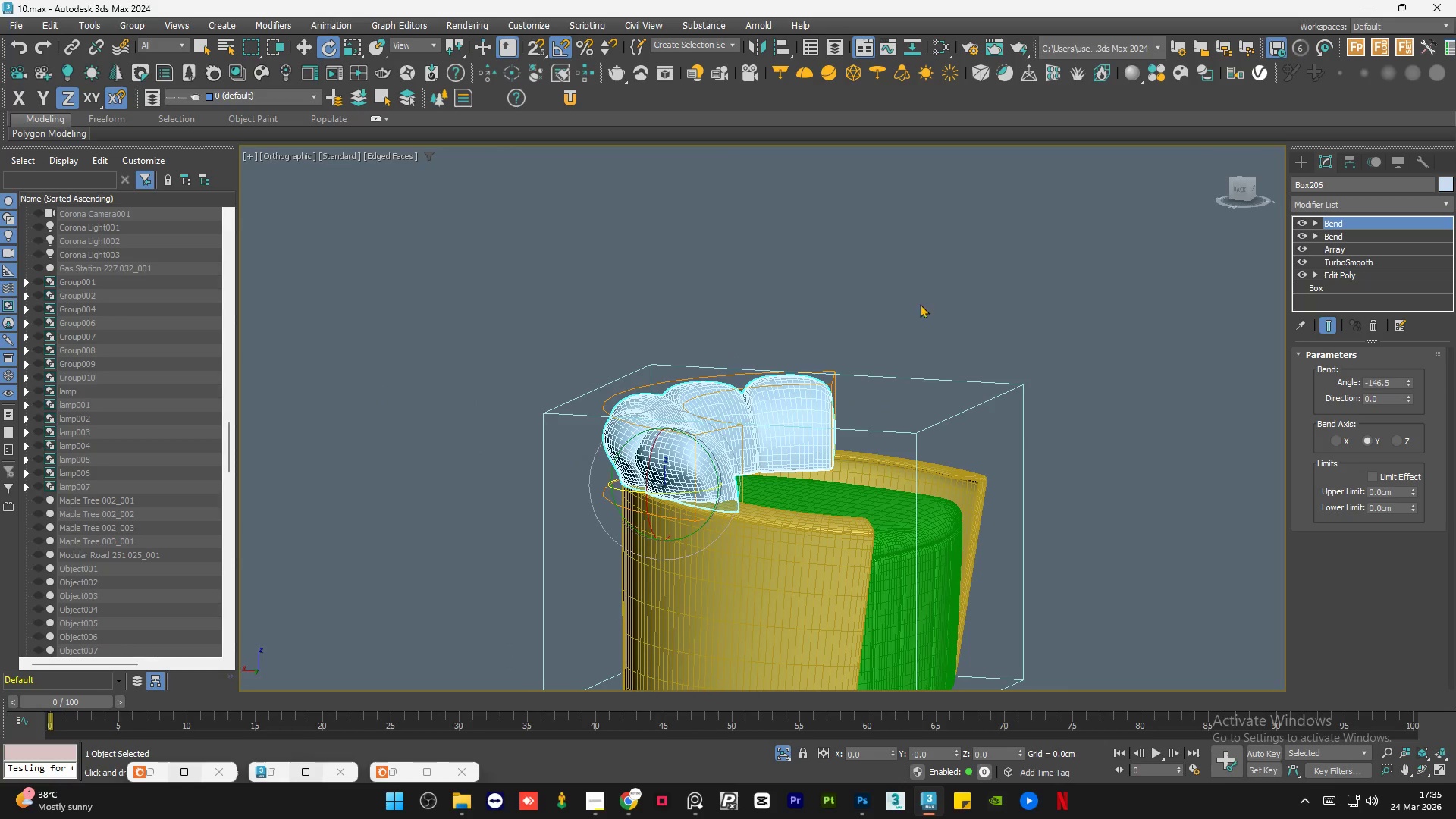 
left_click([927, 297])
 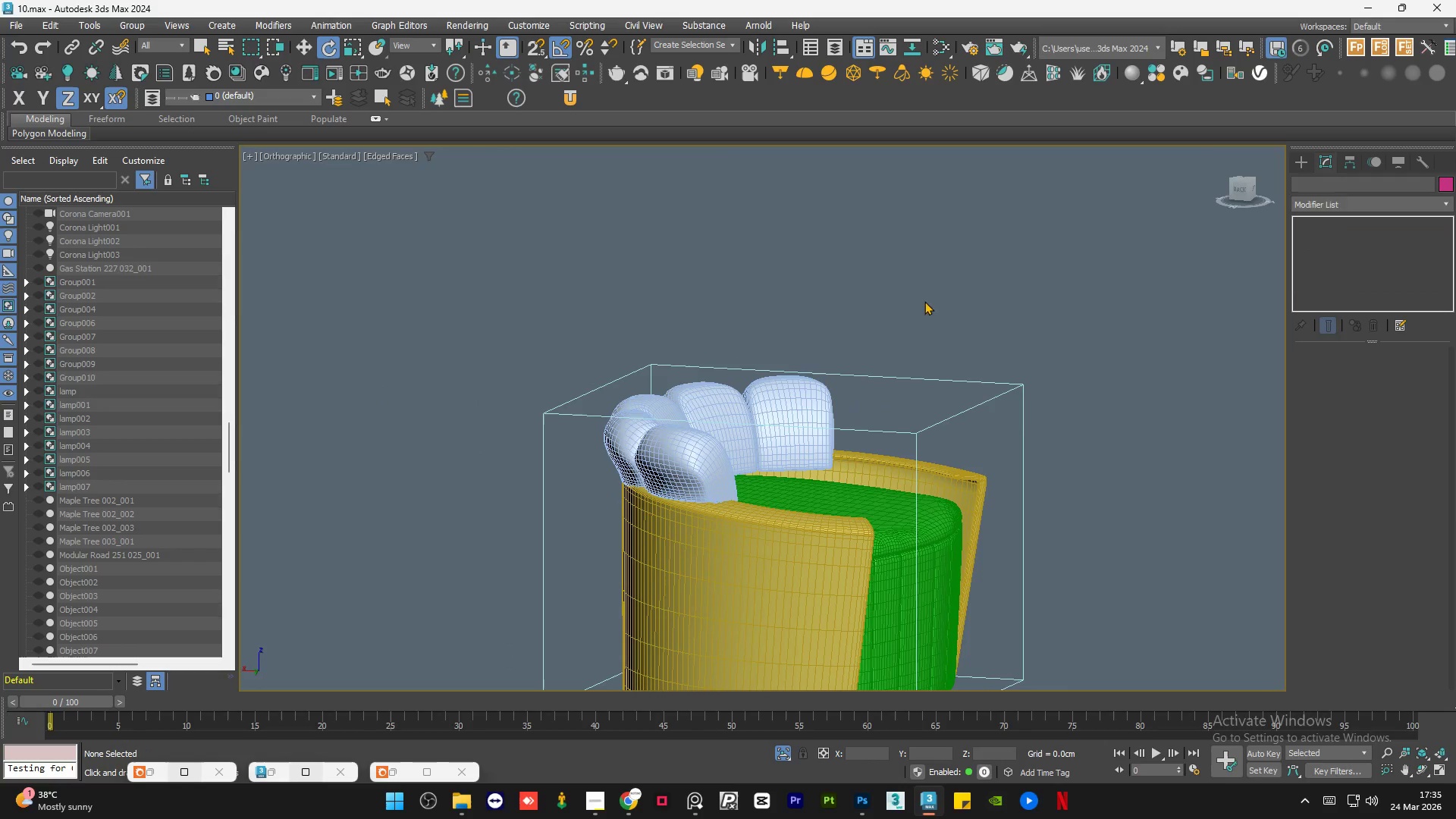 
hold_key(key=AltLeft, duration=0.73)
 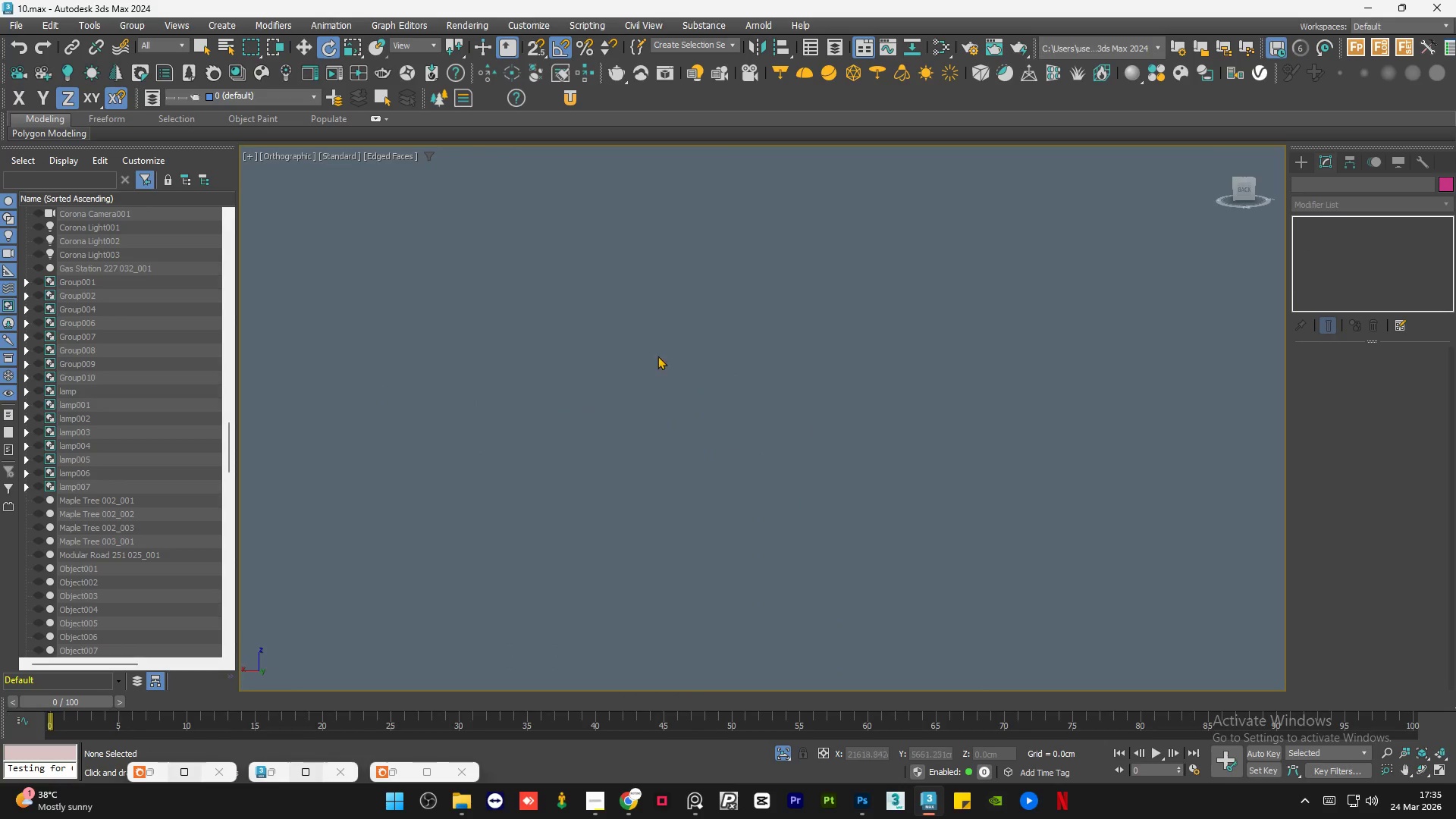 
key(Z)
 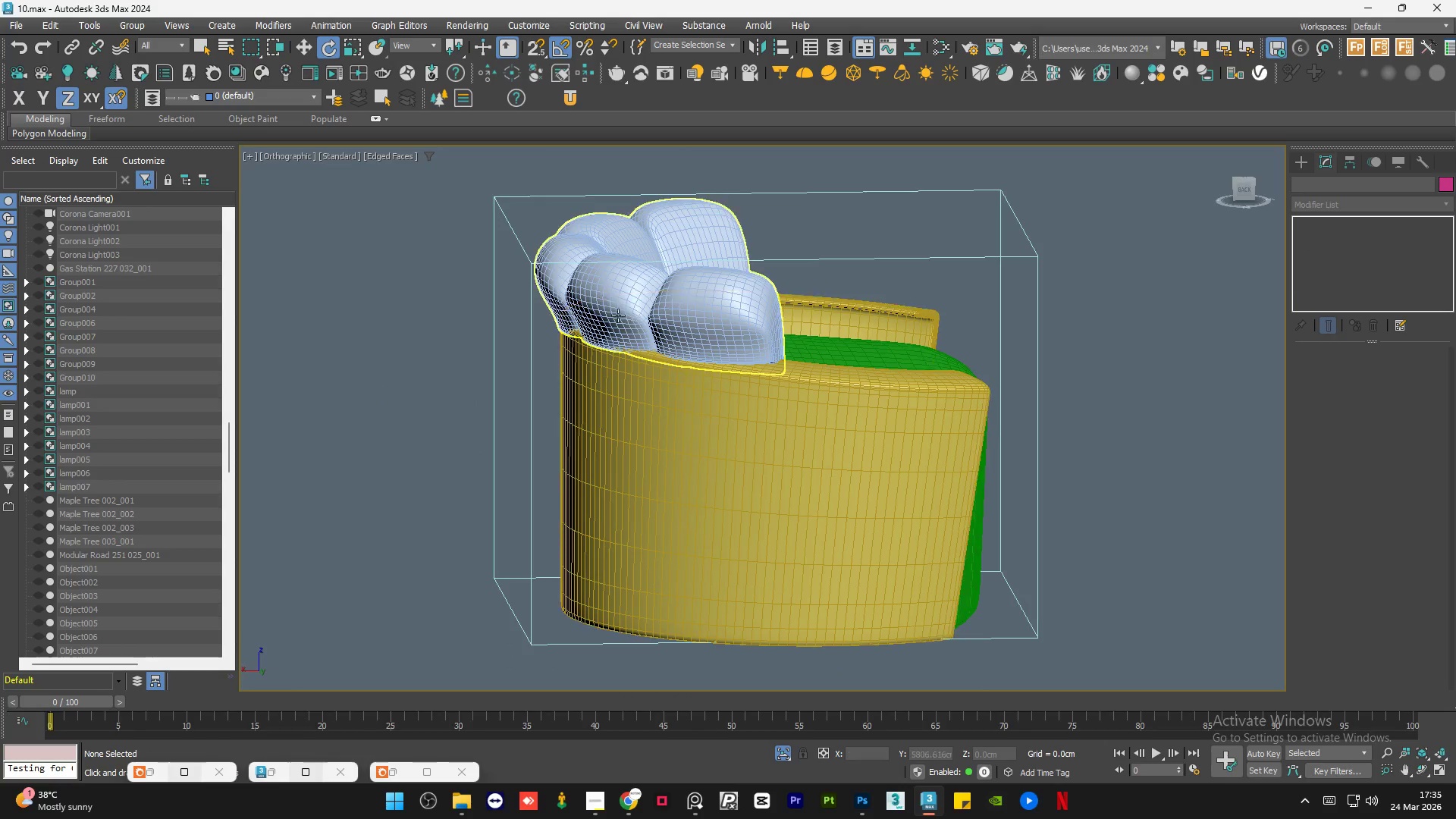 
scroll: coordinate [648, 359], scroll_direction: down, amount: 4.0
 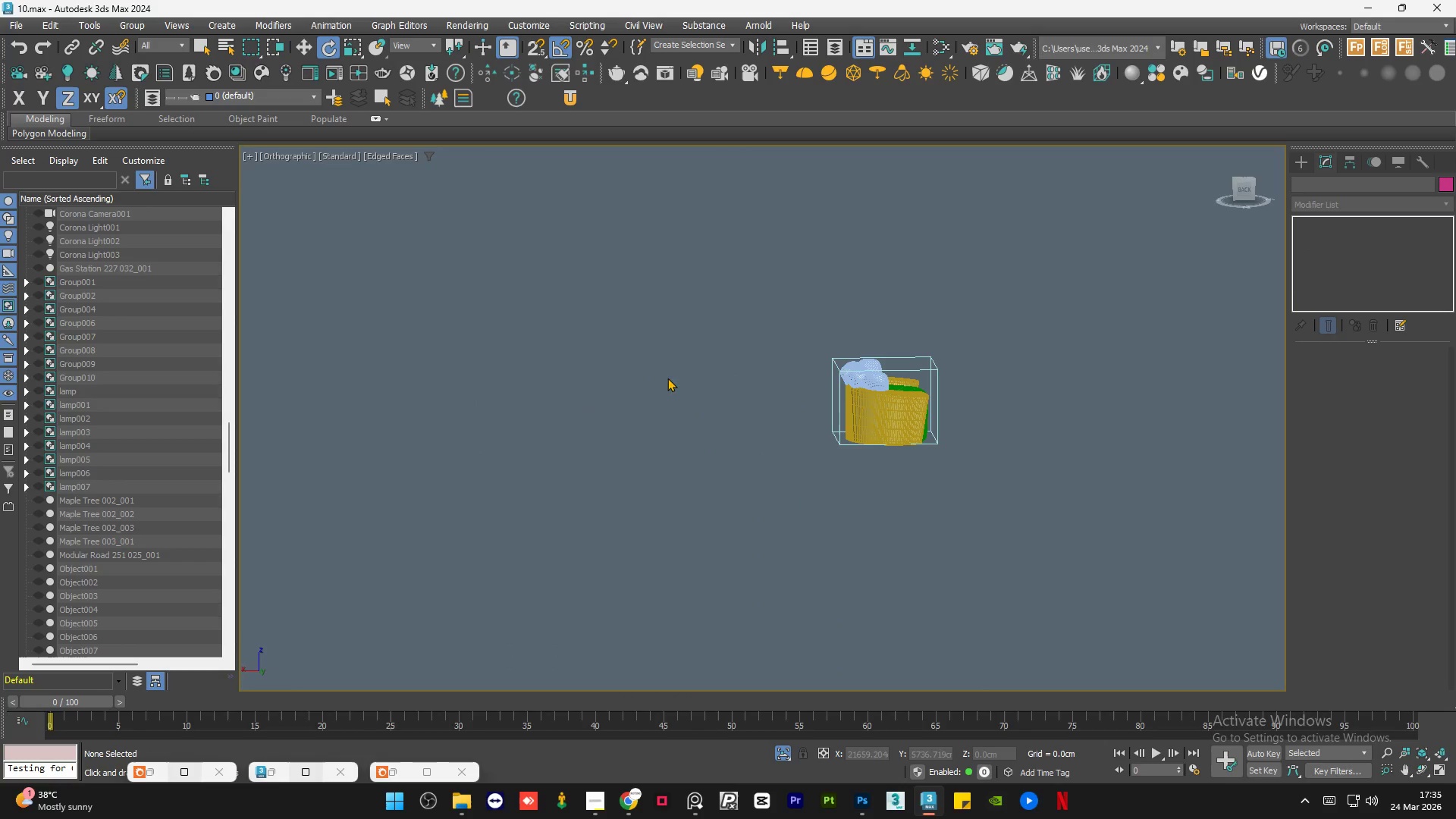 
scroll: coordinate [559, 305], scroll_direction: up, amount: 4.0
 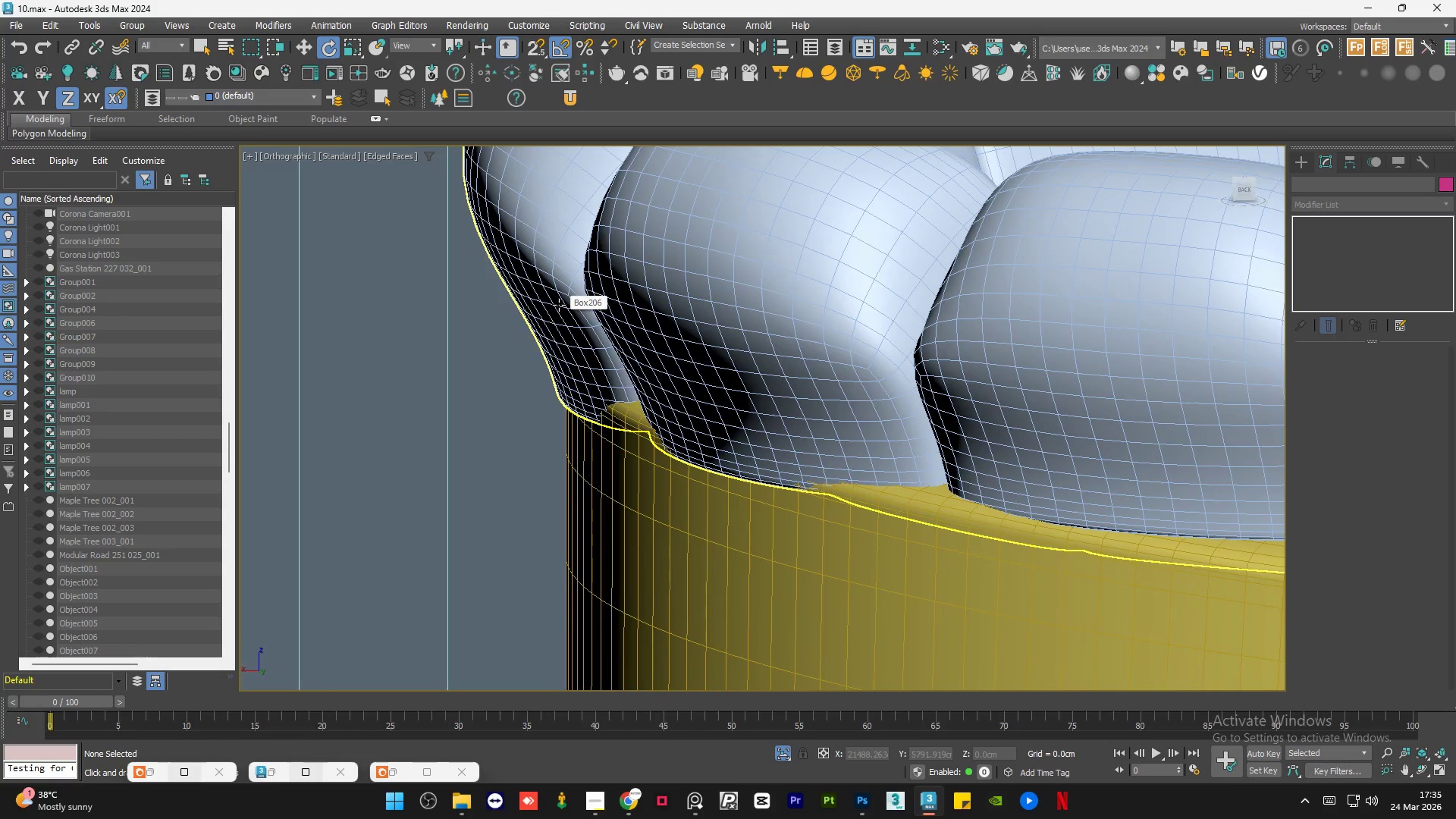 
scroll: coordinate [558, 344], scroll_direction: down, amount: 4.0
 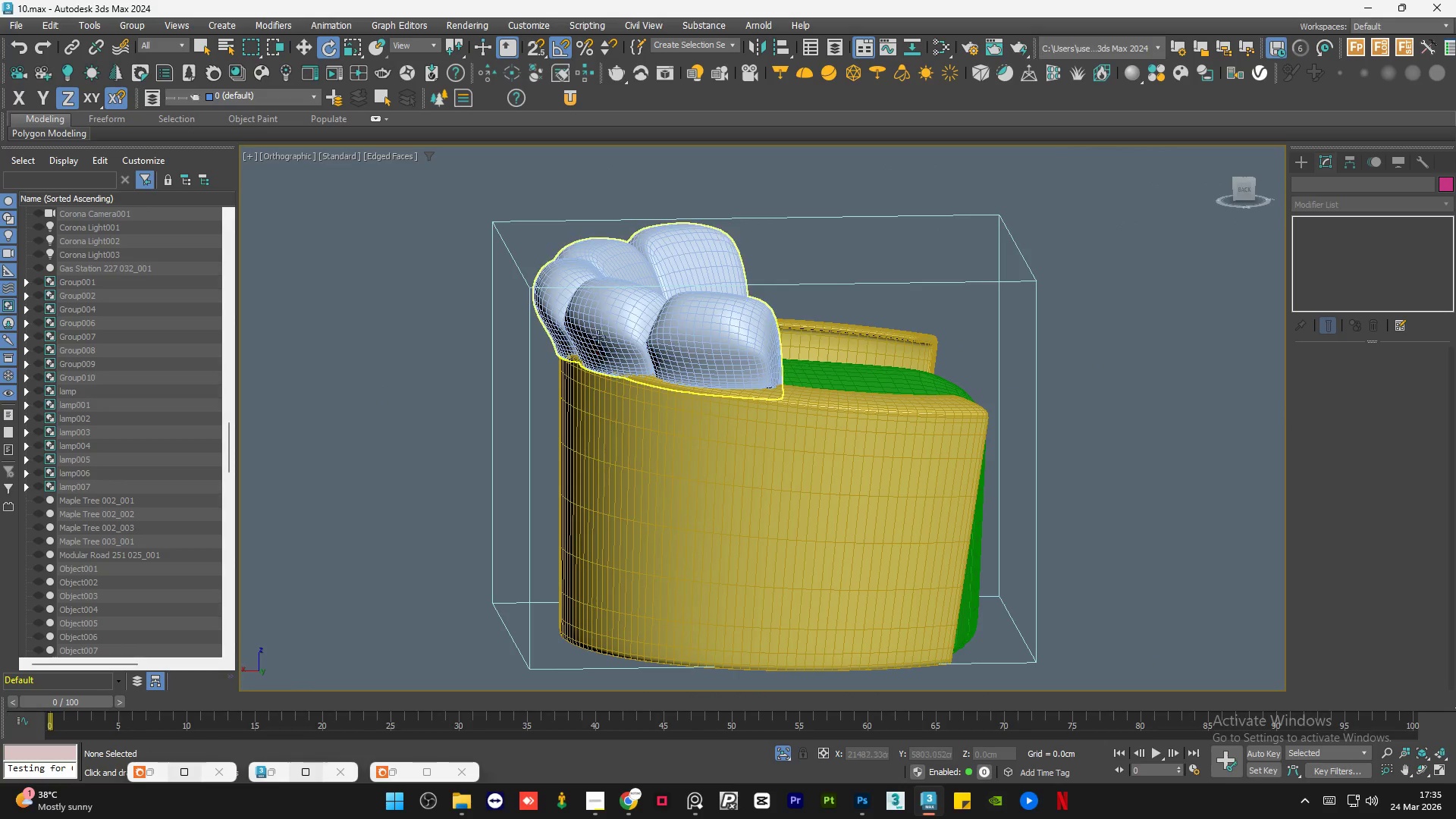 
left_click([601, 334])
 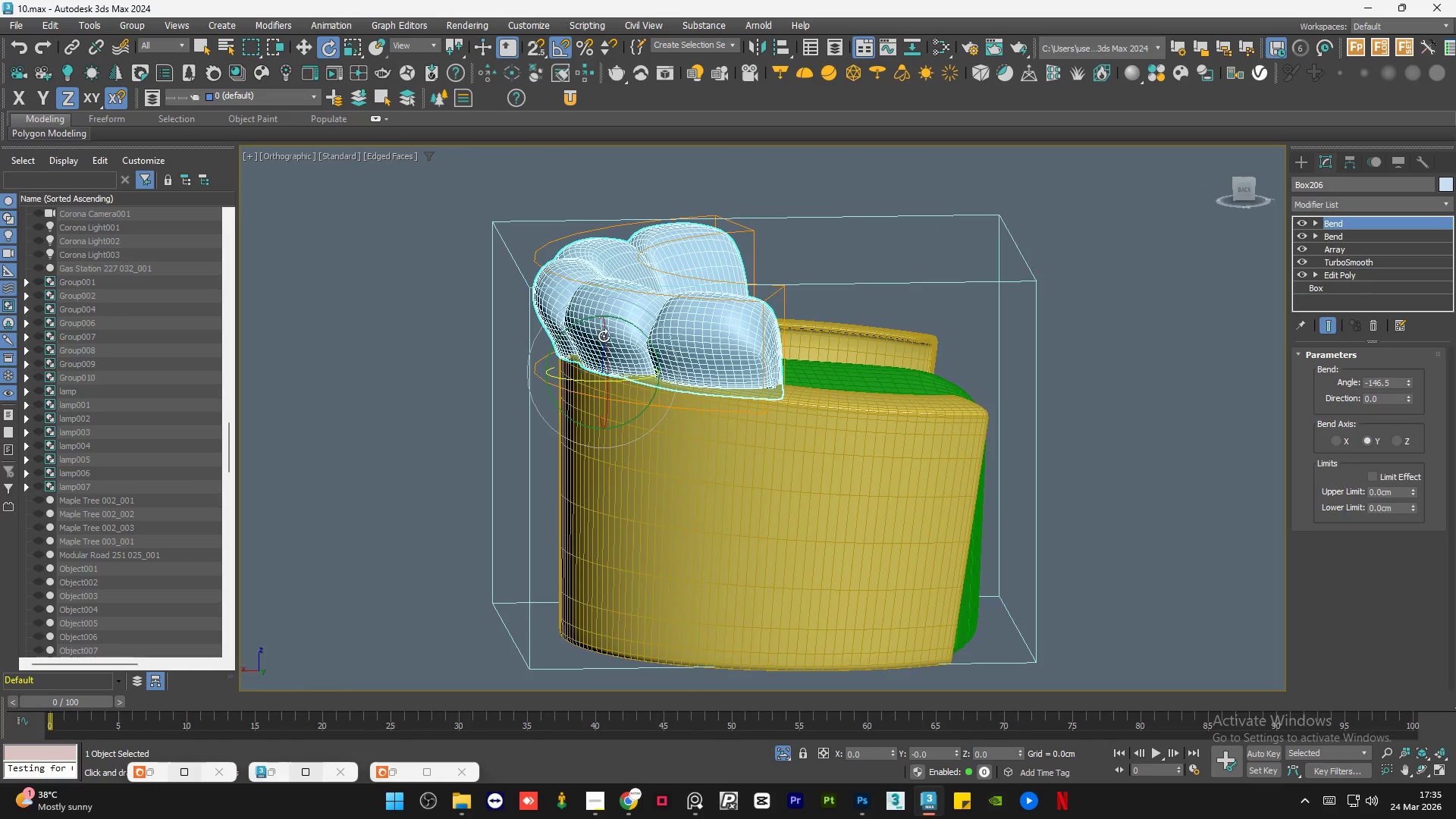 
hold_key(key=AltLeft, duration=1.52)
 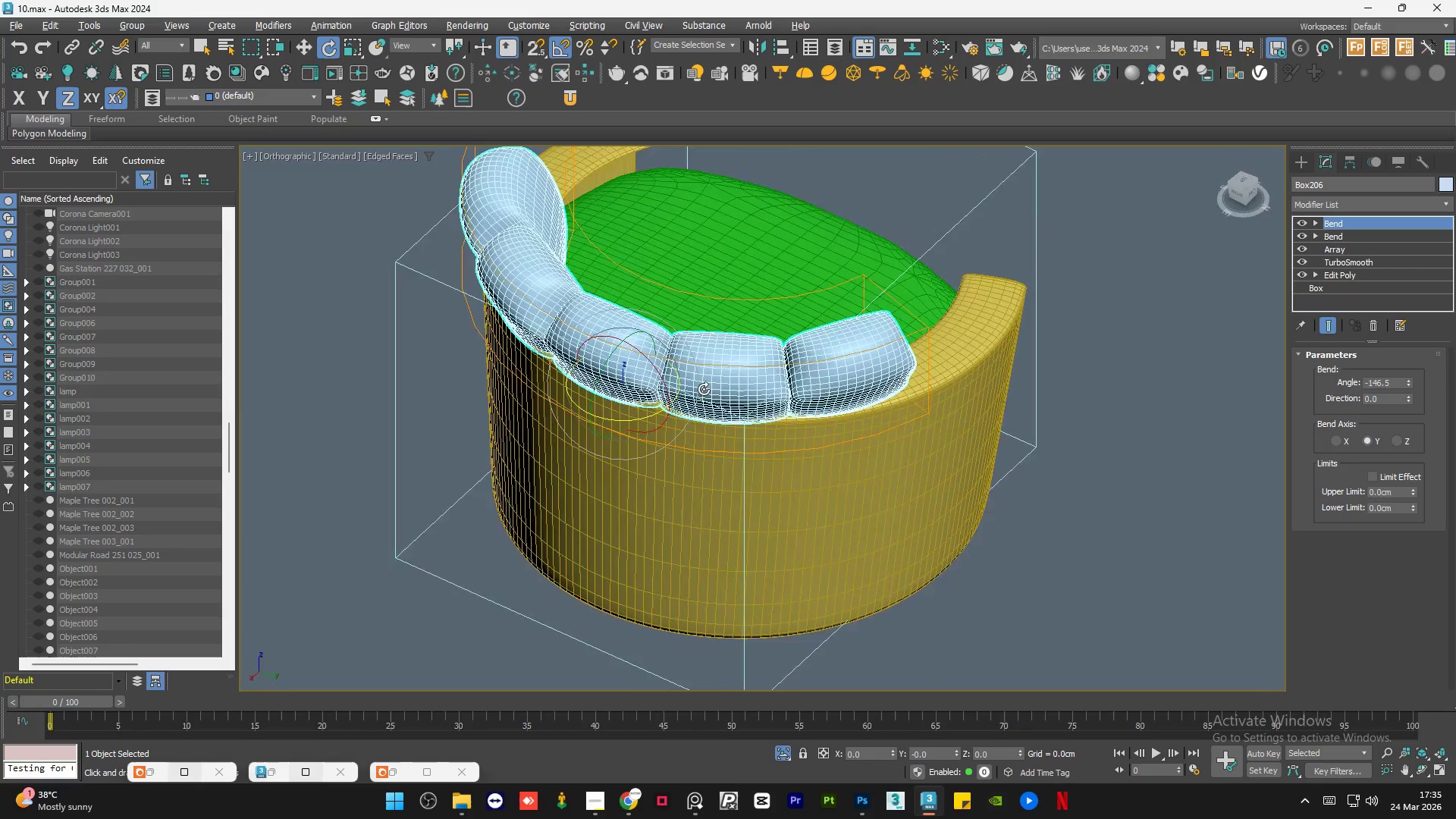 
hold_key(key=AltLeft, duration=1.39)
 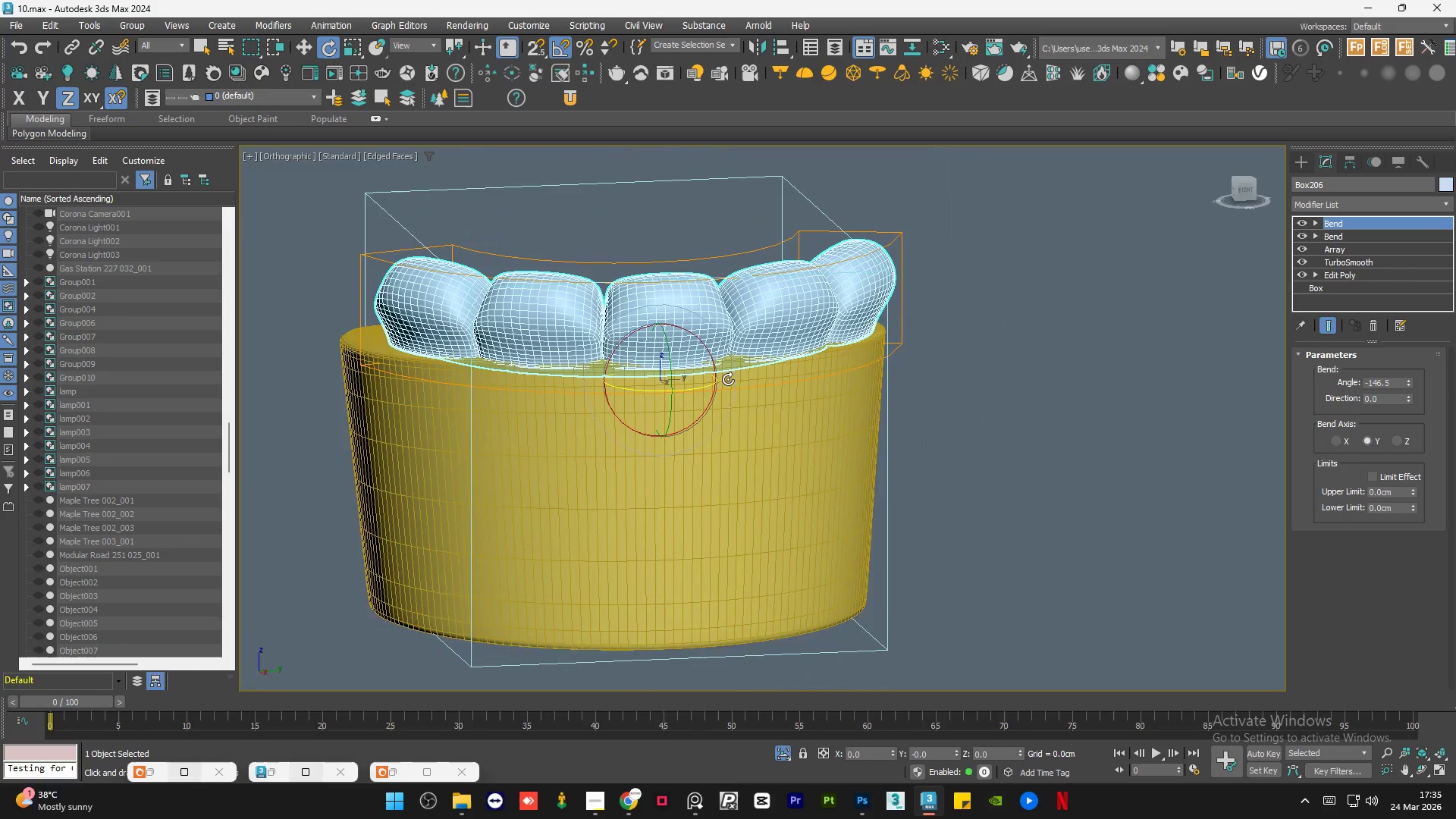 
hold_key(key=AltLeft, duration=1.05)
 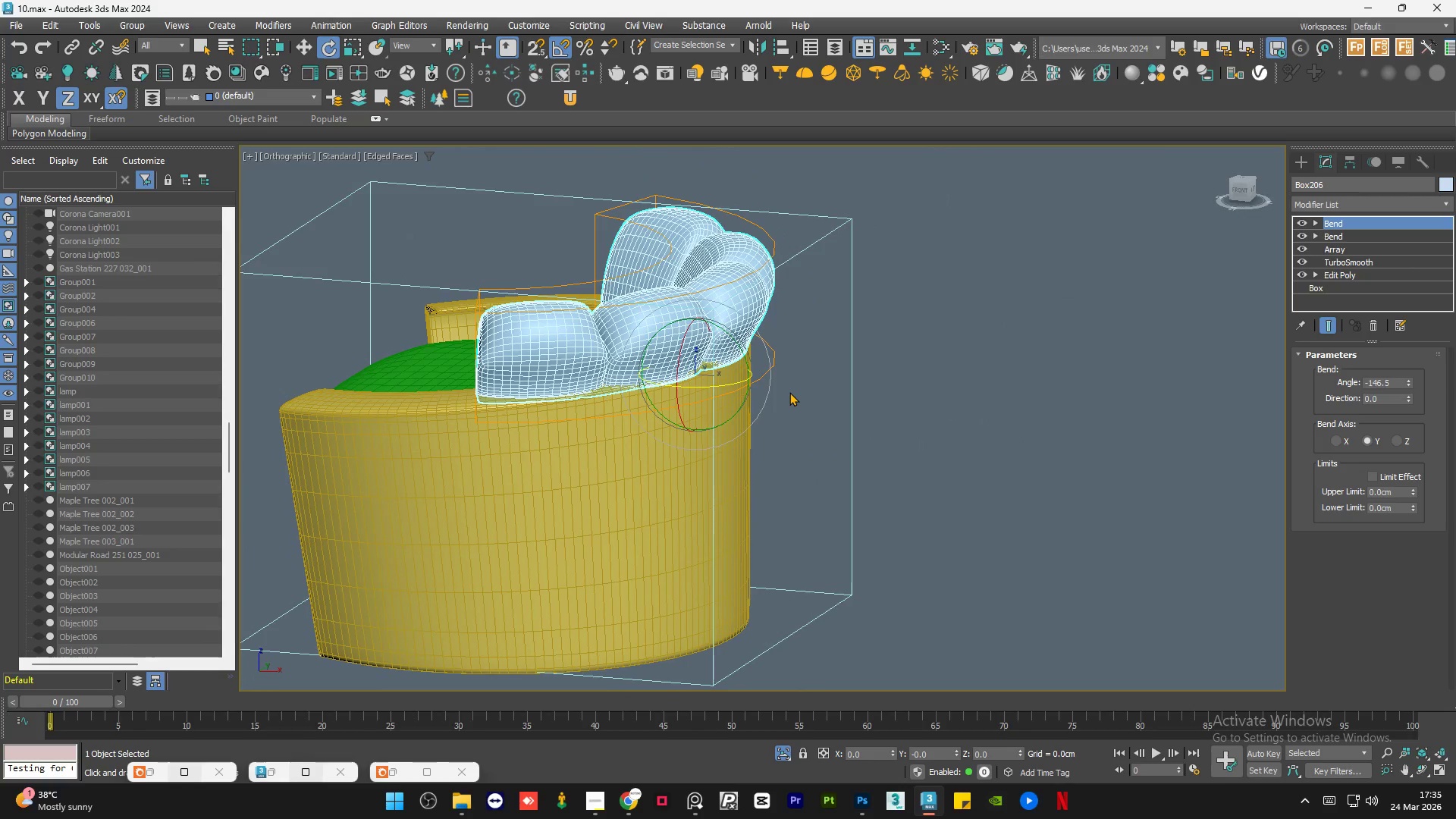 
key(W)
 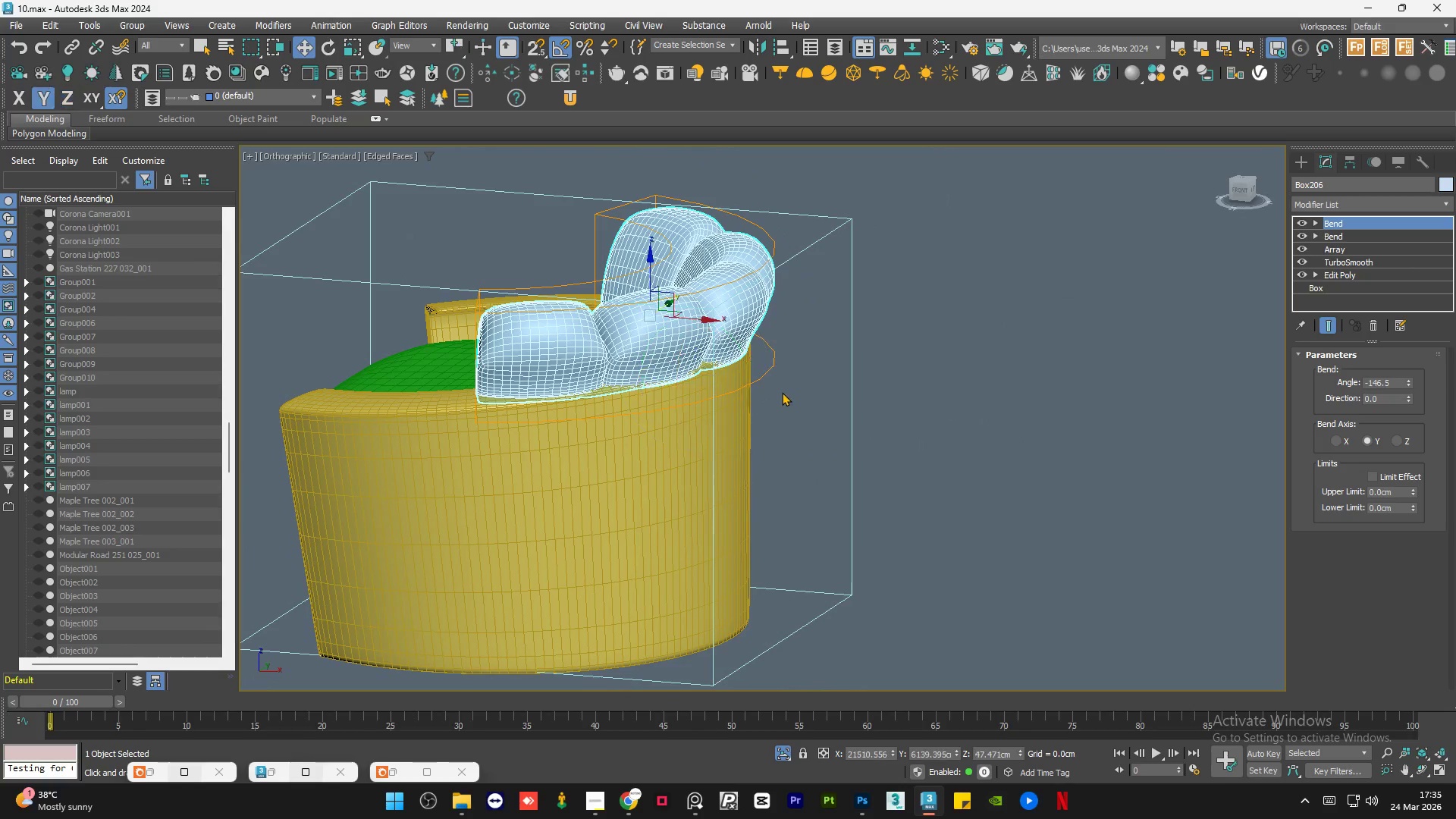 
hold_key(key=AltLeft, duration=0.58)
 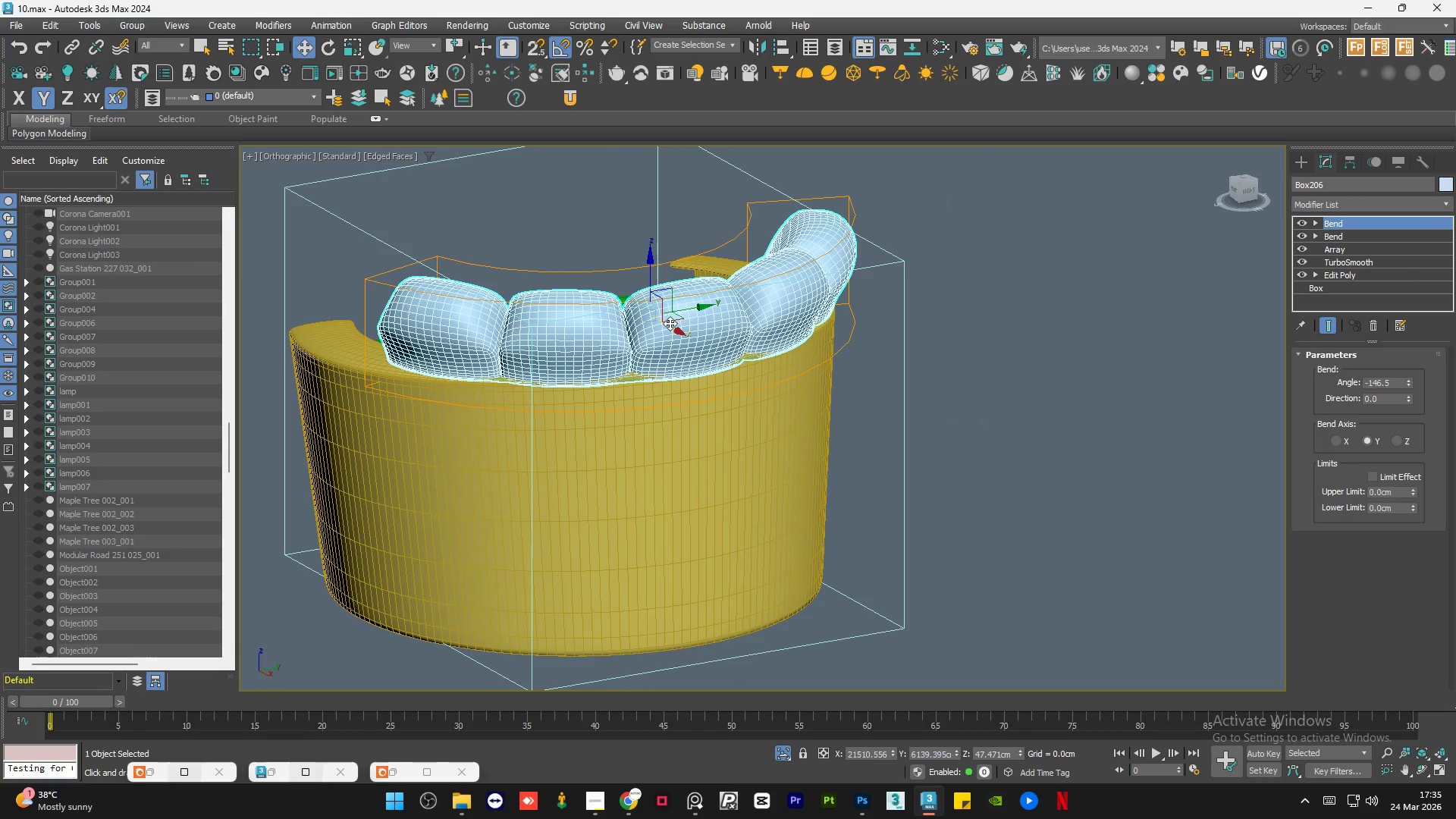 
left_click_drag(start_coordinate=[667, 328], to_coordinate=[673, 328])
 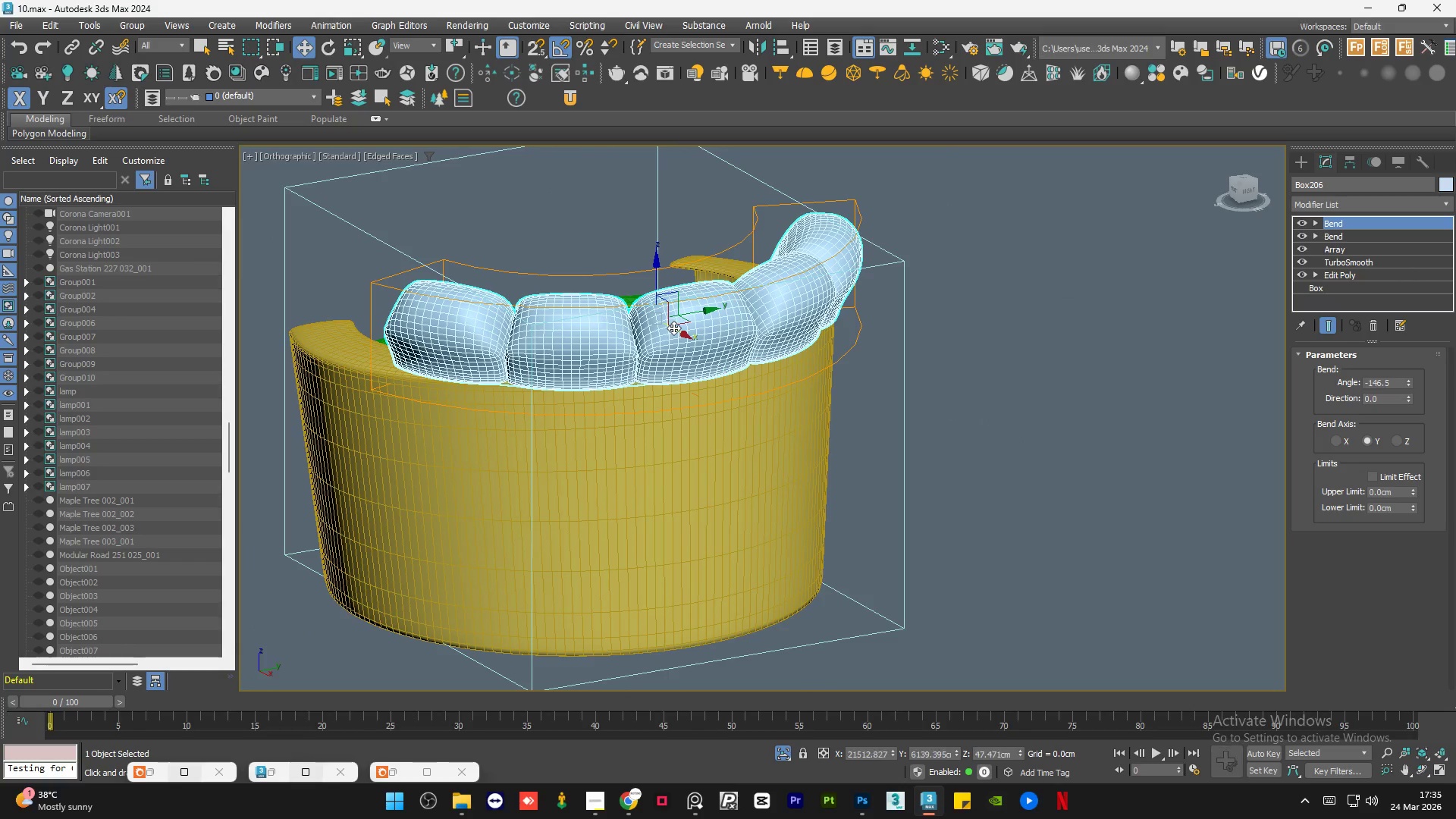 
hold_key(key=AltLeft, duration=1.06)
 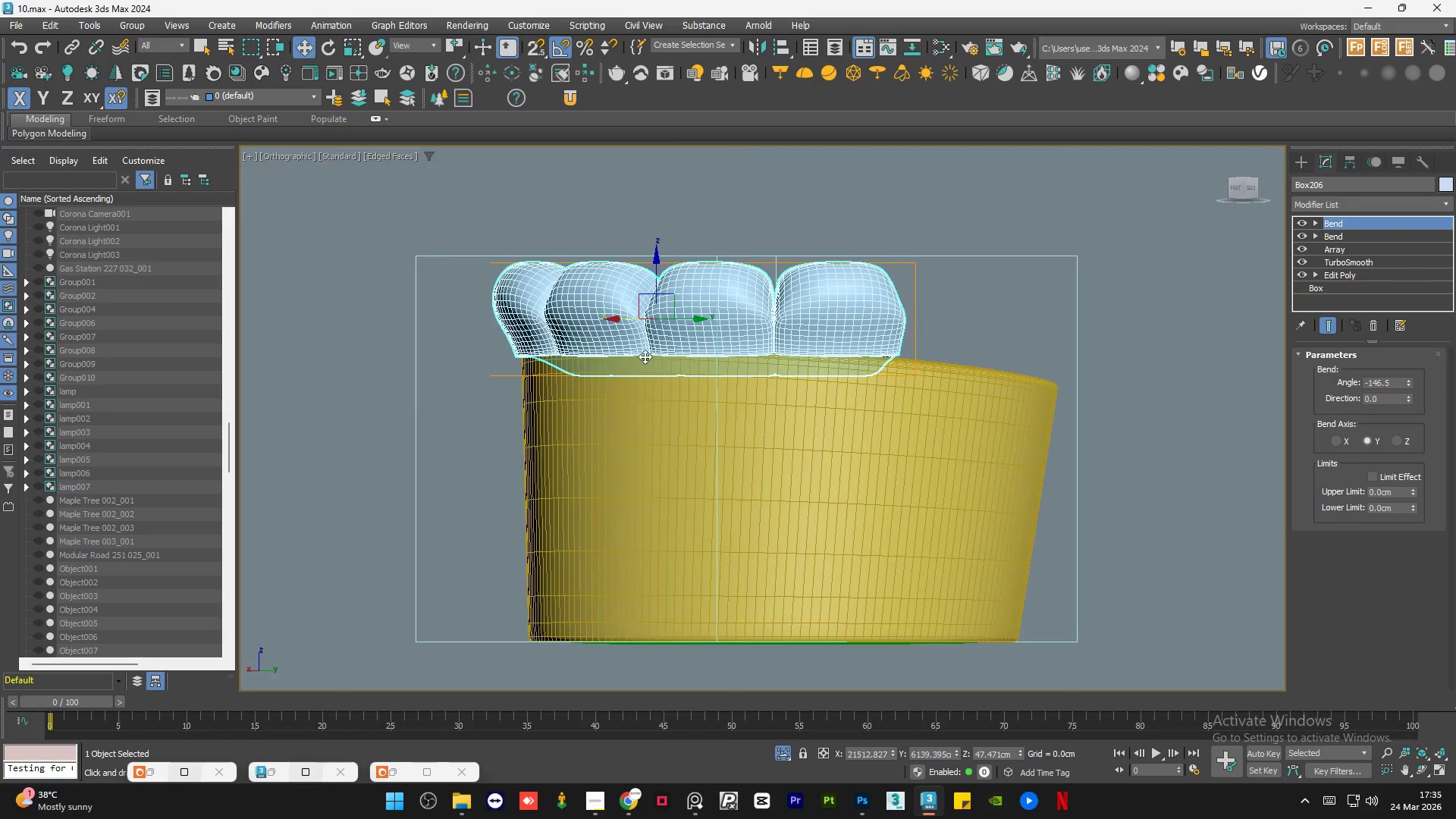 
hold_key(key=AltLeft, duration=1.5)
 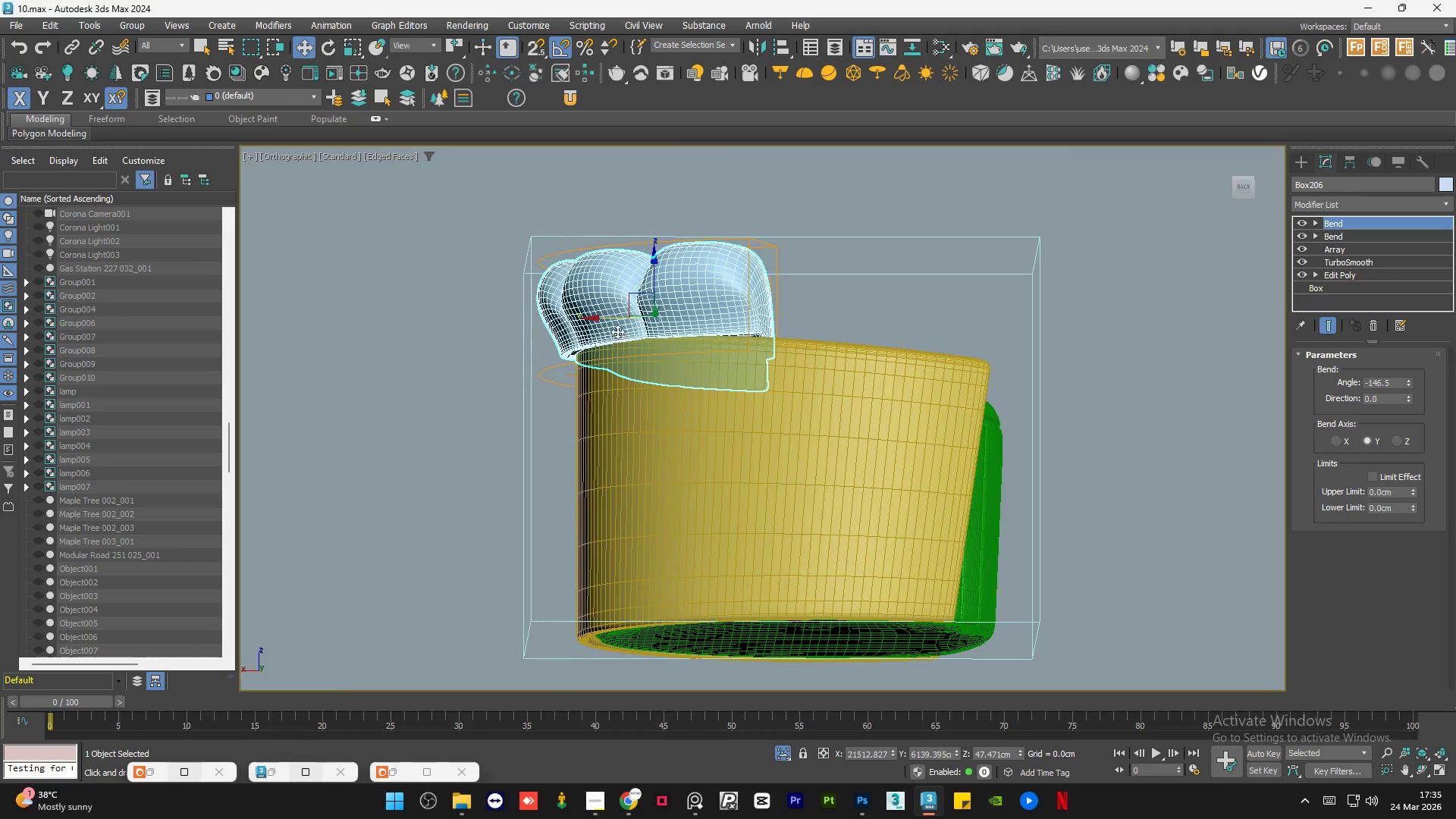 
scroll: coordinate [600, 317], scroll_direction: up, amount: 2.0
 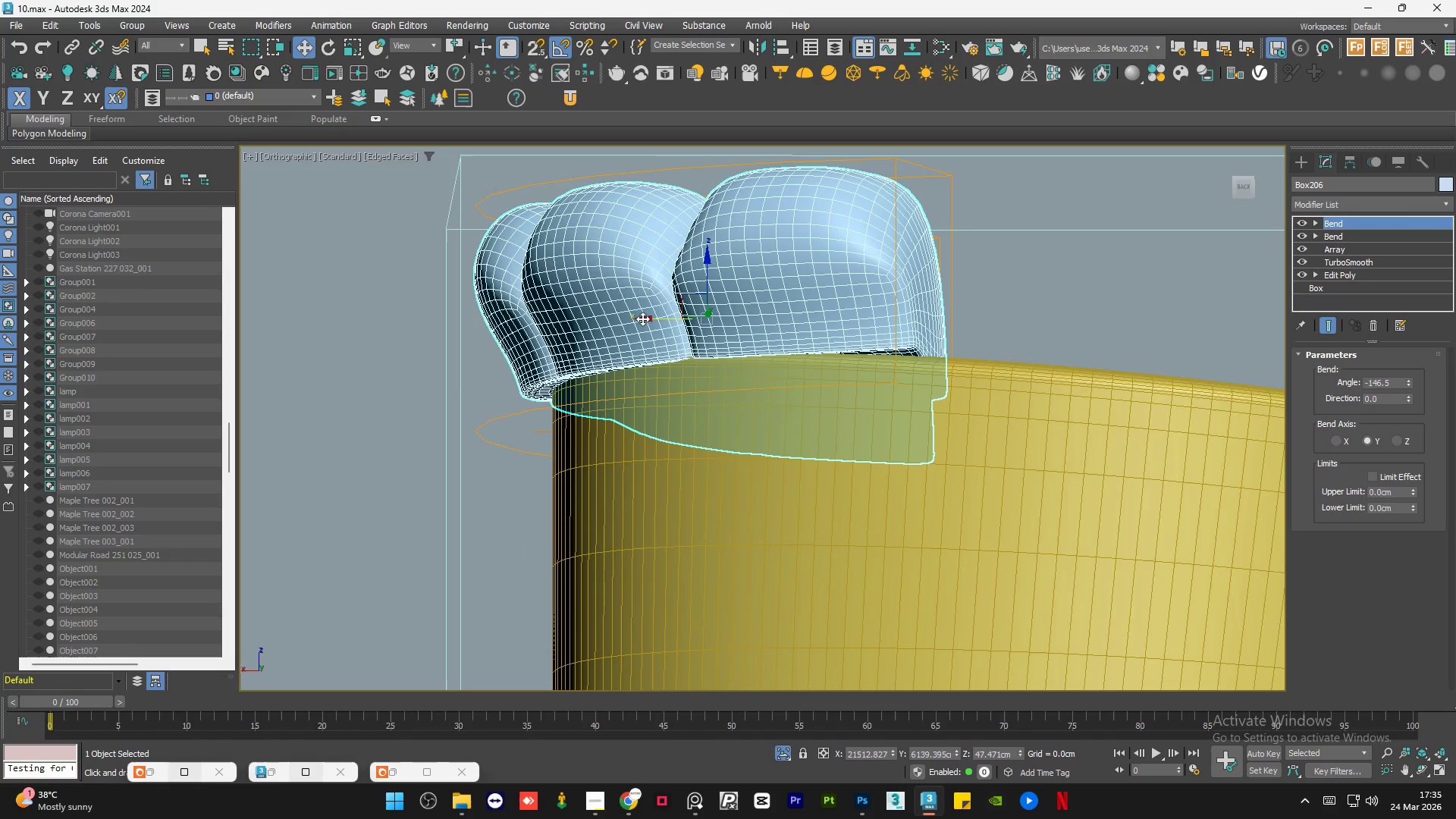 
left_click_drag(start_coordinate=[643, 318], to_coordinate=[663, 318])
 